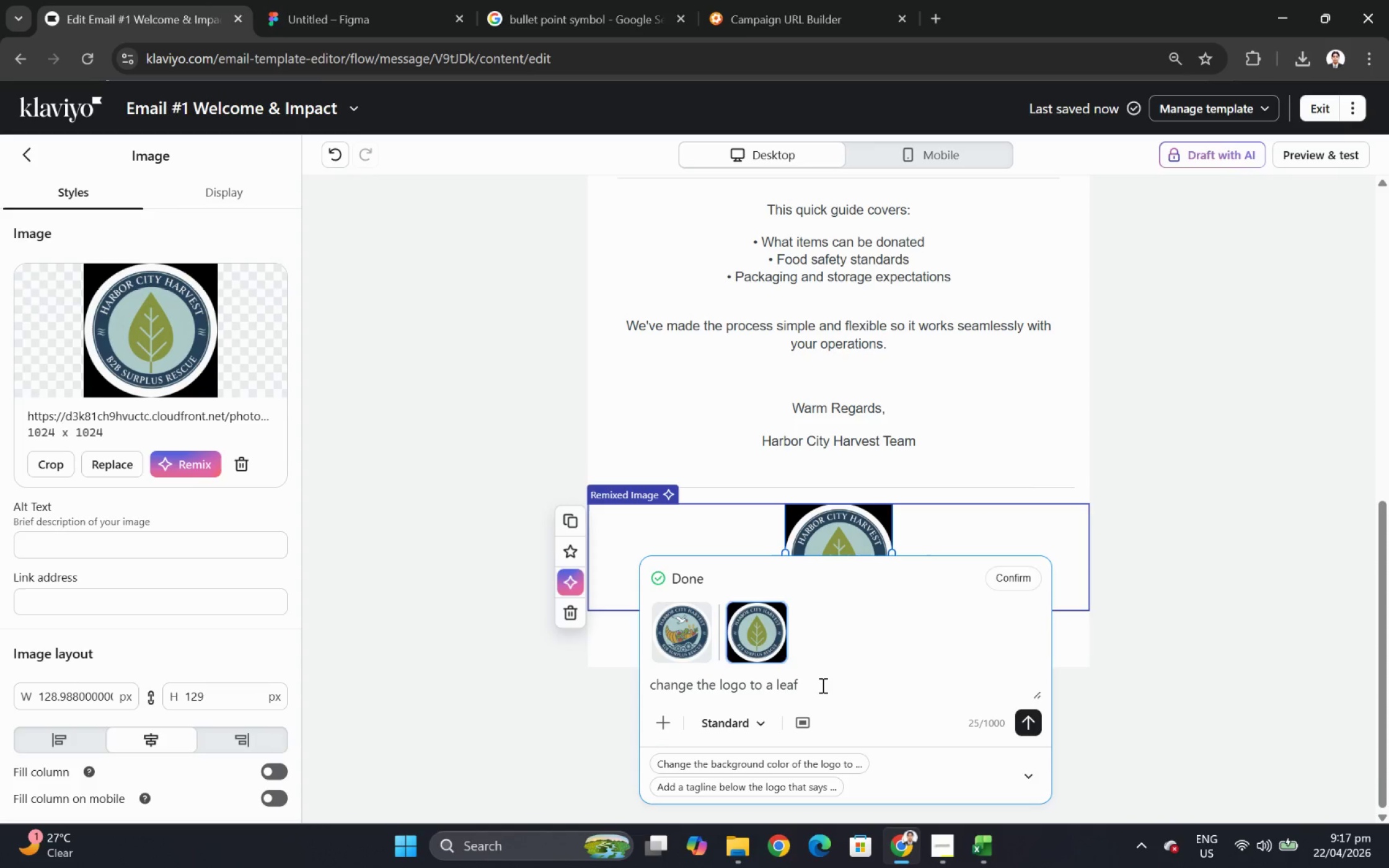 
type( )
key(Backspace)
type(. Make the color)
 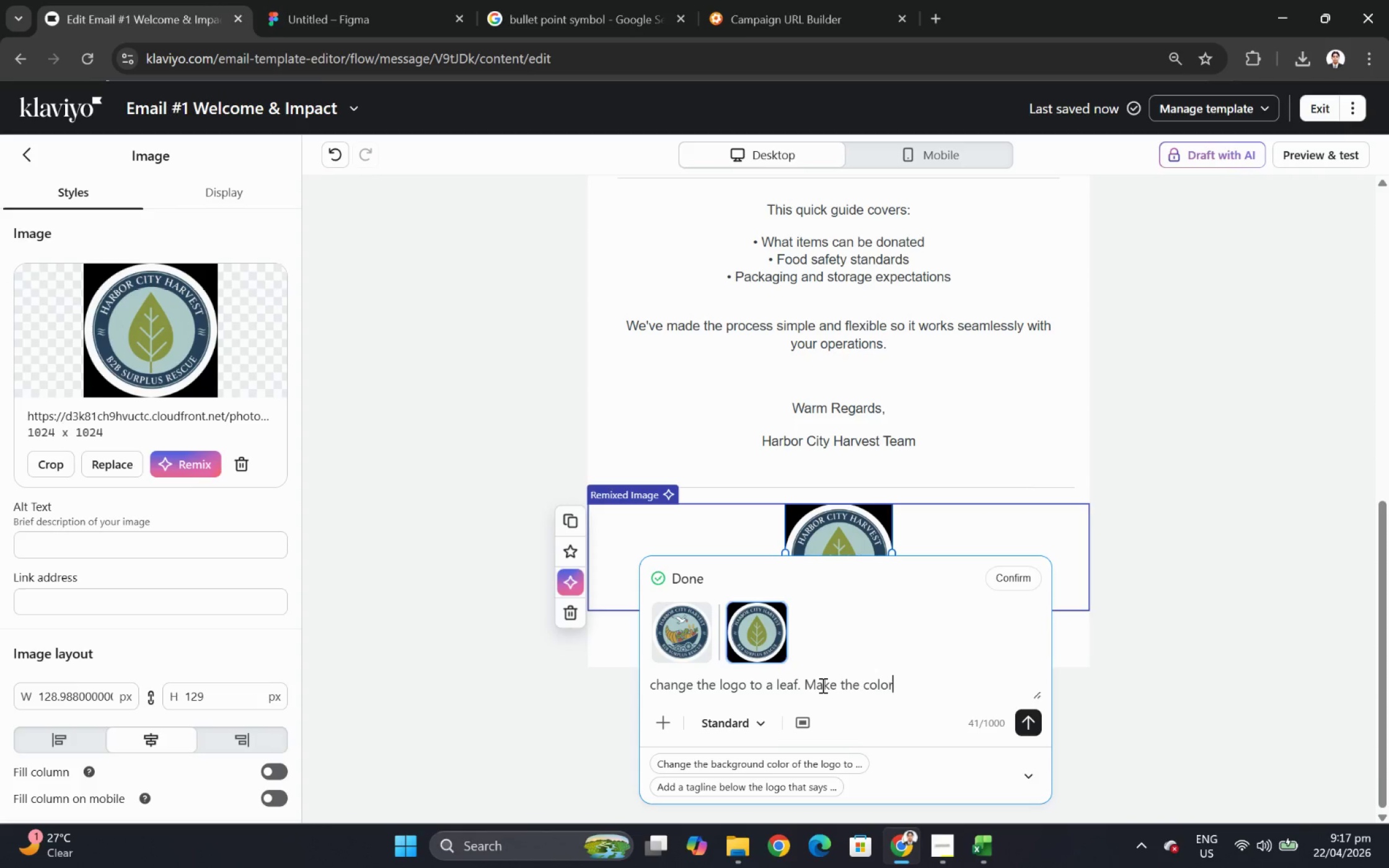 
wait(10.25)
 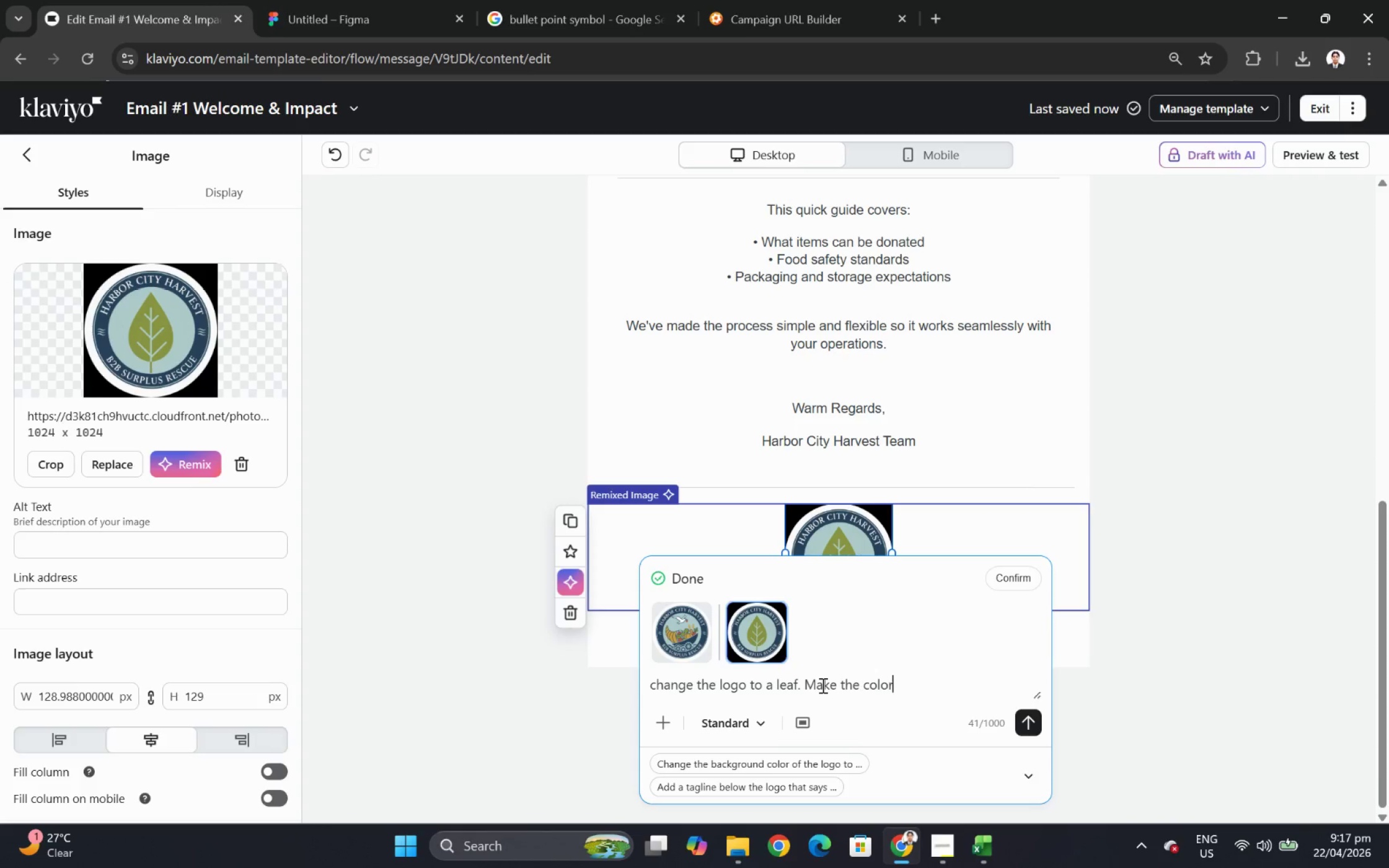 
type( s)
key(Backspace)
type(palette hre)
key(Backspace)
key(Backspace)
key(Backspace)
type(green)
 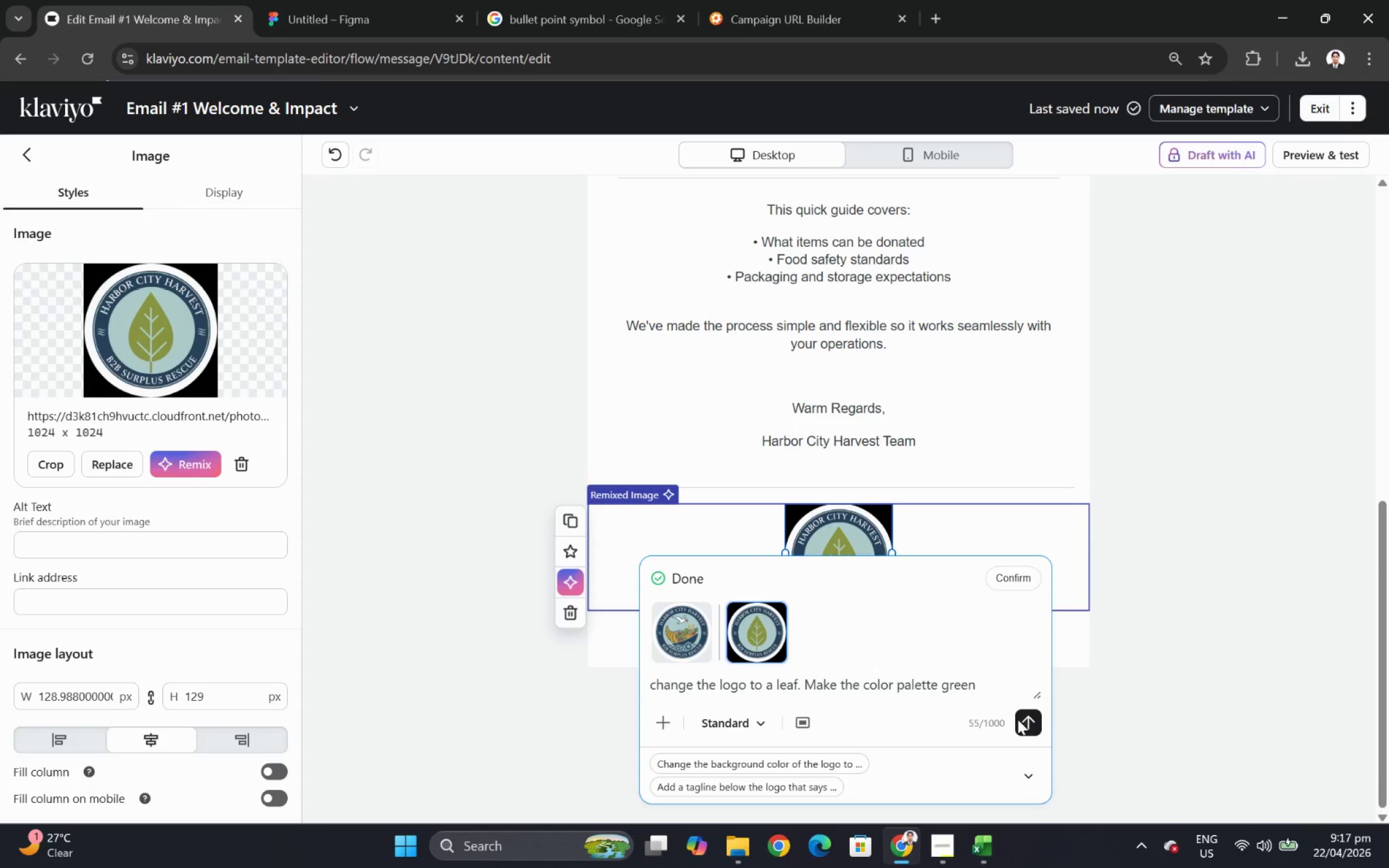 
left_click([1039, 718])
 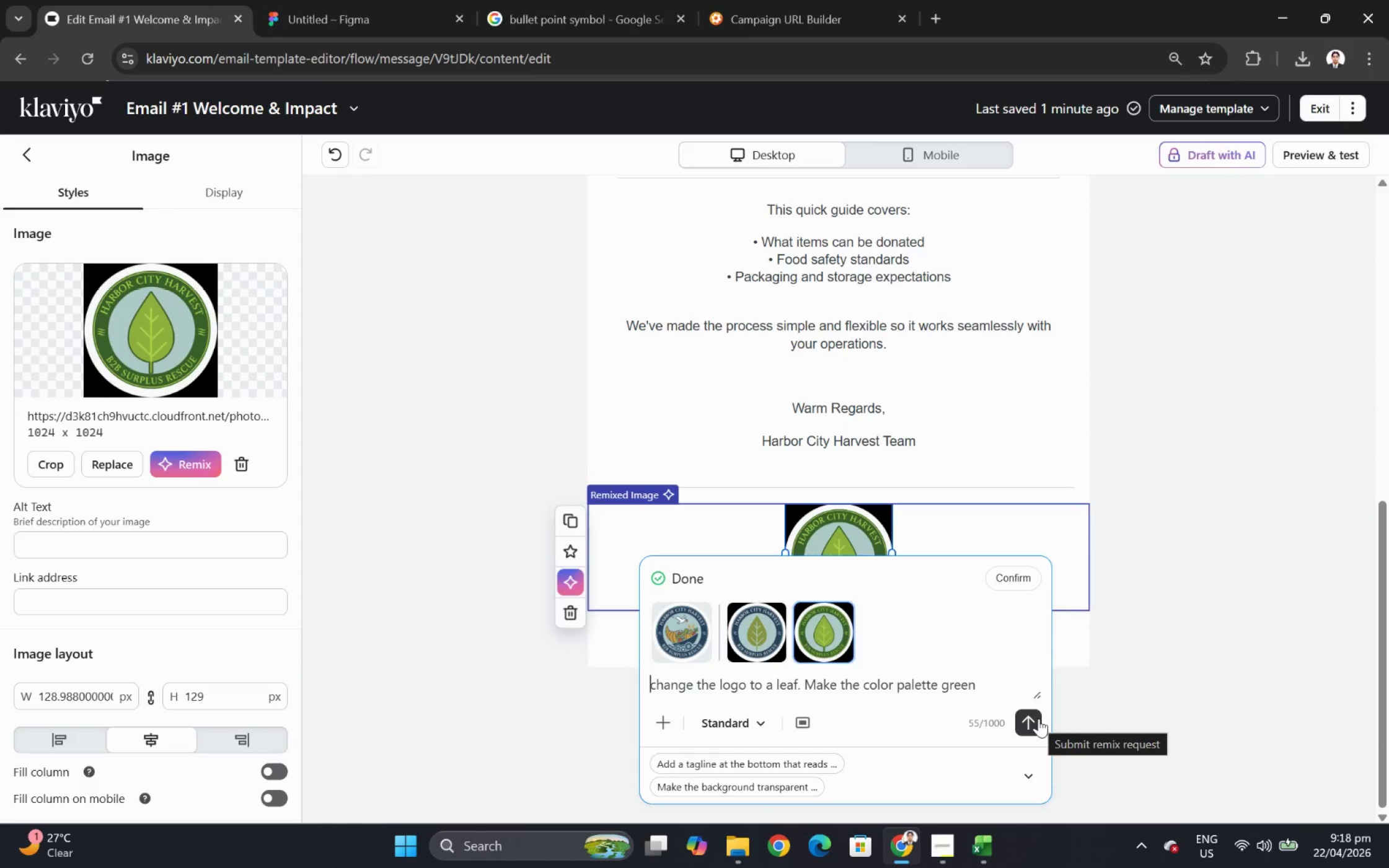 
wait(24.14)
 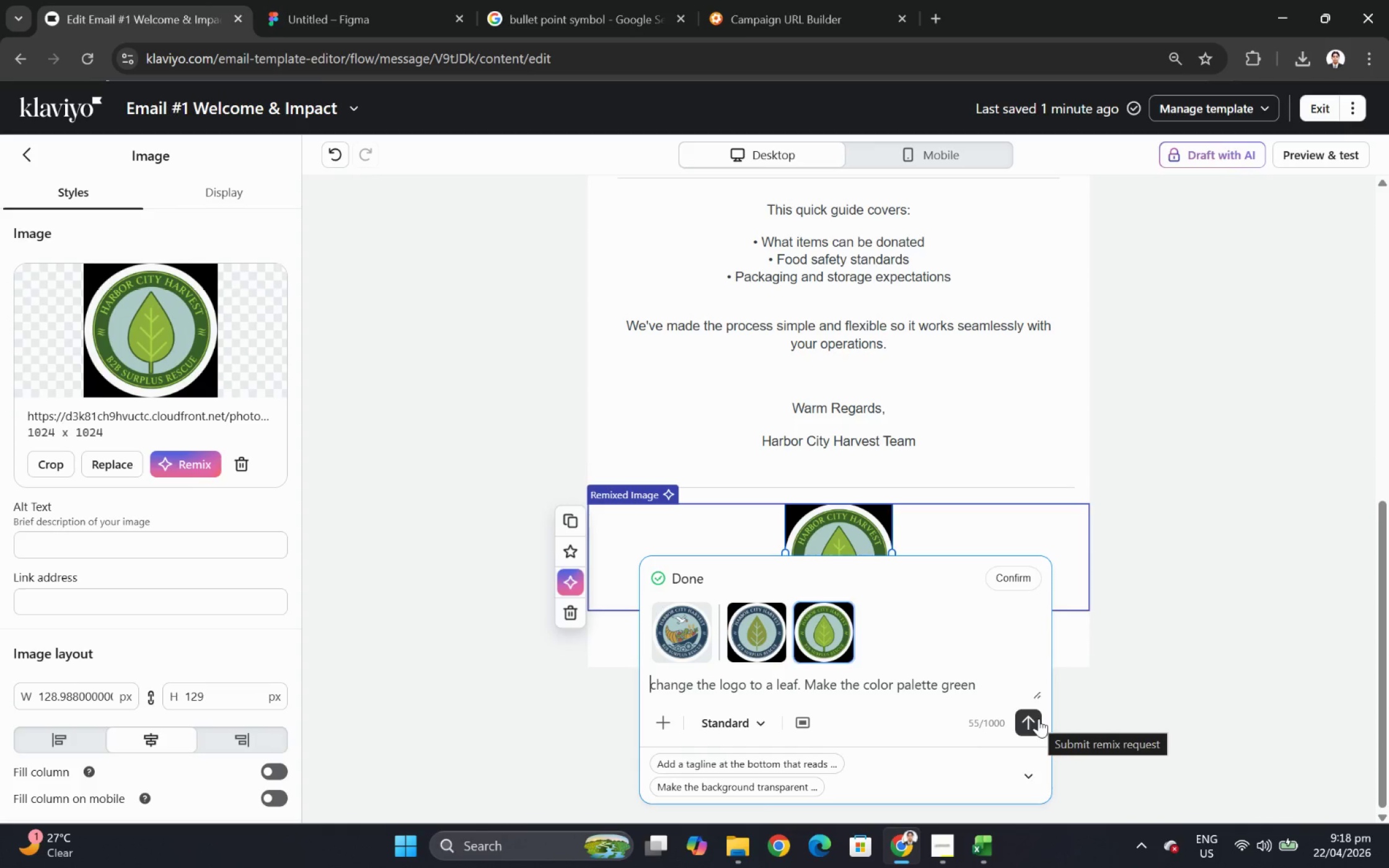 
left_click([1124, 708])
 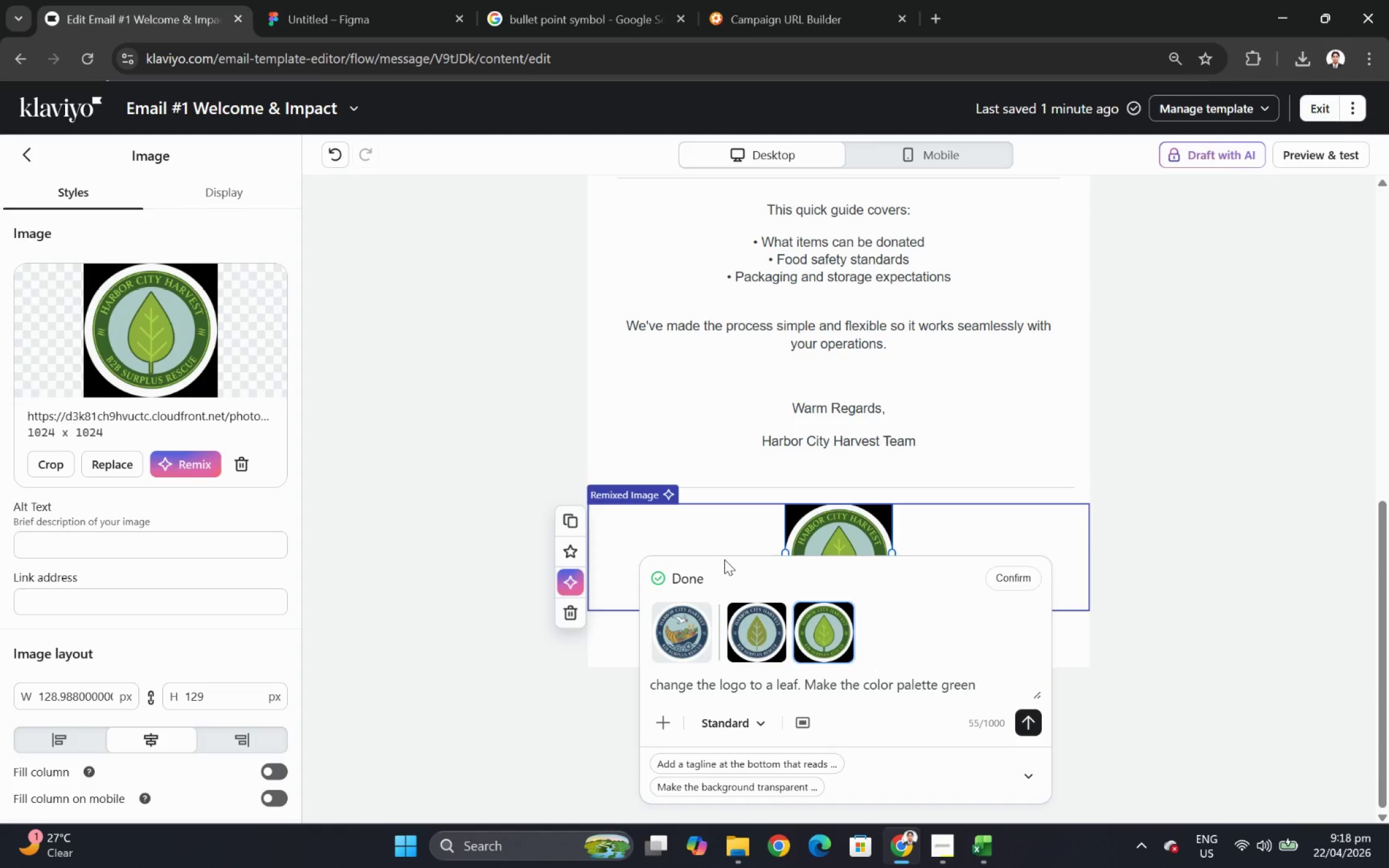 
left_click([628, 528])
 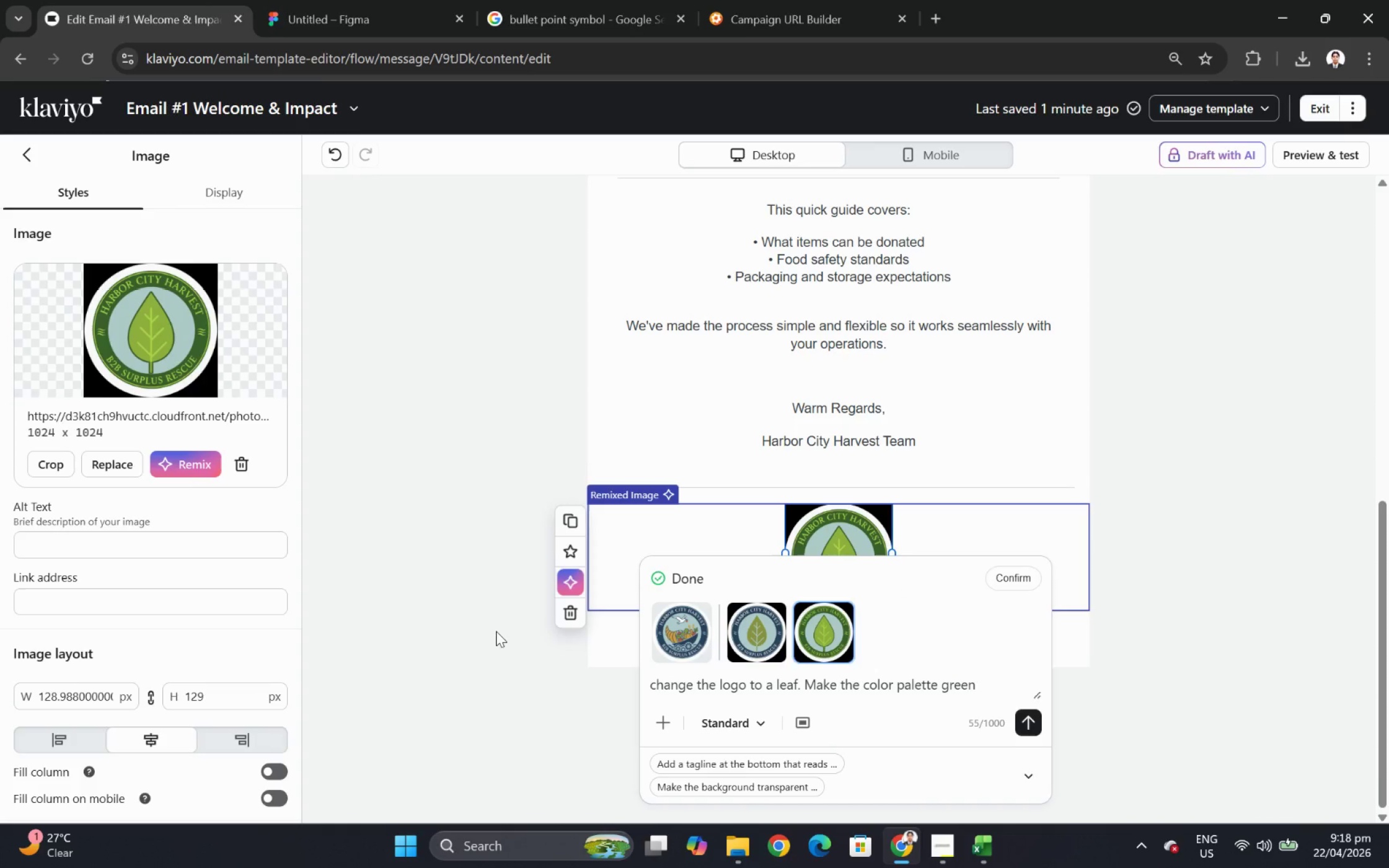 
wait(6.83)
 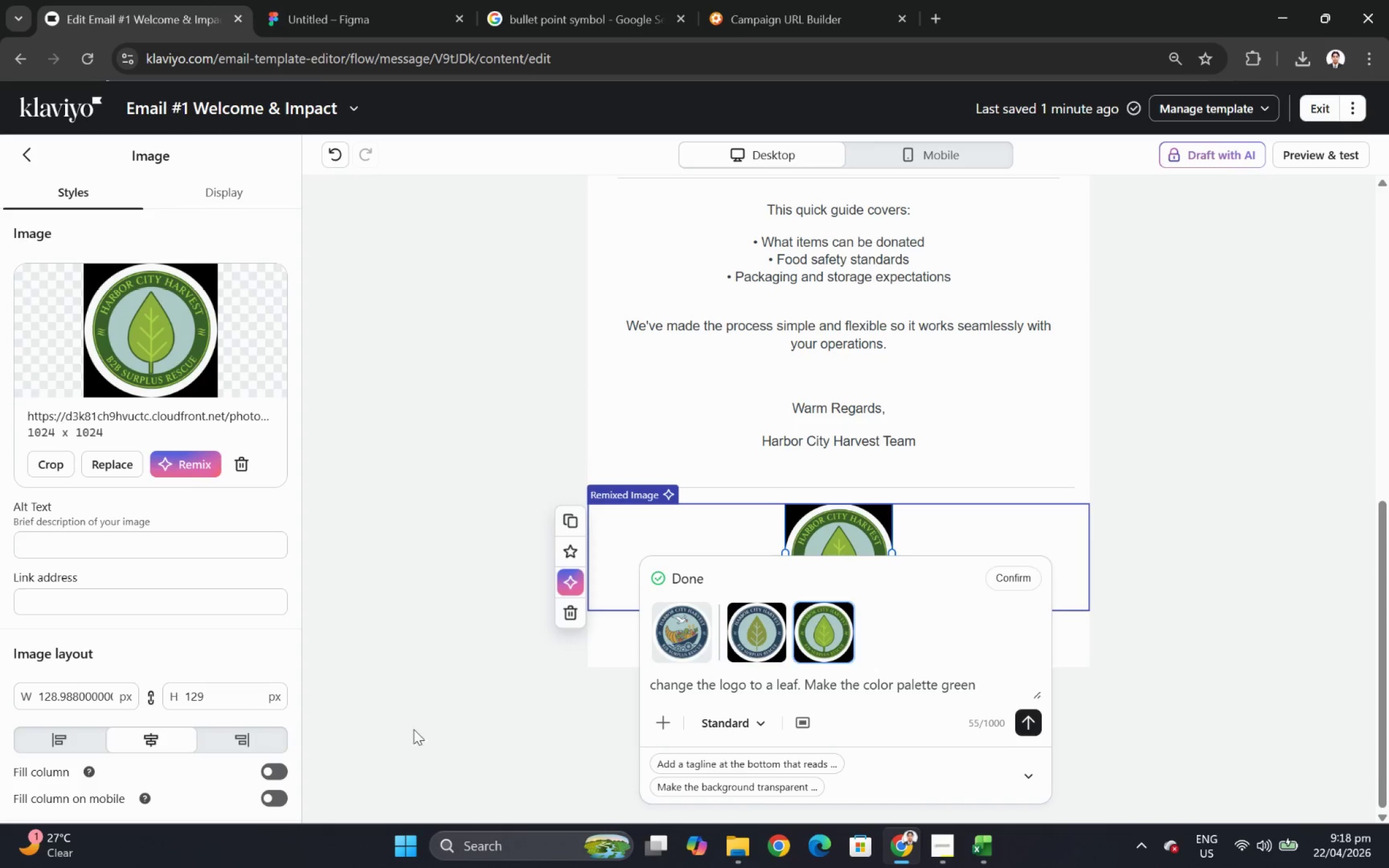 
left_click([496, 631])
 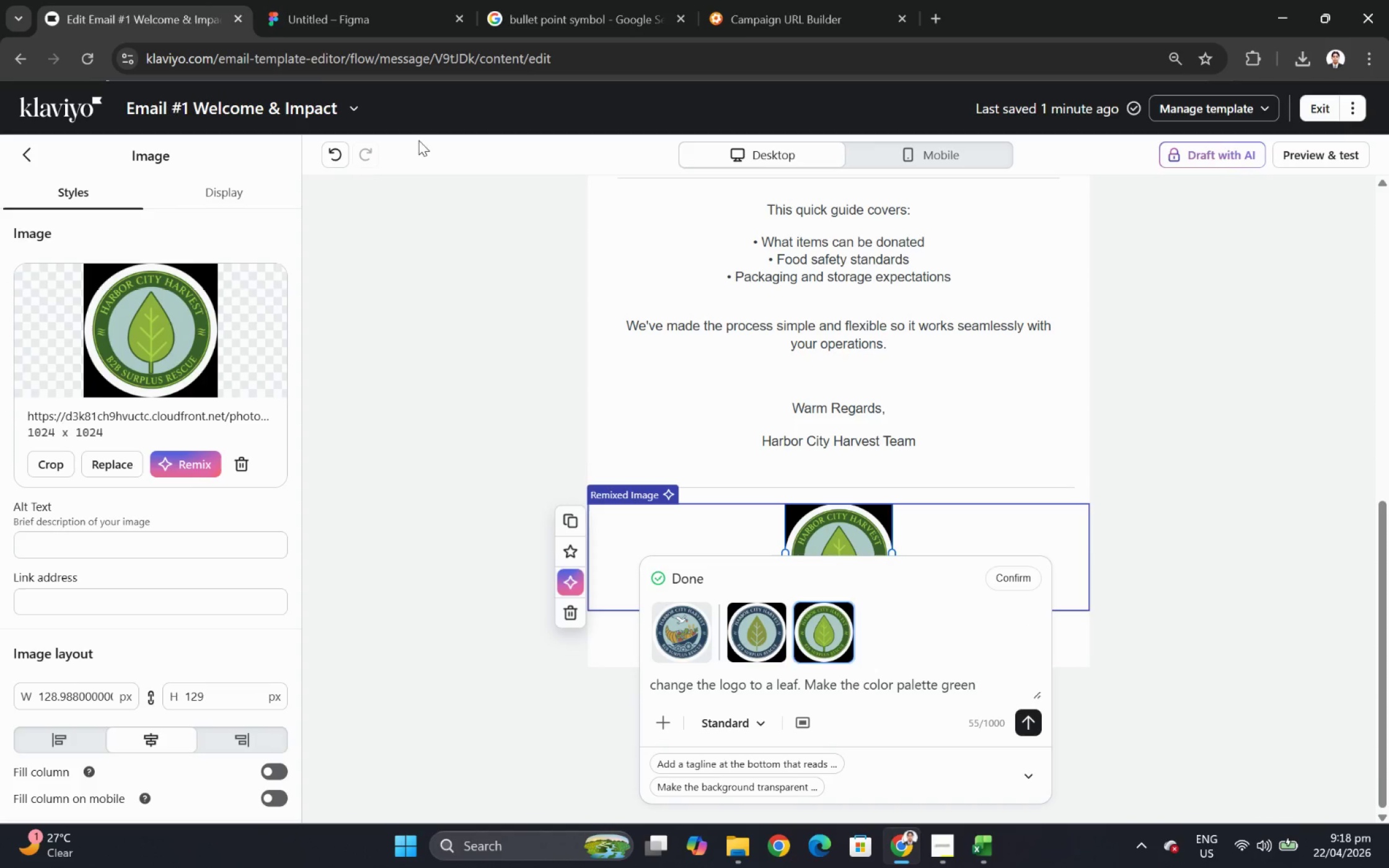 
left_click([684, 637])
 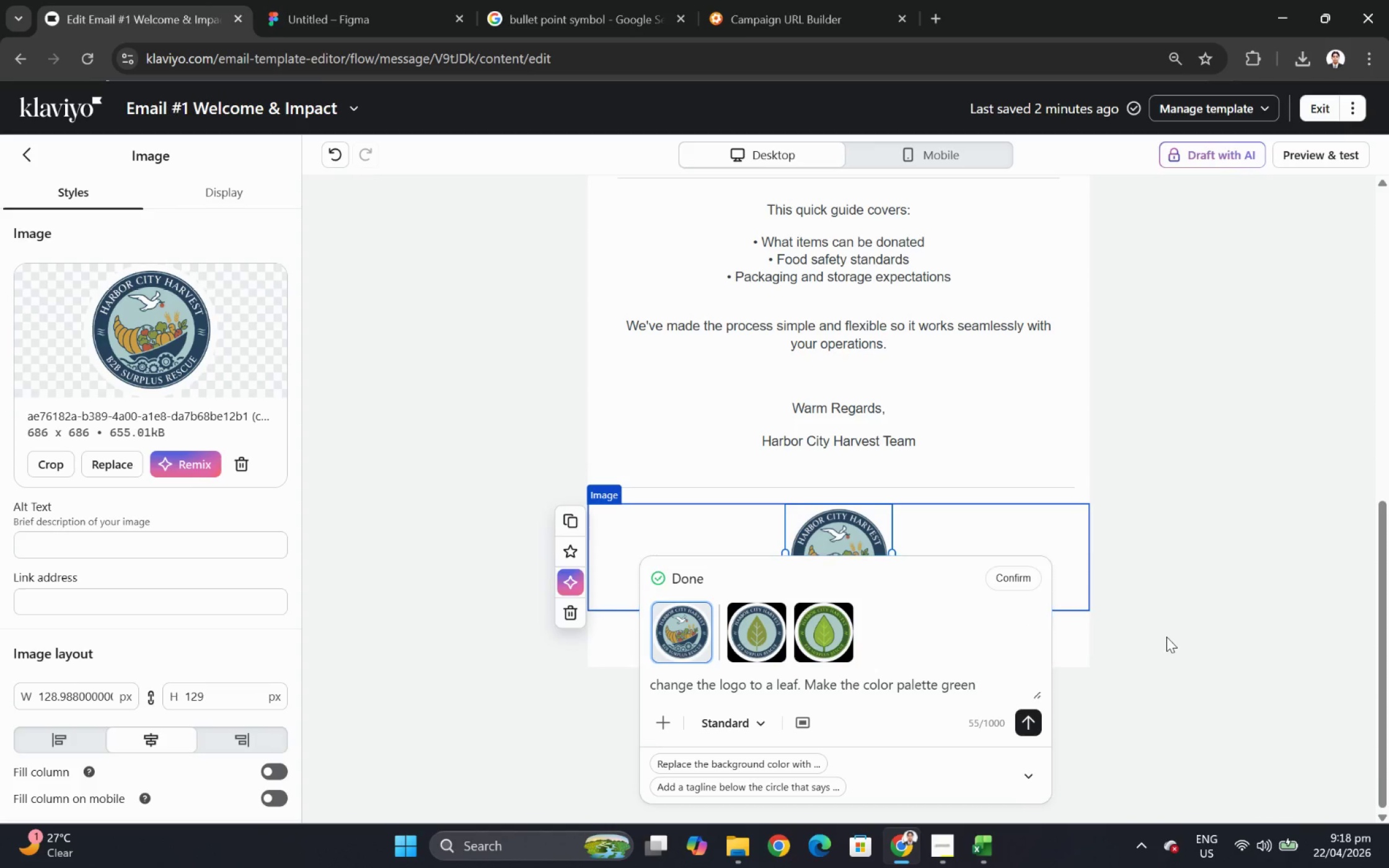 
double_click([1166, 636])
 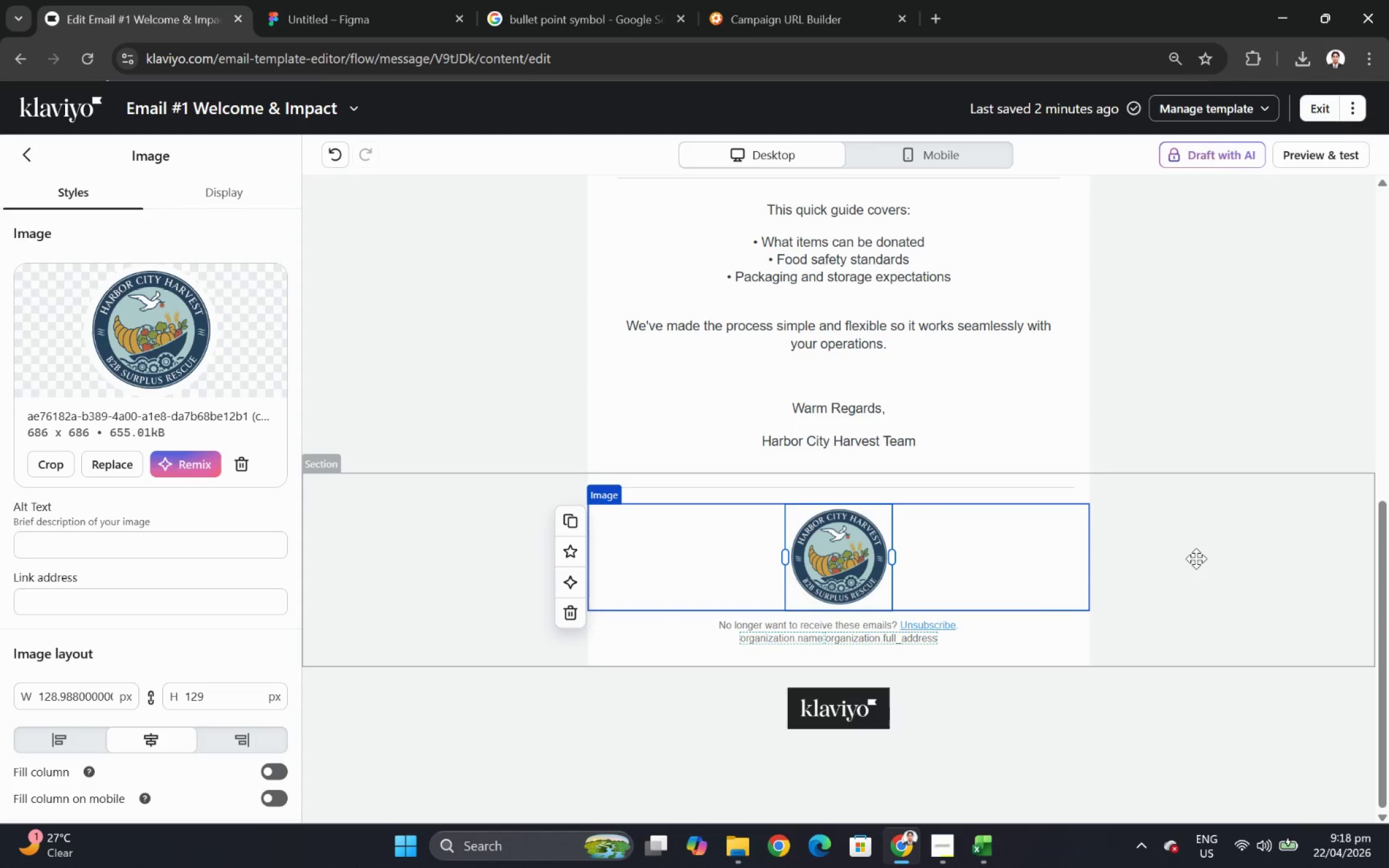 
left_click([1197, 581])
 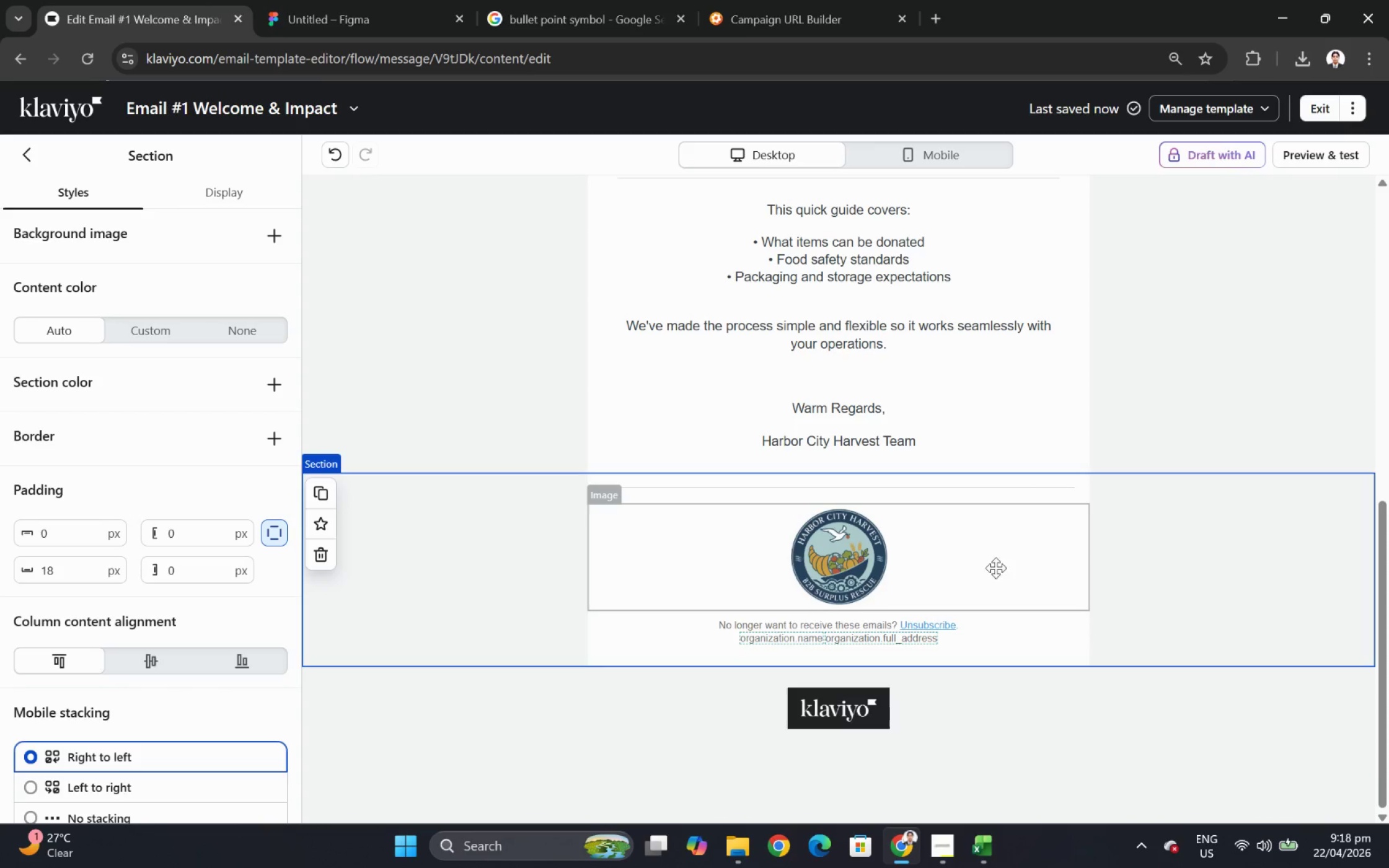 
left_click([902, 565])
 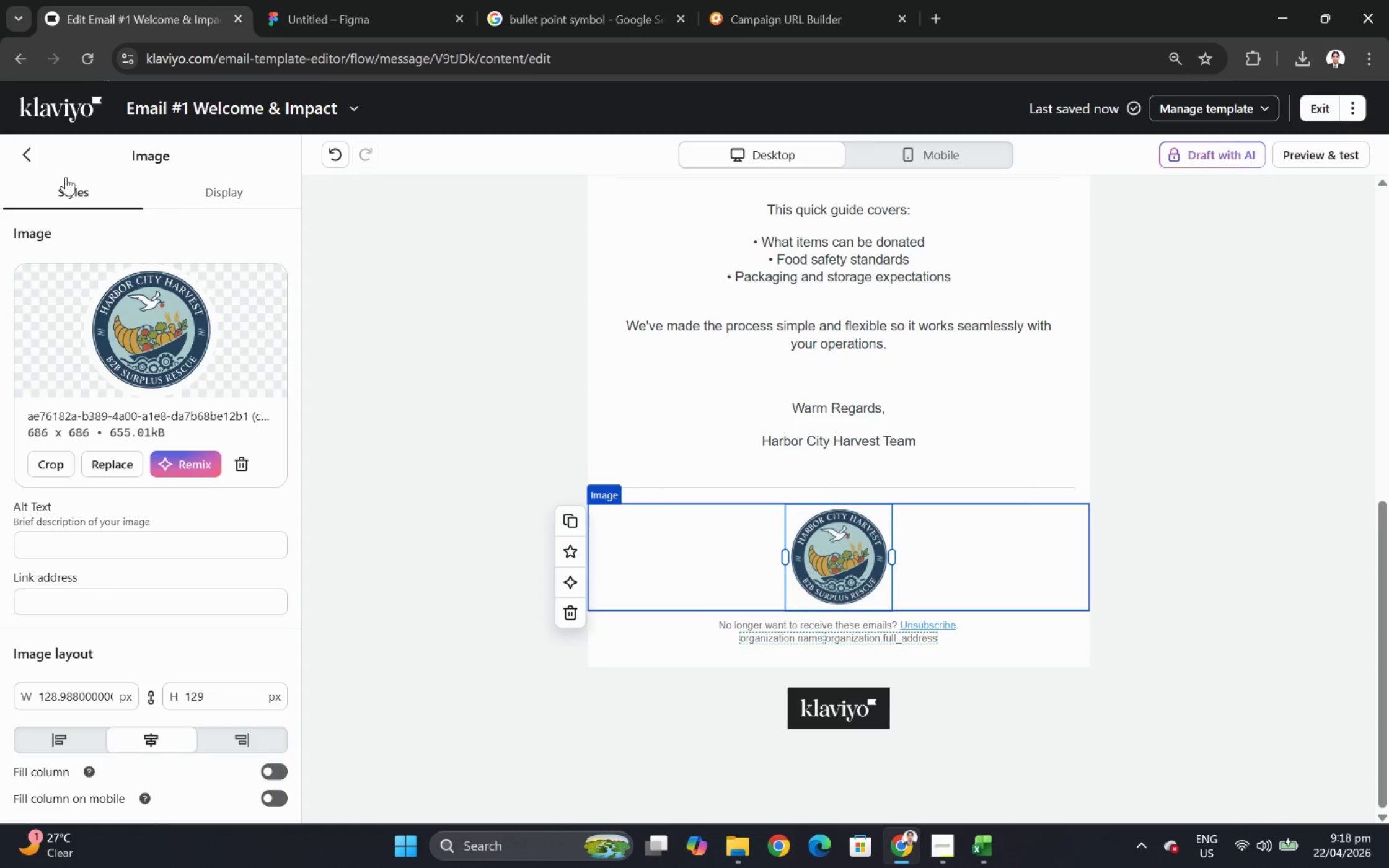 
left_click([26, 157])
 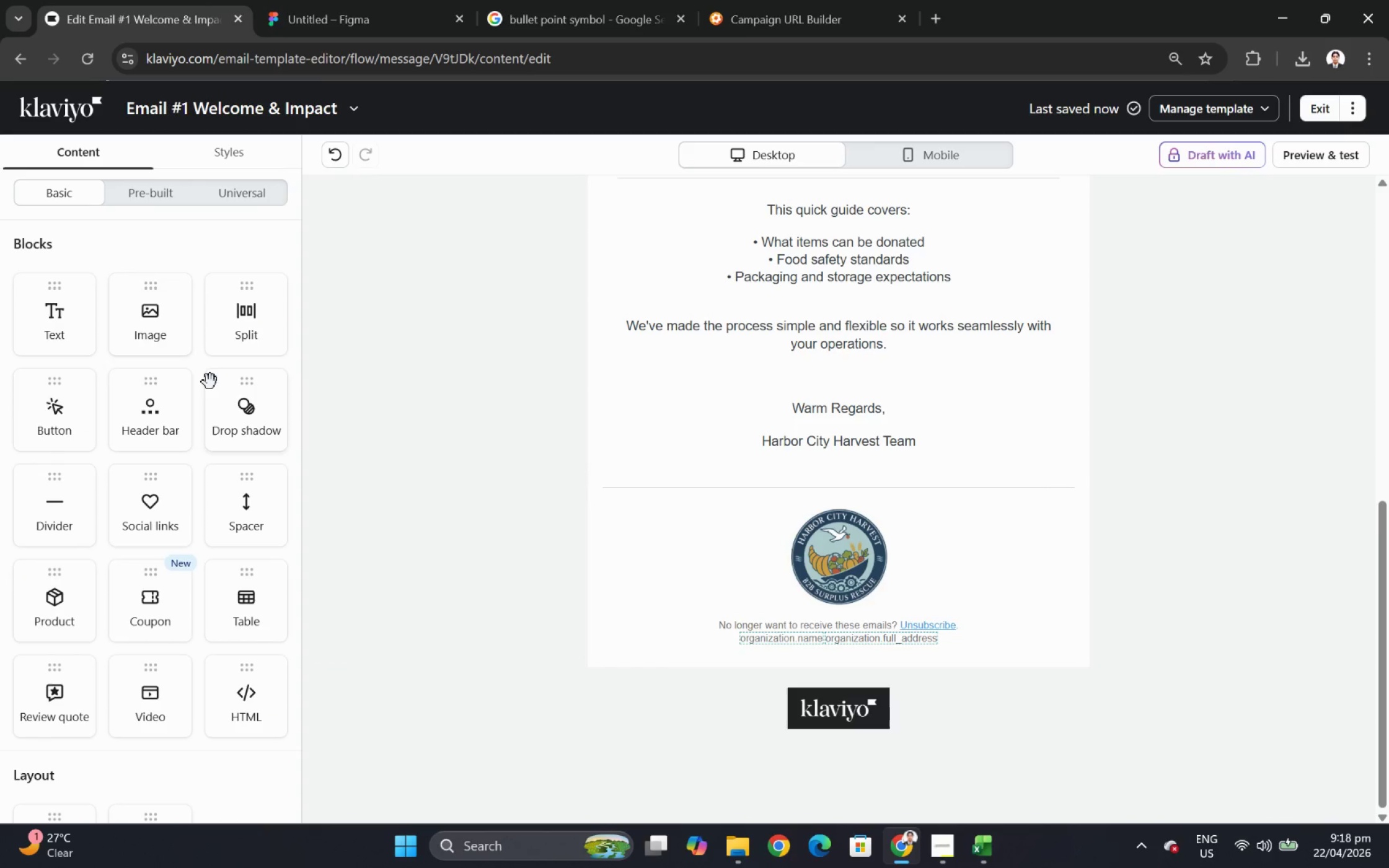 
left_click_drag(start_coordinate=[146, 333], to_coordinate=[831, 535])
 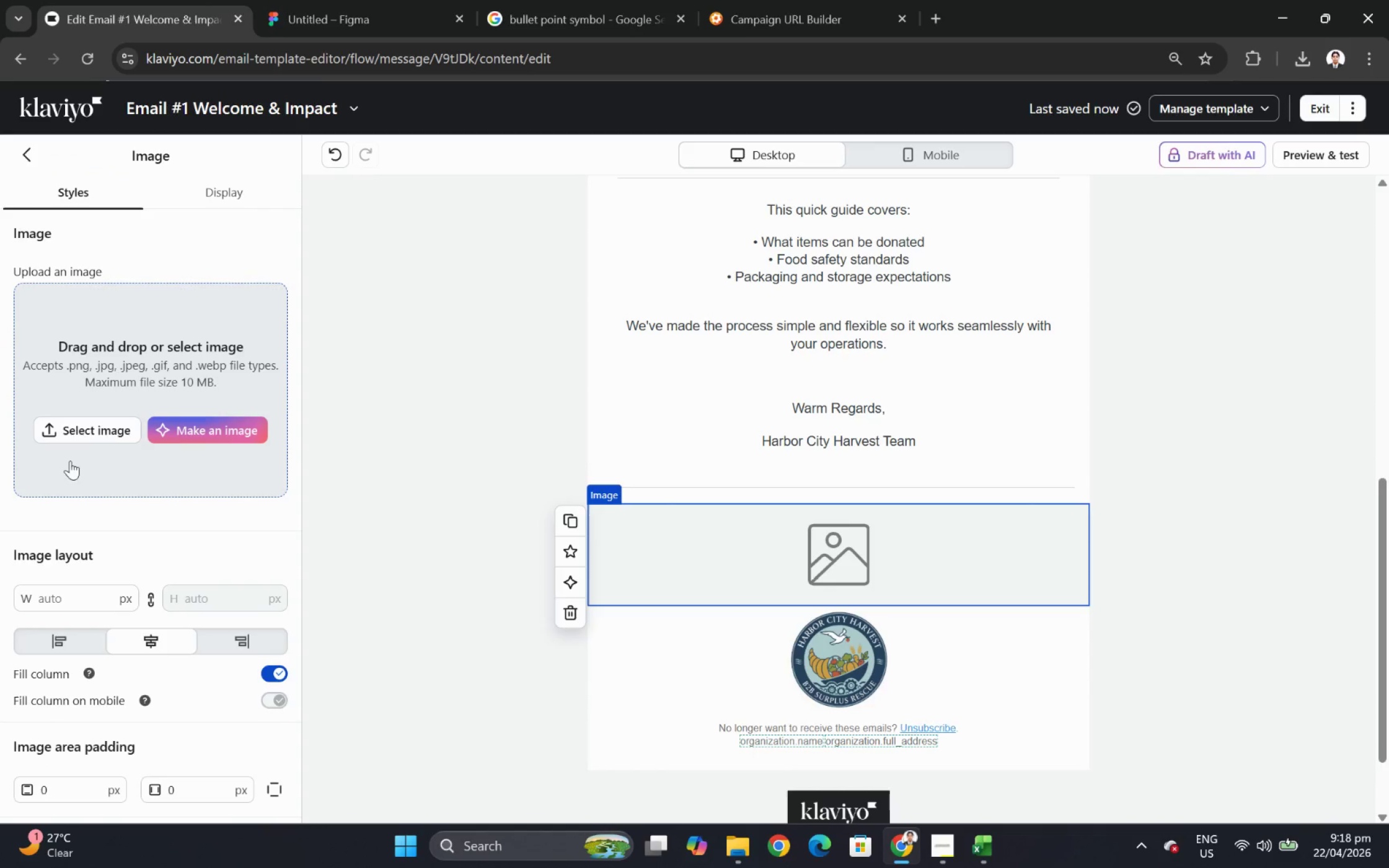 
left_click([227, 421])
 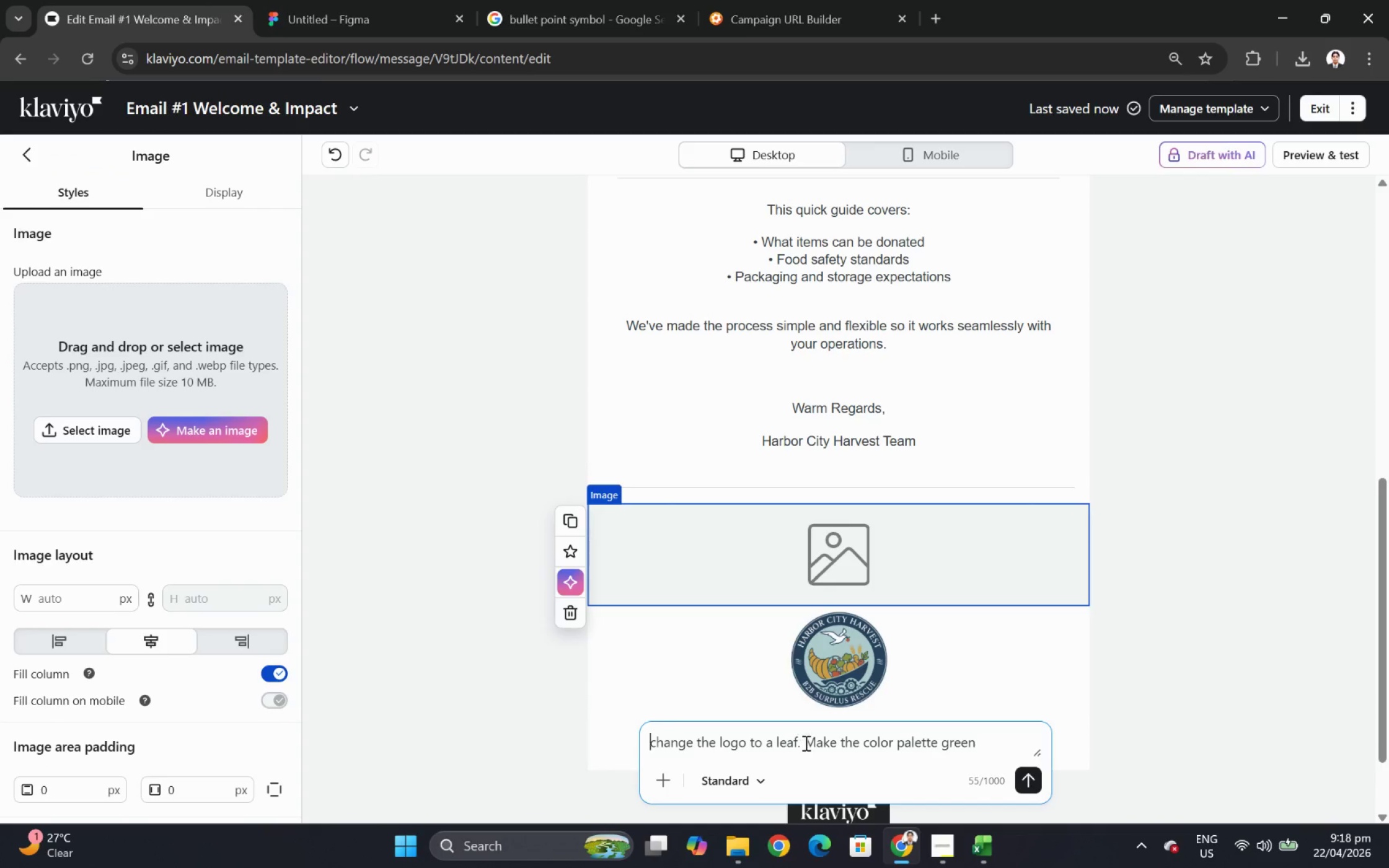 
double_click([806, 740])
 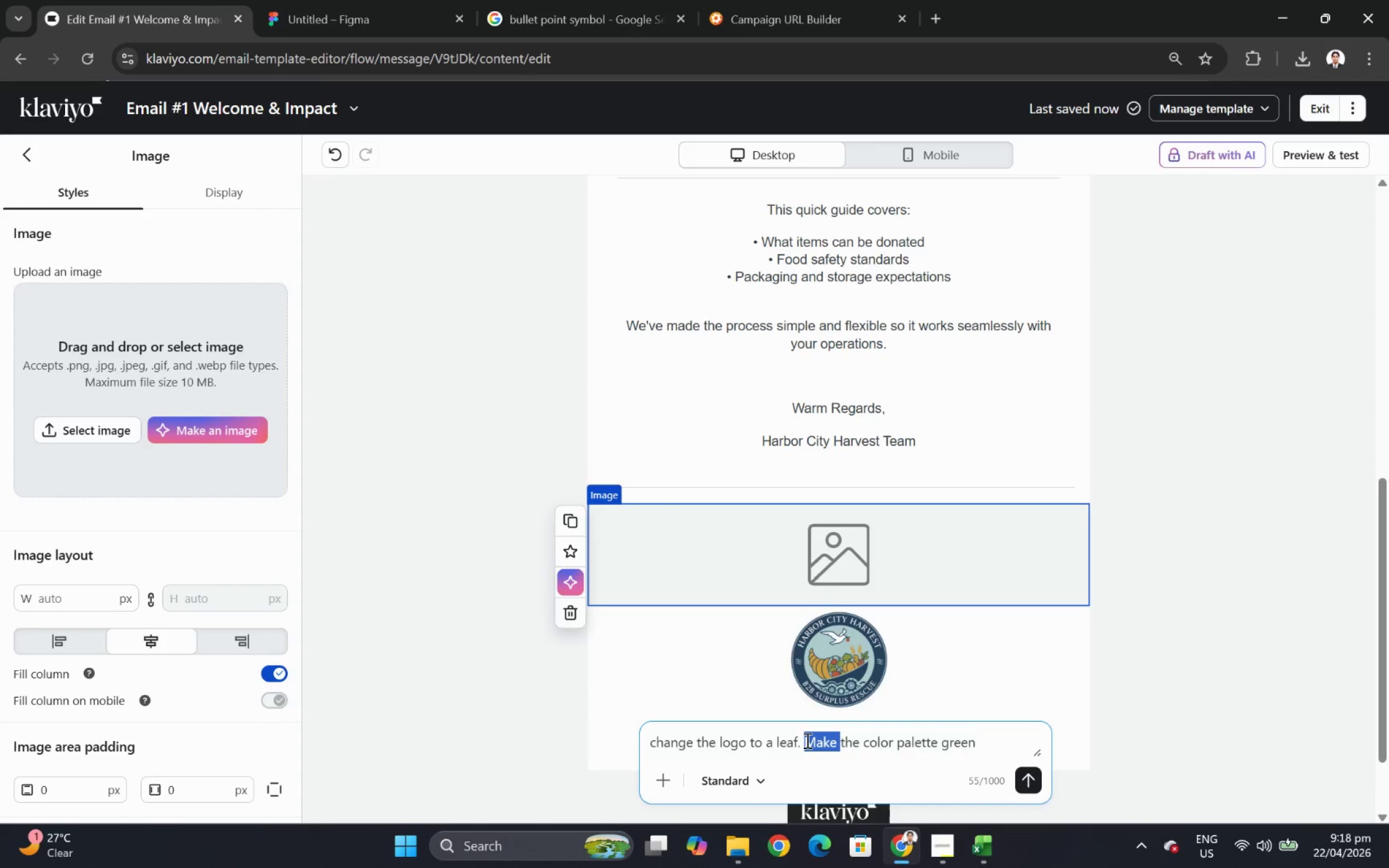 
triple_click([806, 740])
 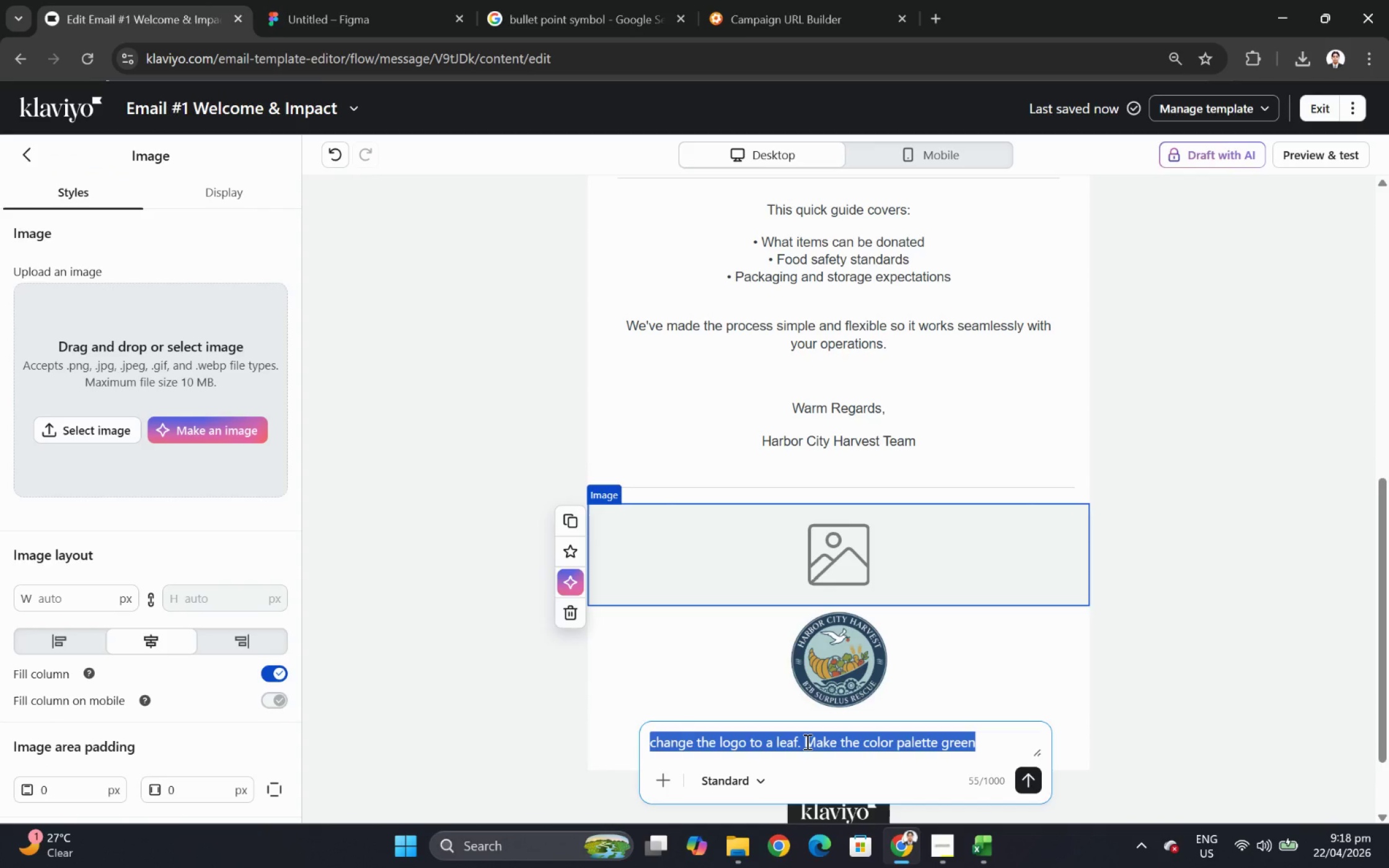 
type(make a leaf logo )
 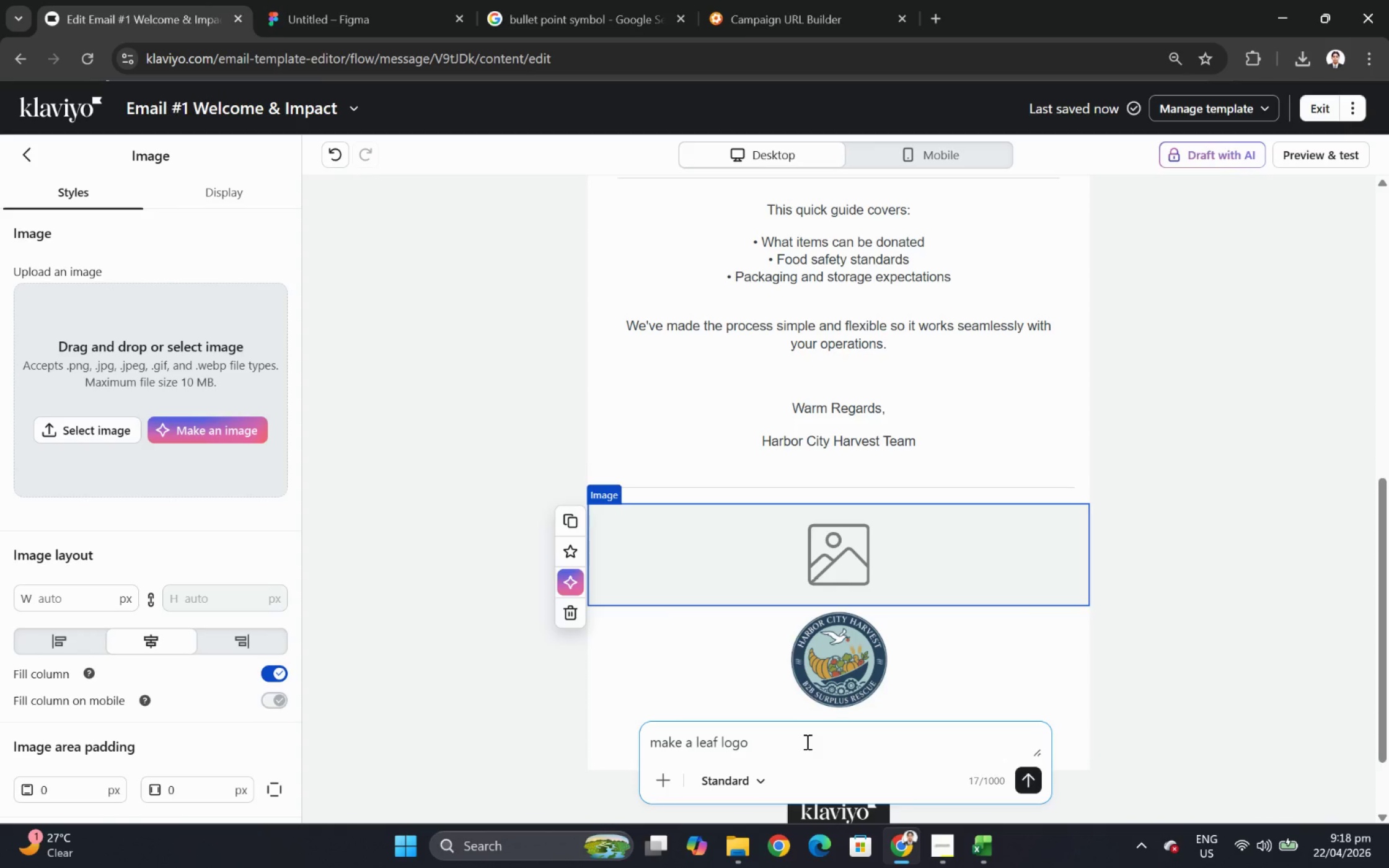 
wait(5.23)
 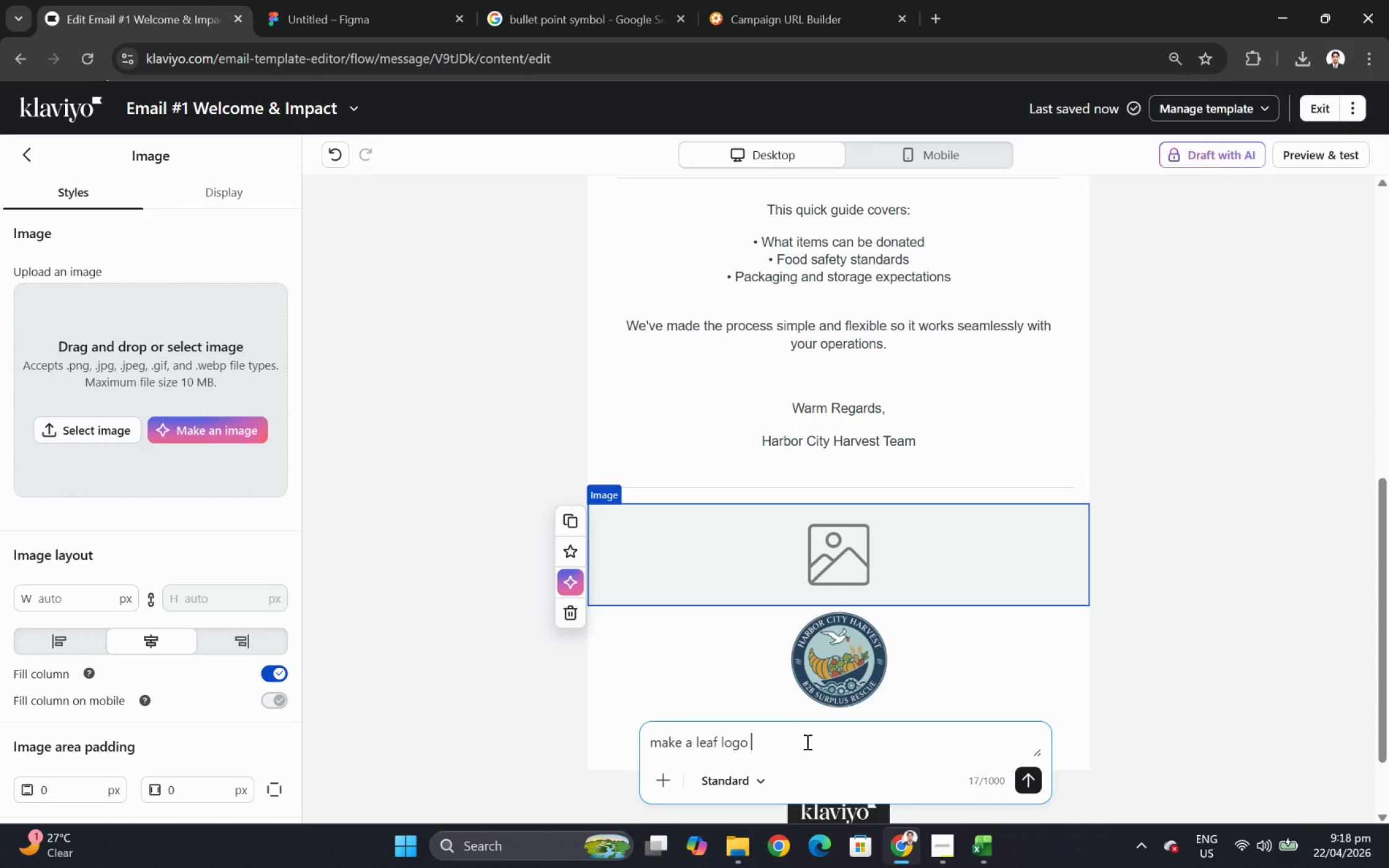 
key(Backspace)
 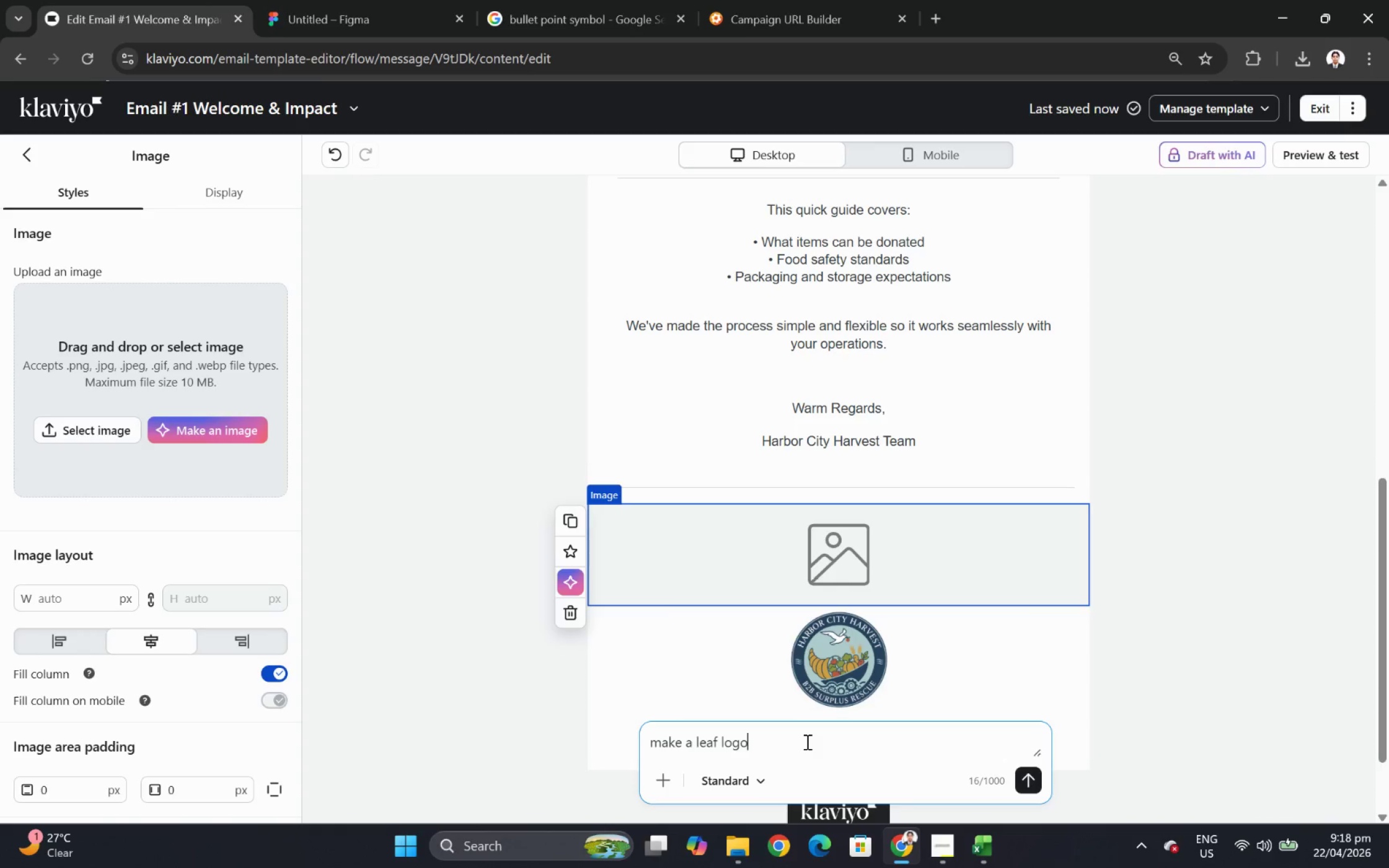 
key(Backspace)
 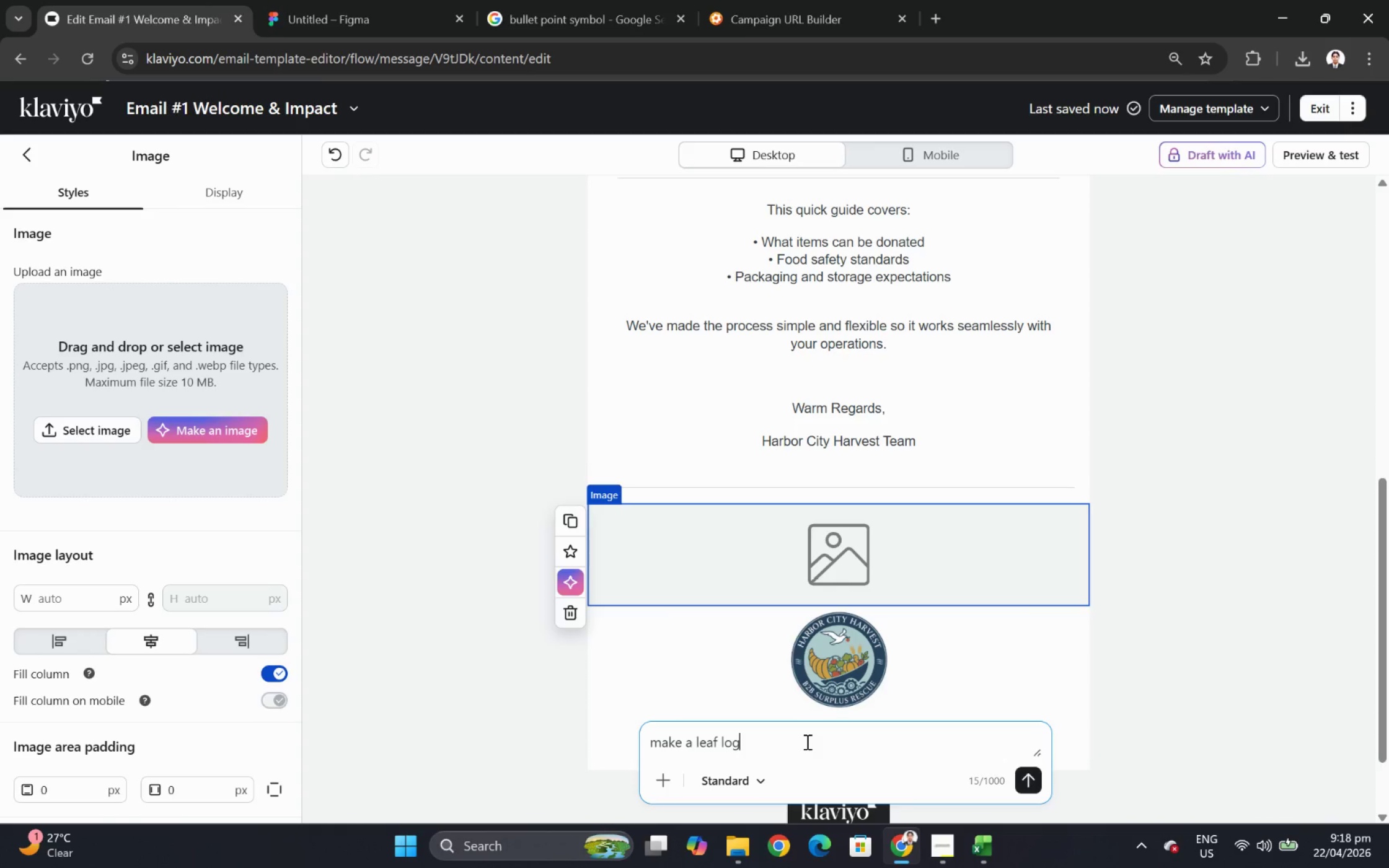 
key(Backspace)
 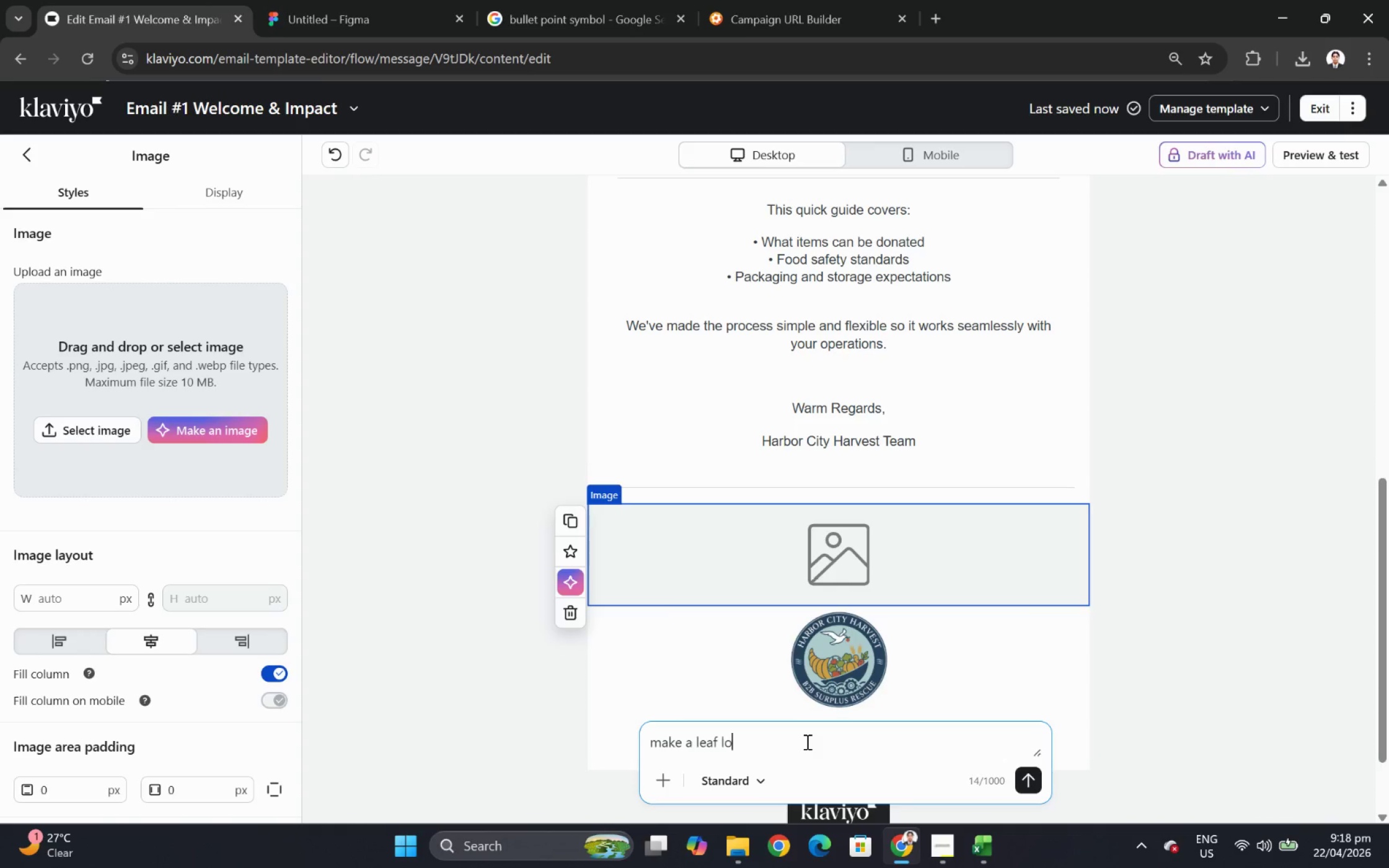 
key(Backspace)
 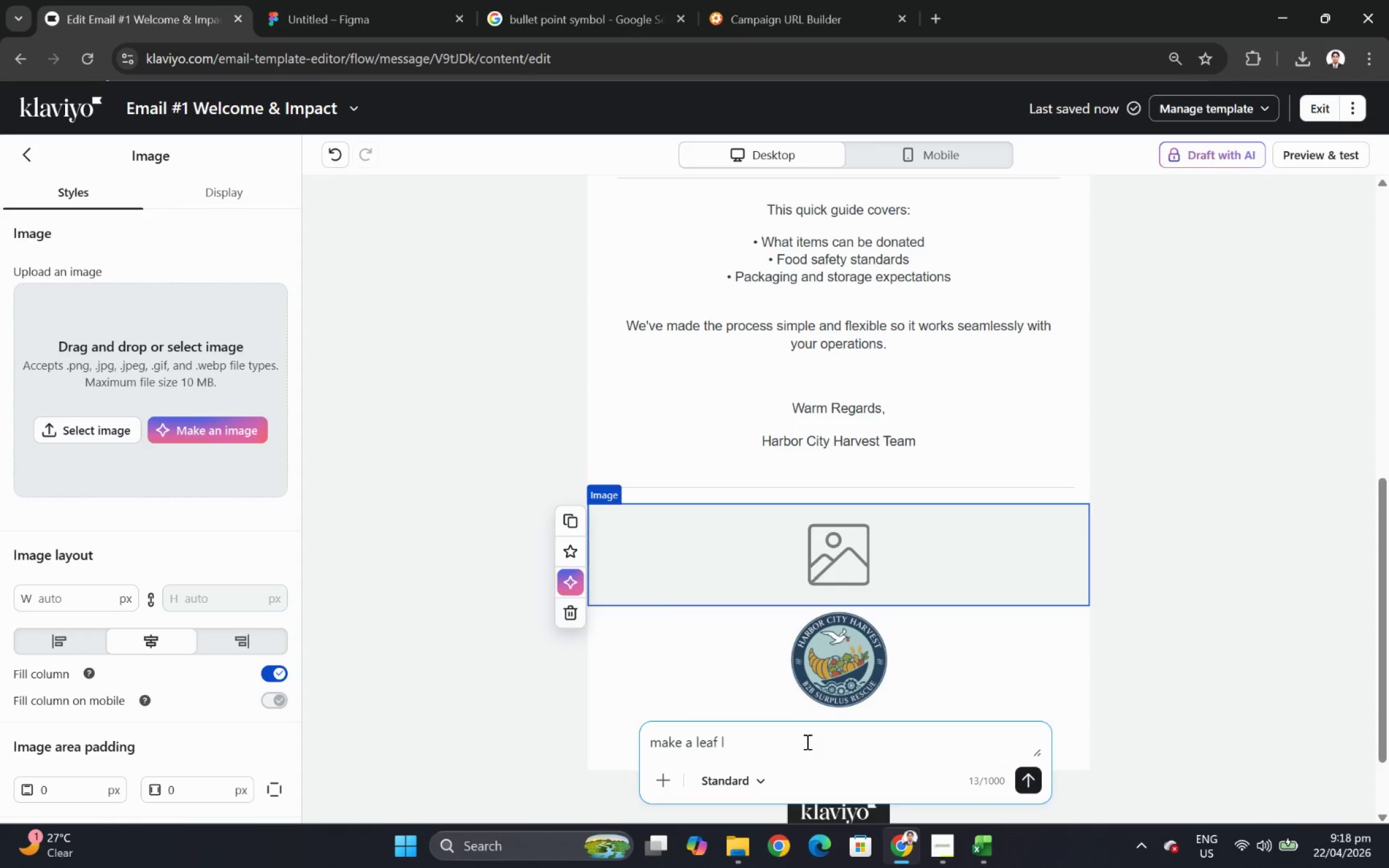 
key(Backspace)
 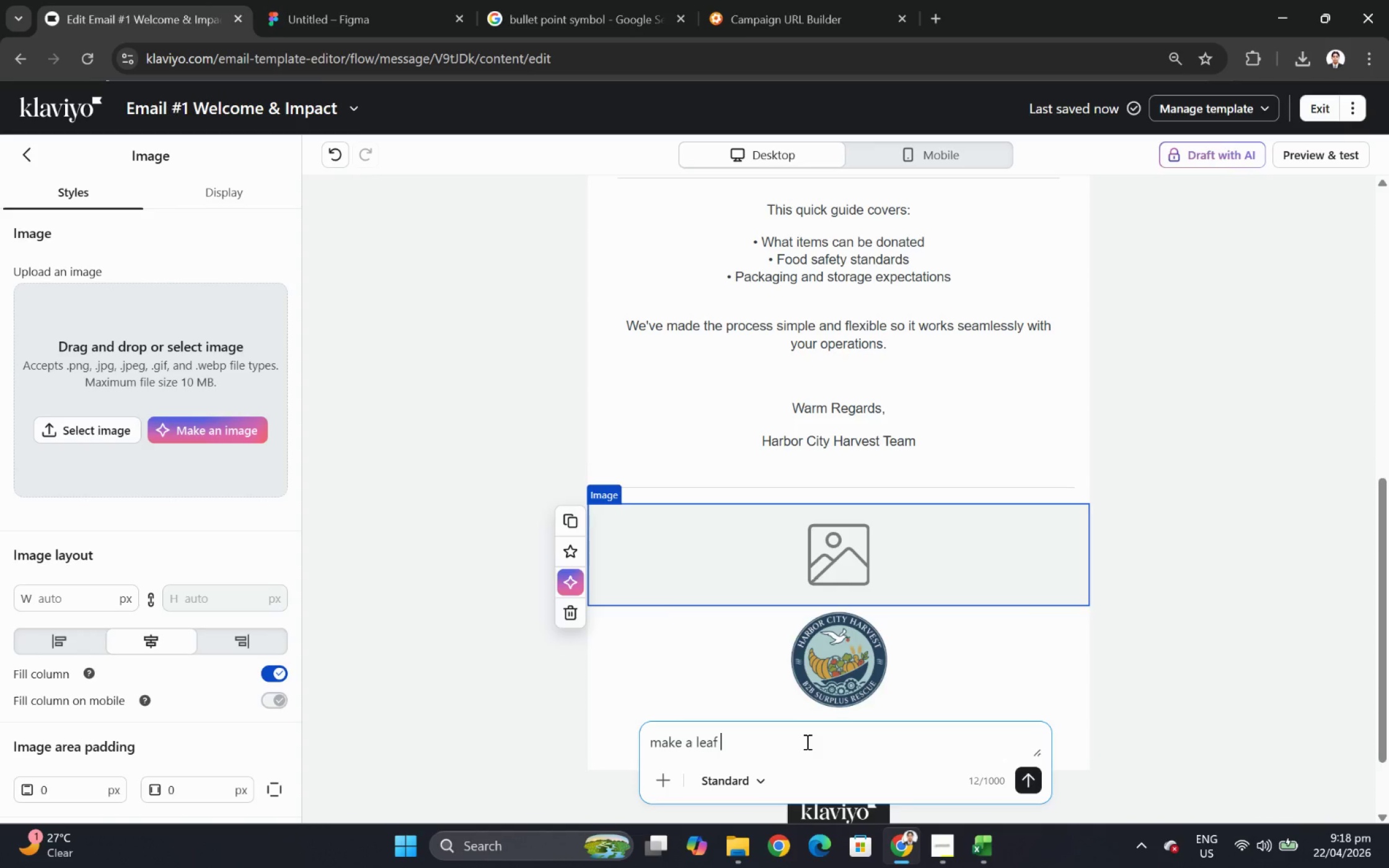 
wait(6.09)
 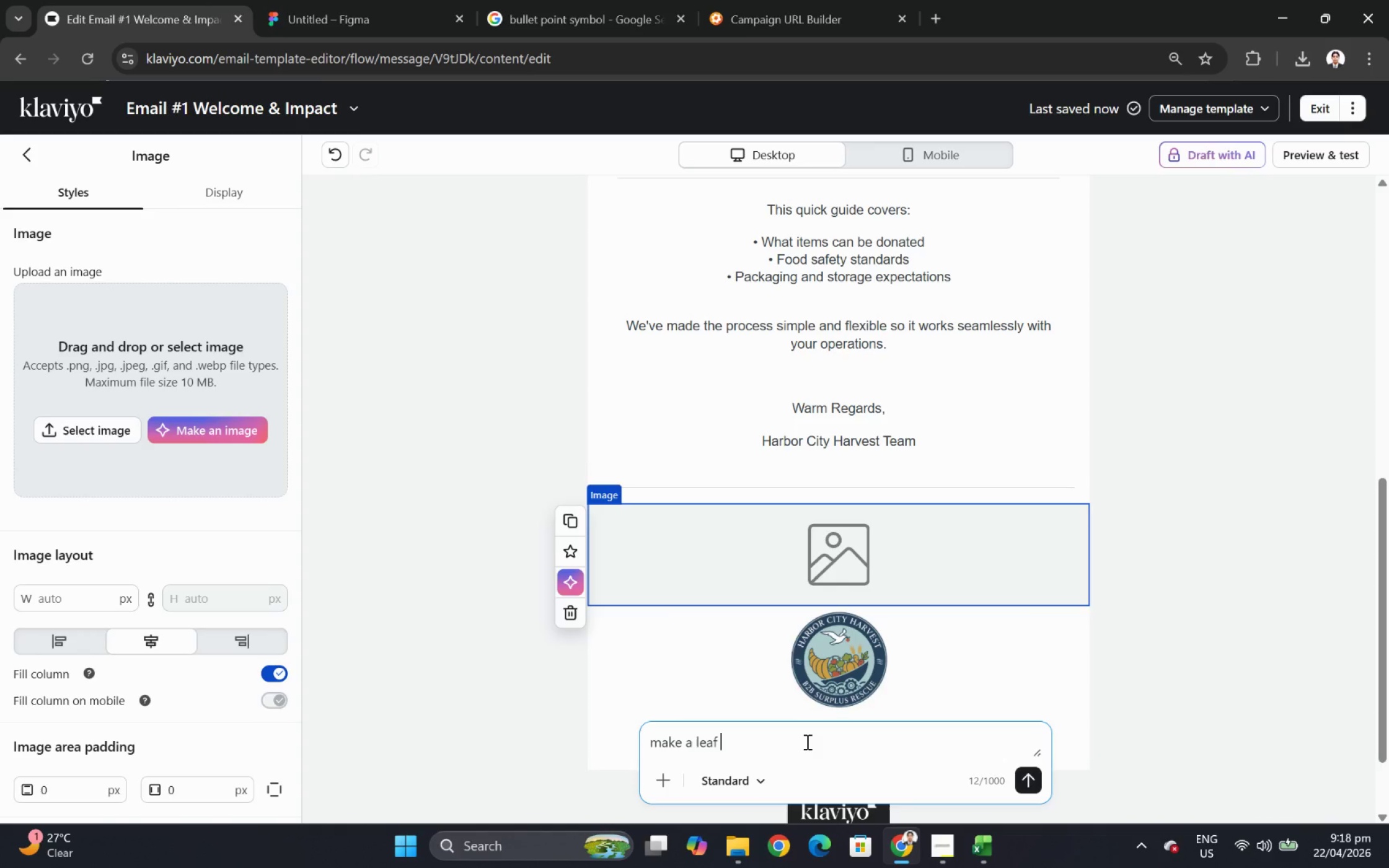 
type(logo icon)
 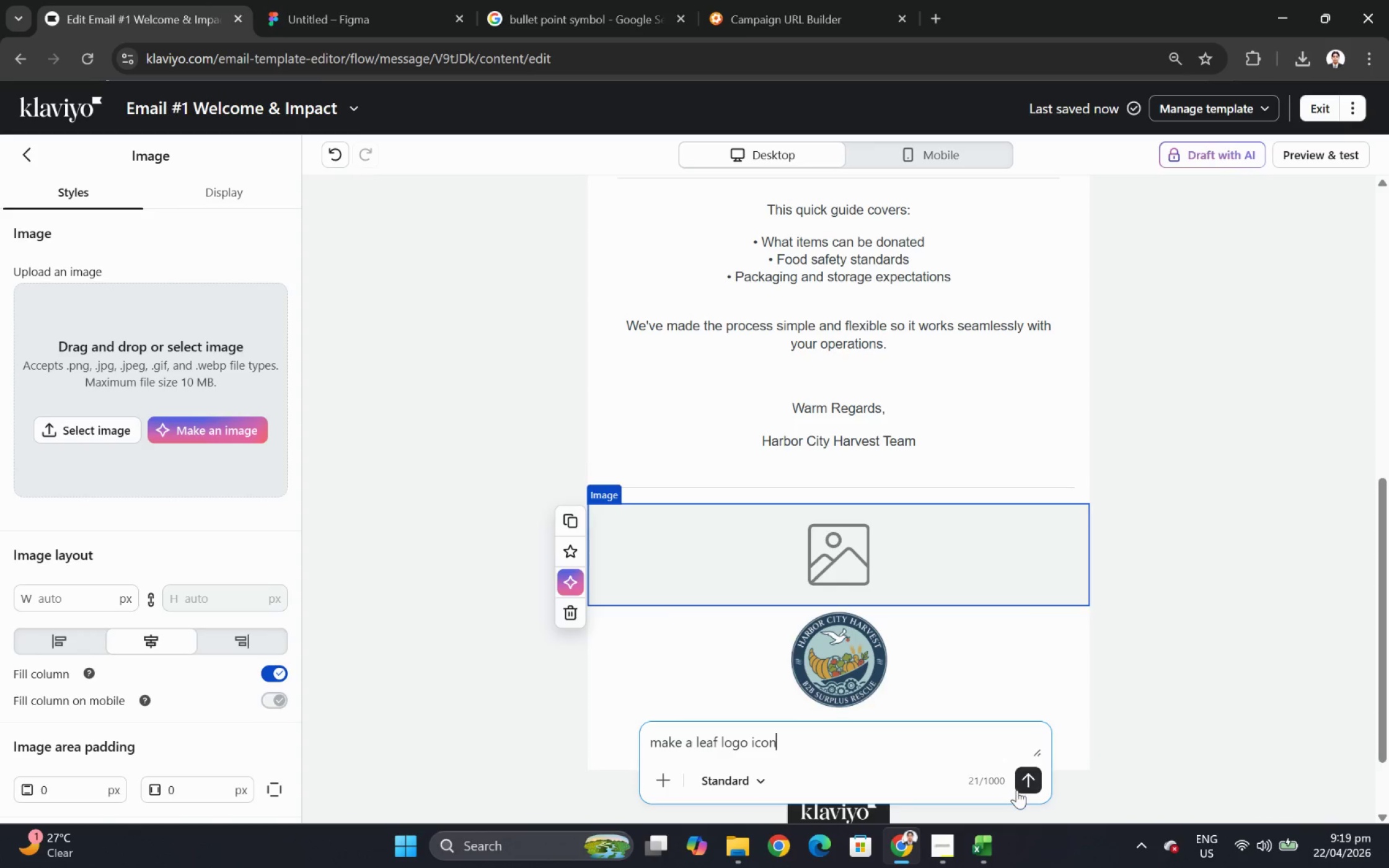 
left_click([1026, 783])
 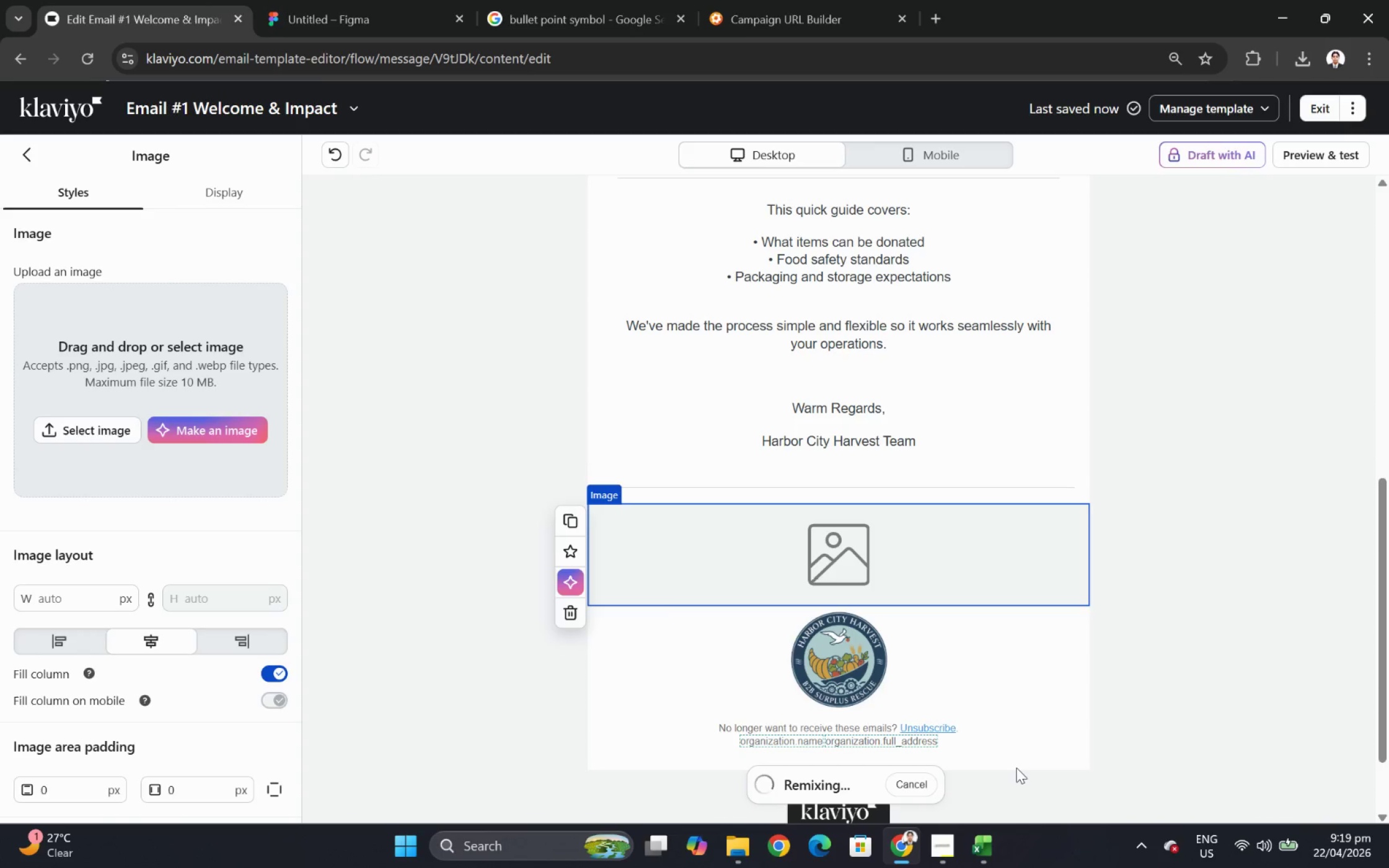 
wait(12.11)
 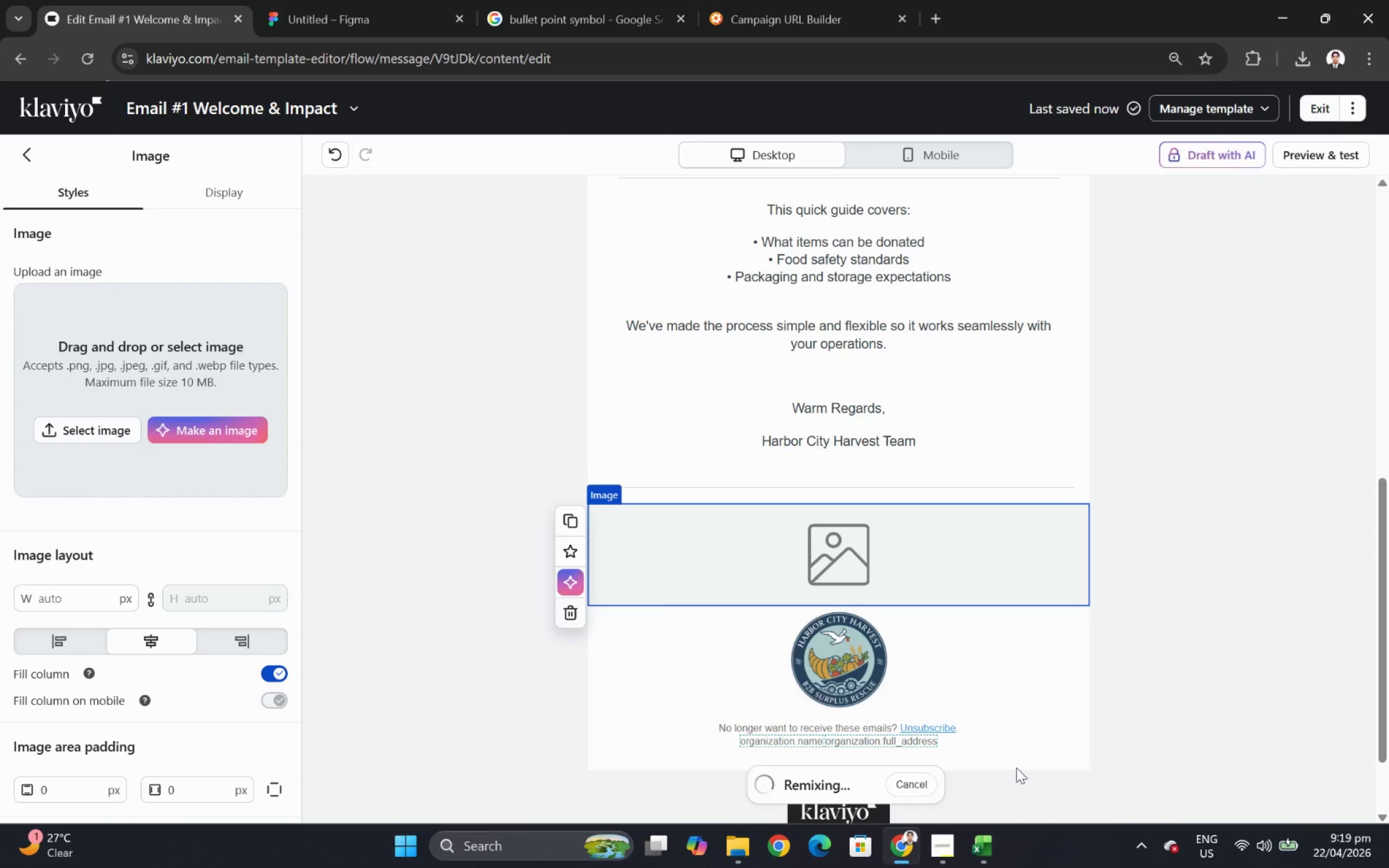 
scroll: coordinate [972, 527], scroll_direction: down, amount: 4.0
 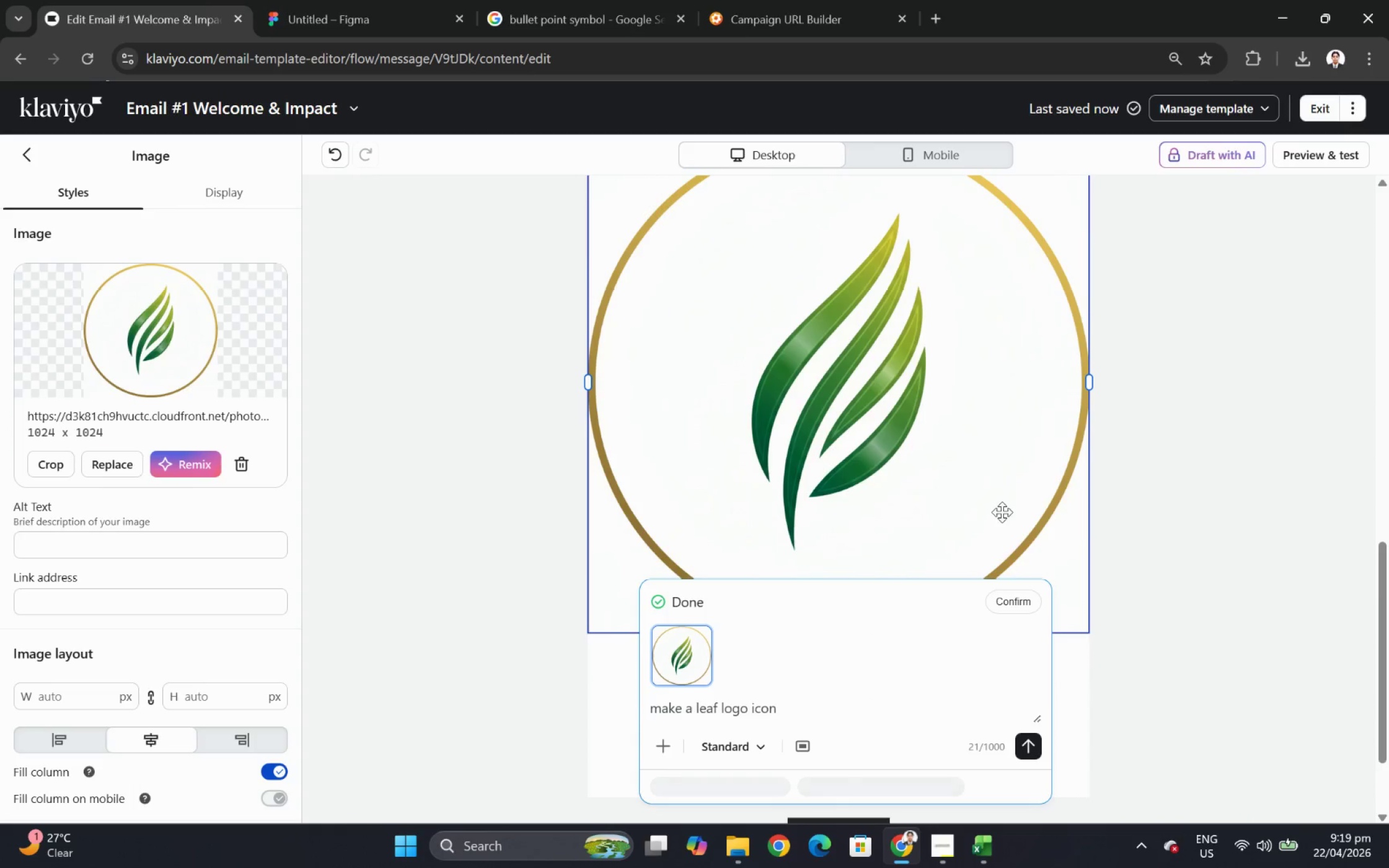 
scroll: coordinate [1002, 512], scroll_direction: up, amount: 1.0
 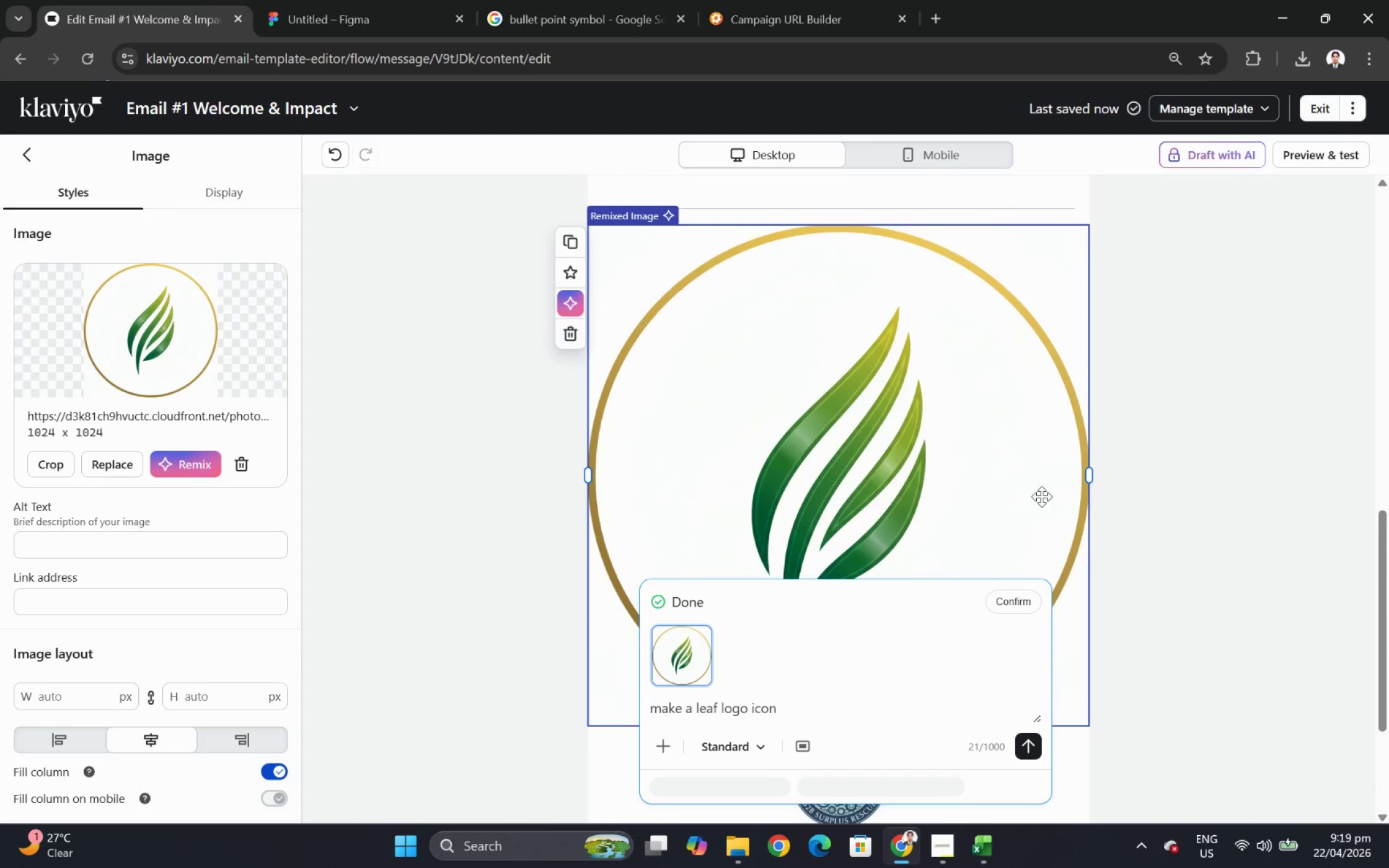 
scroll: coordinate [1041, 496], scroll_direction: down, amount: 2.0
 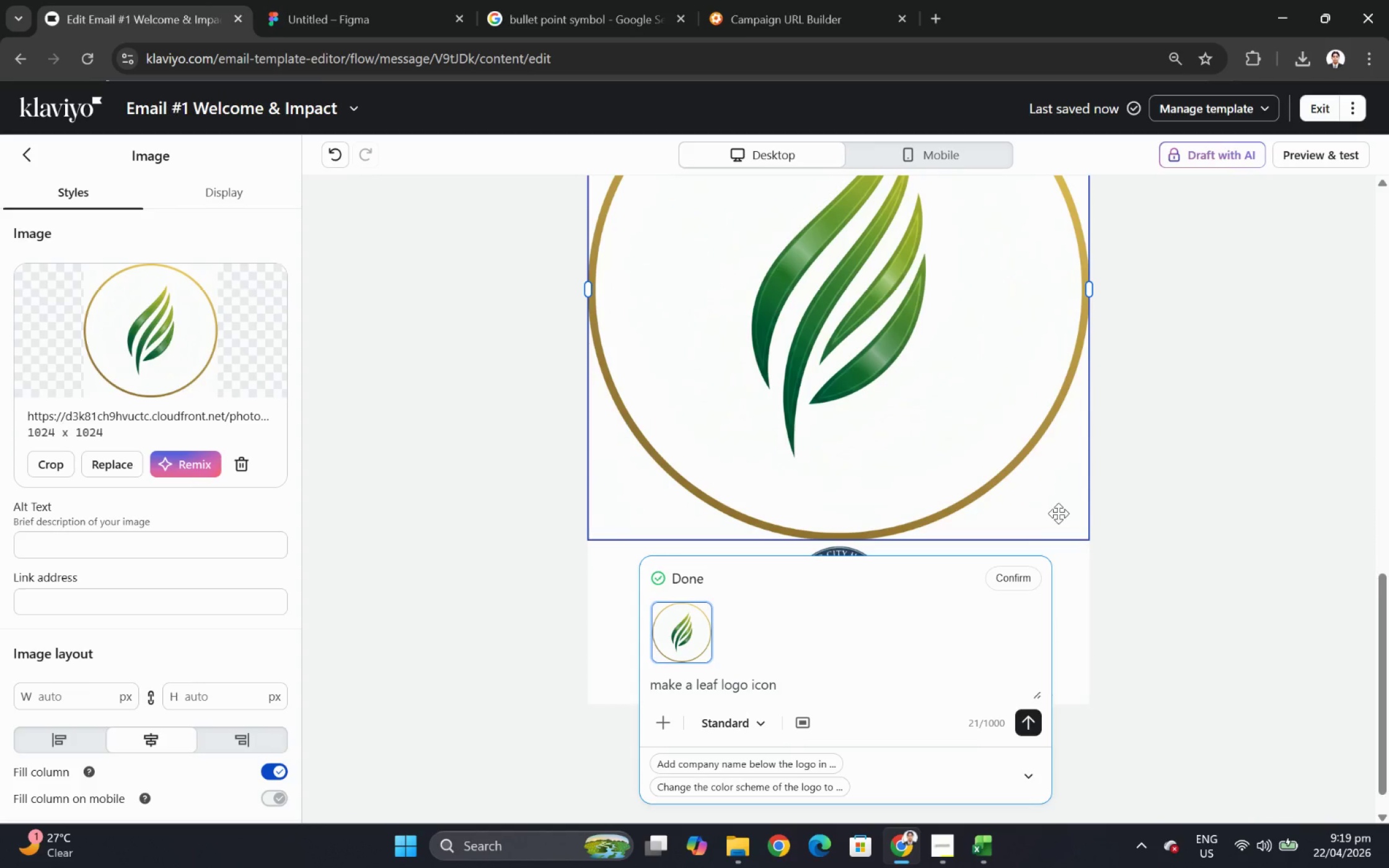 
scroll: coordinate [1072, 486], scroll_direction: up, amount: 1.0
 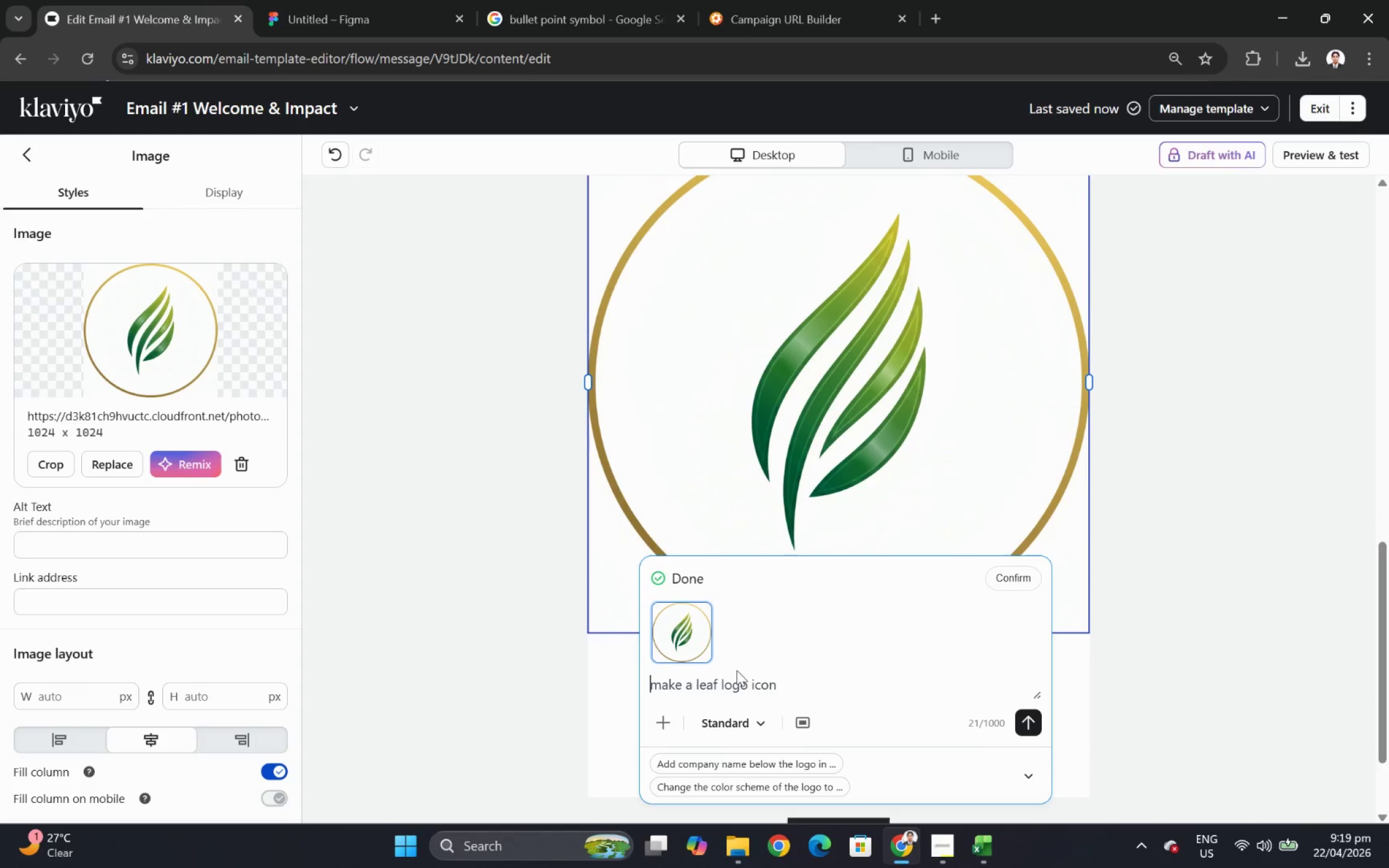 
left_click_drag(start_coordinate=[747, 684], to_coordinate=[725, 683])
 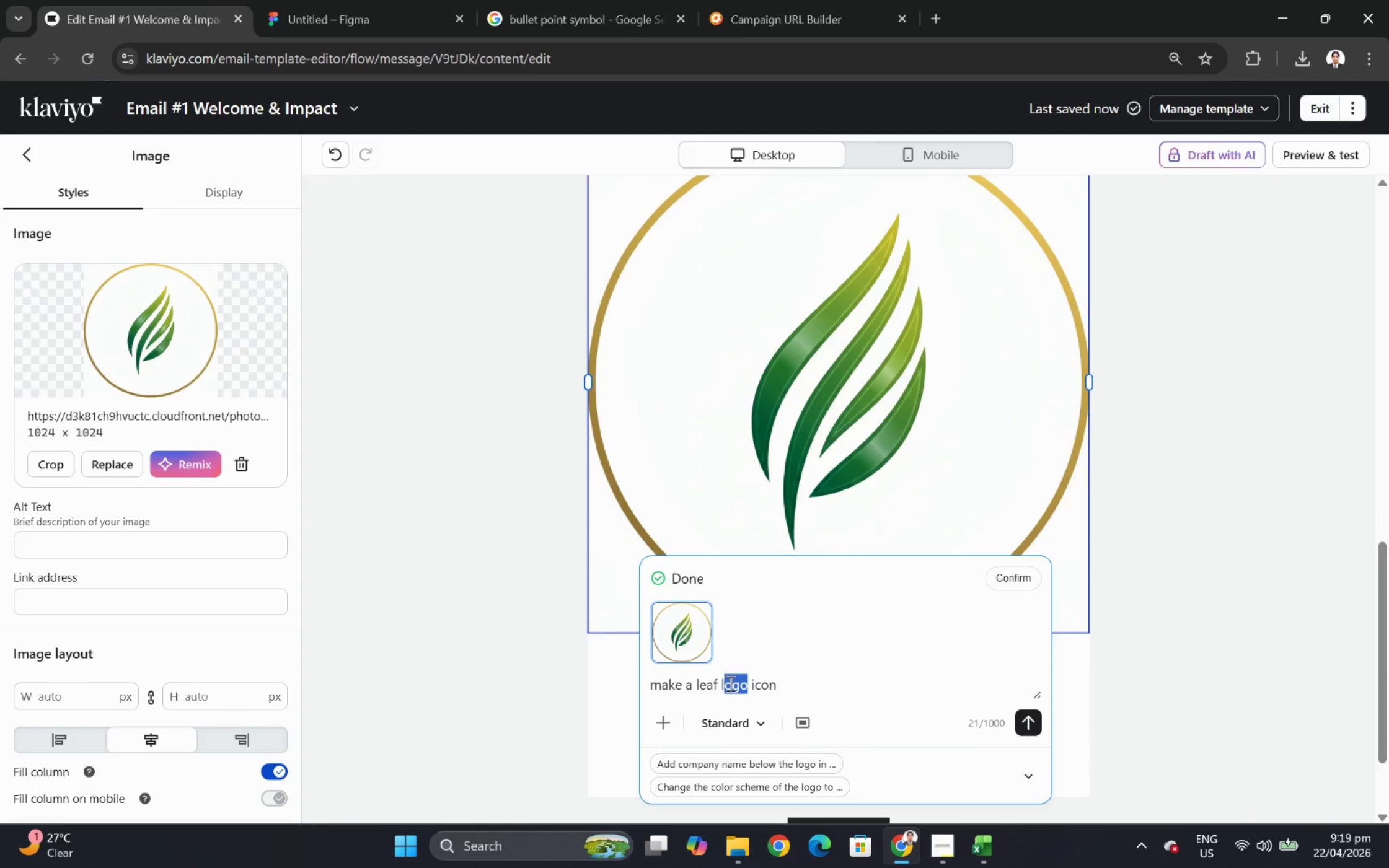 
key(Backspace)
 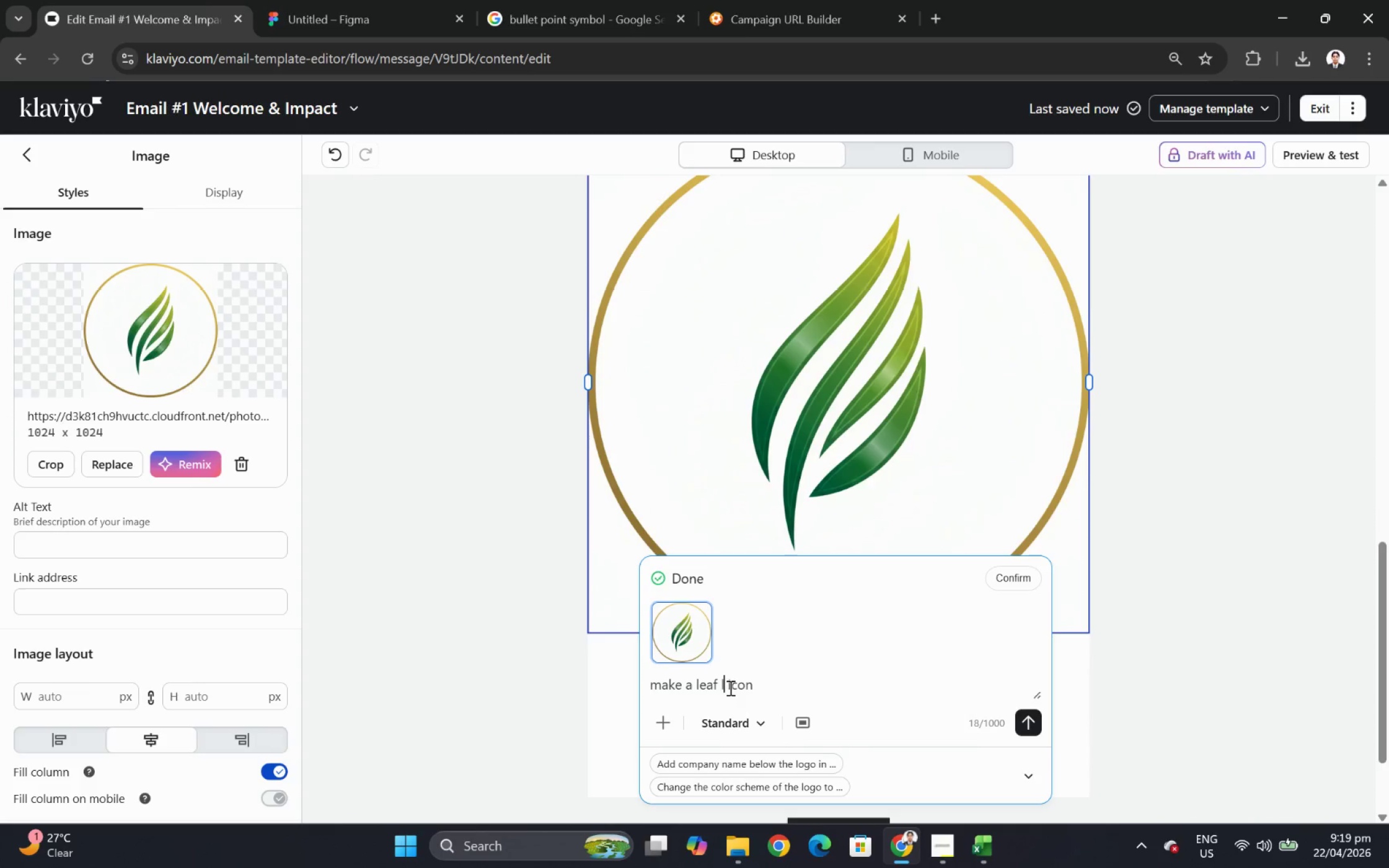 
key(Backspace)
 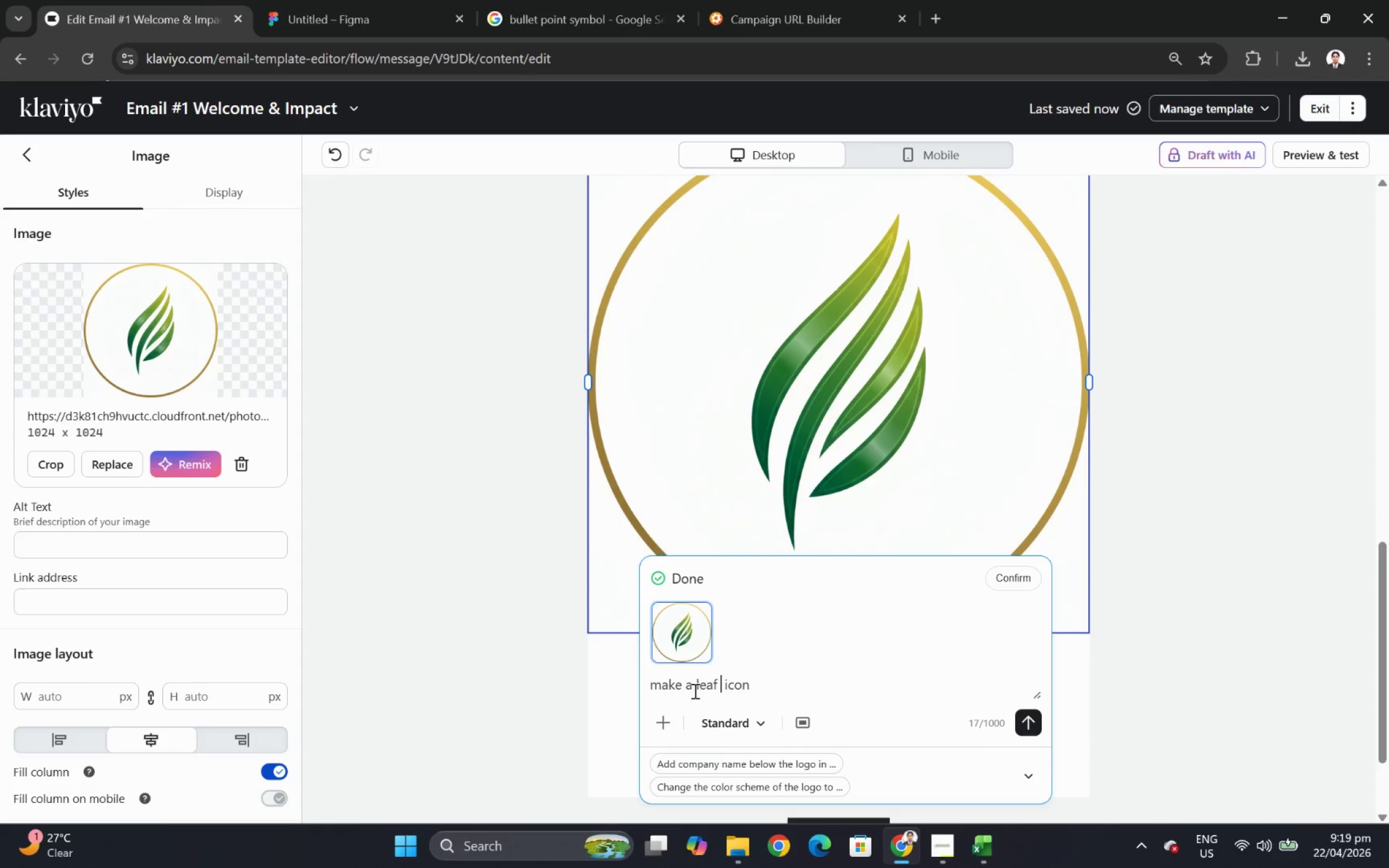 
left_click([699, 683])
 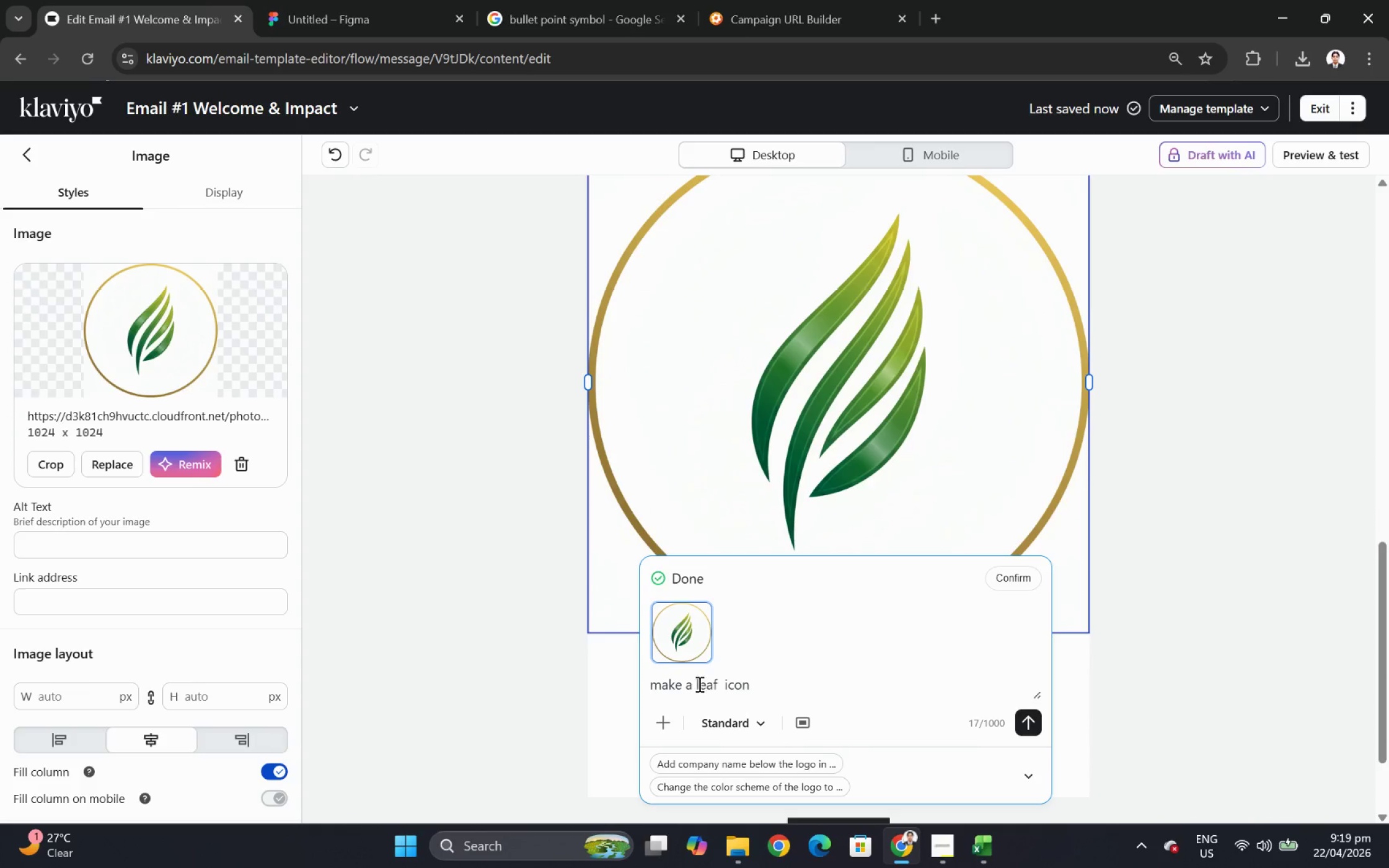 
left_click([698, 683])
 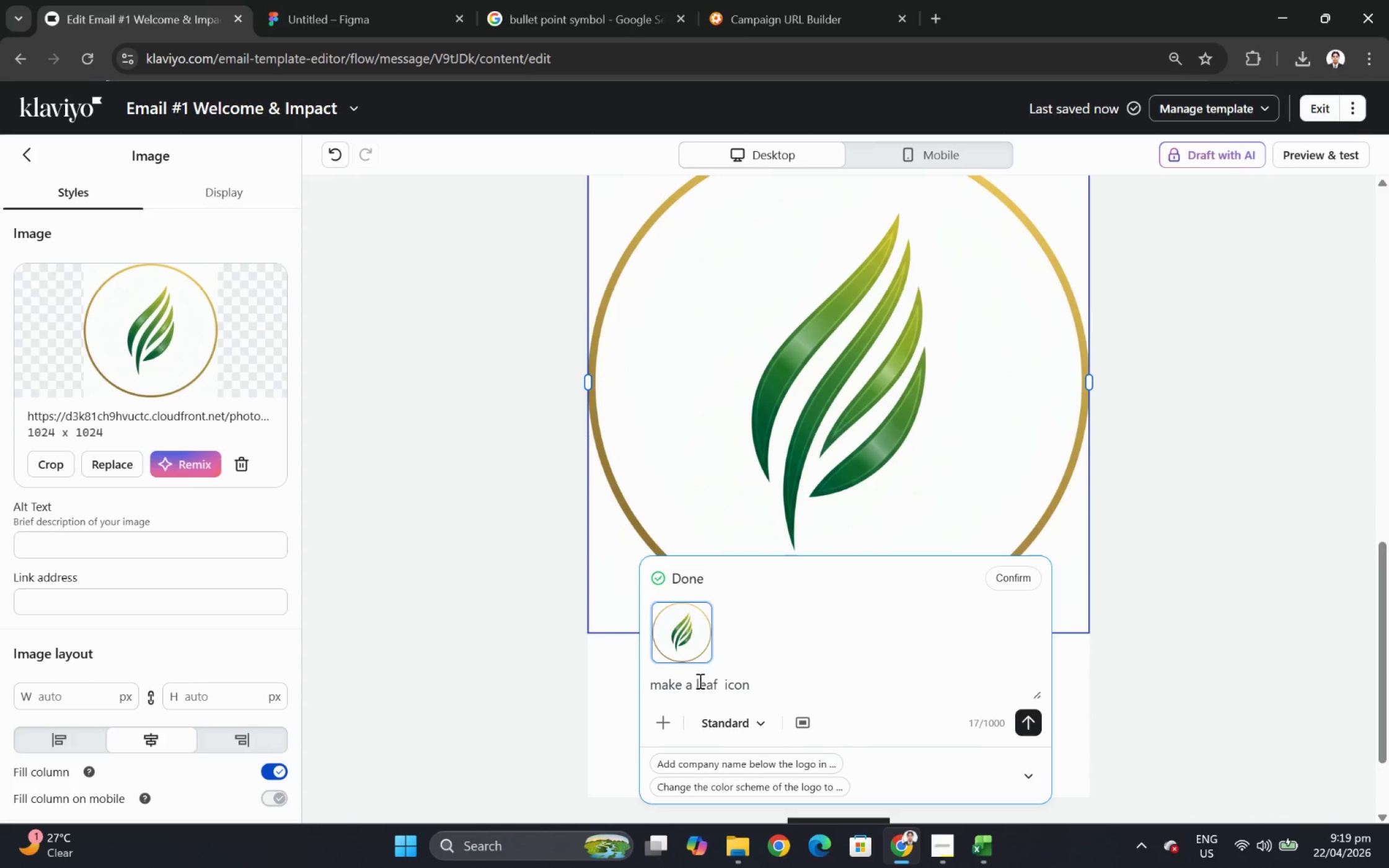 
left_click([697, 680])
 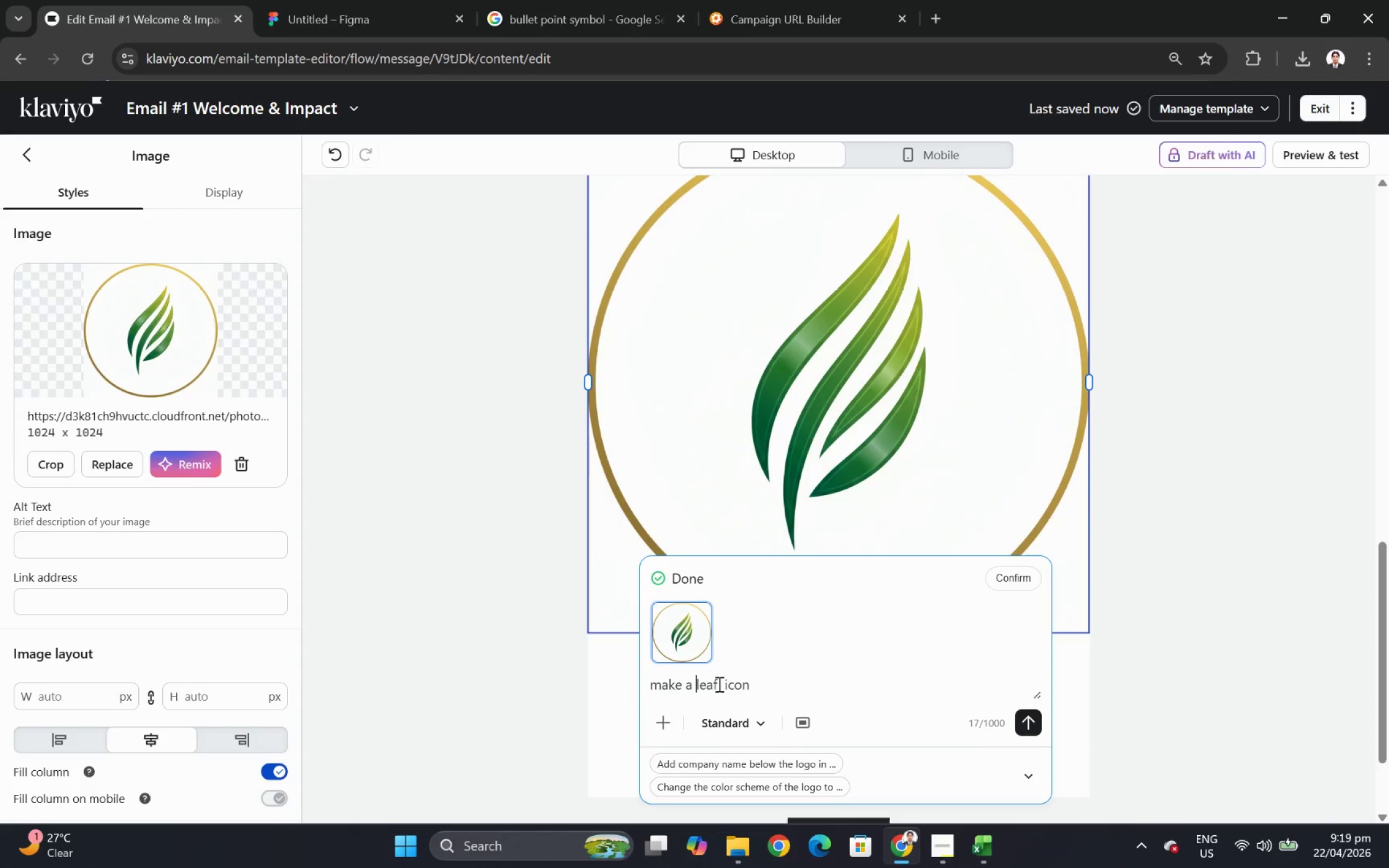 
key(2)
 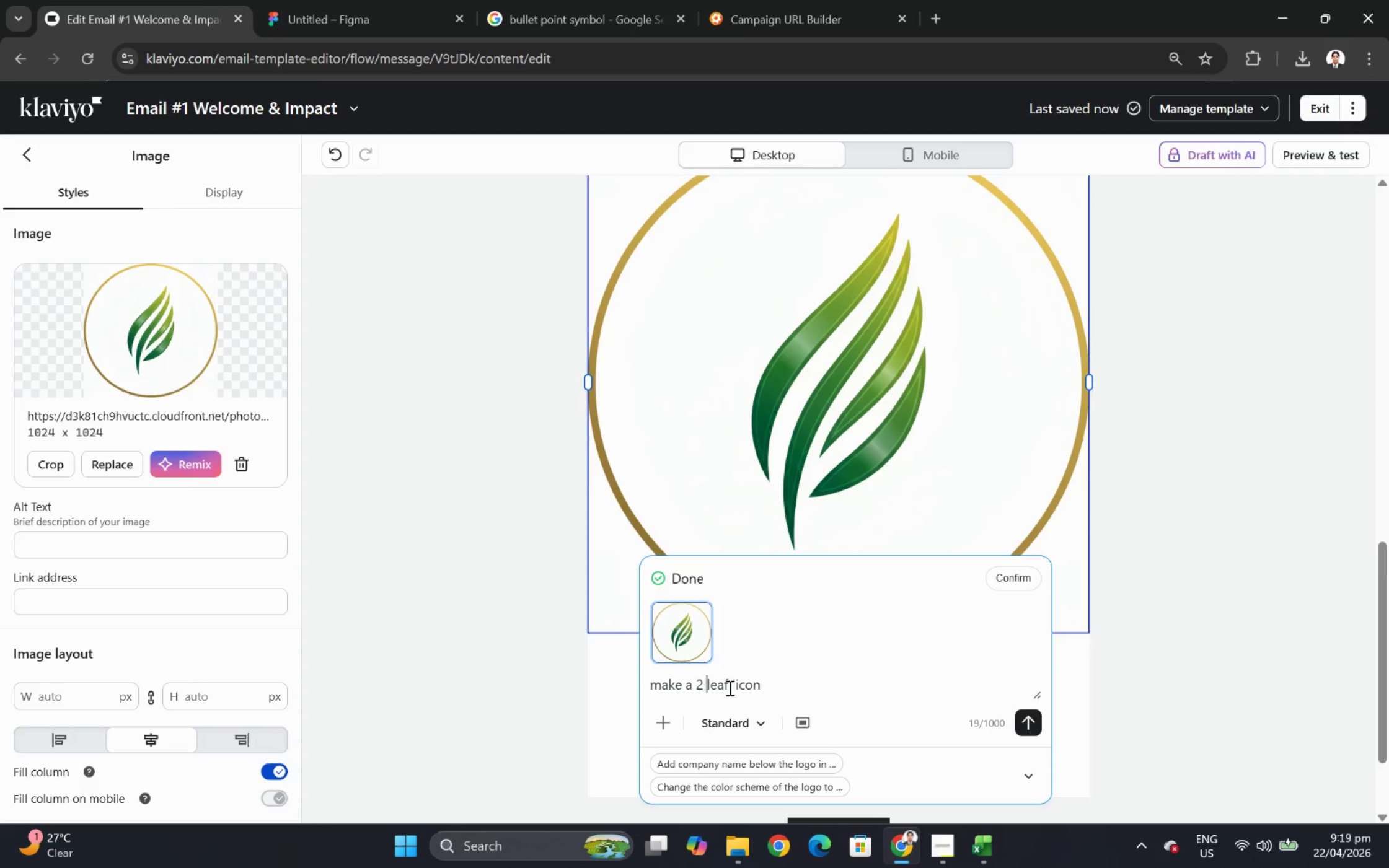 
key(Space)
 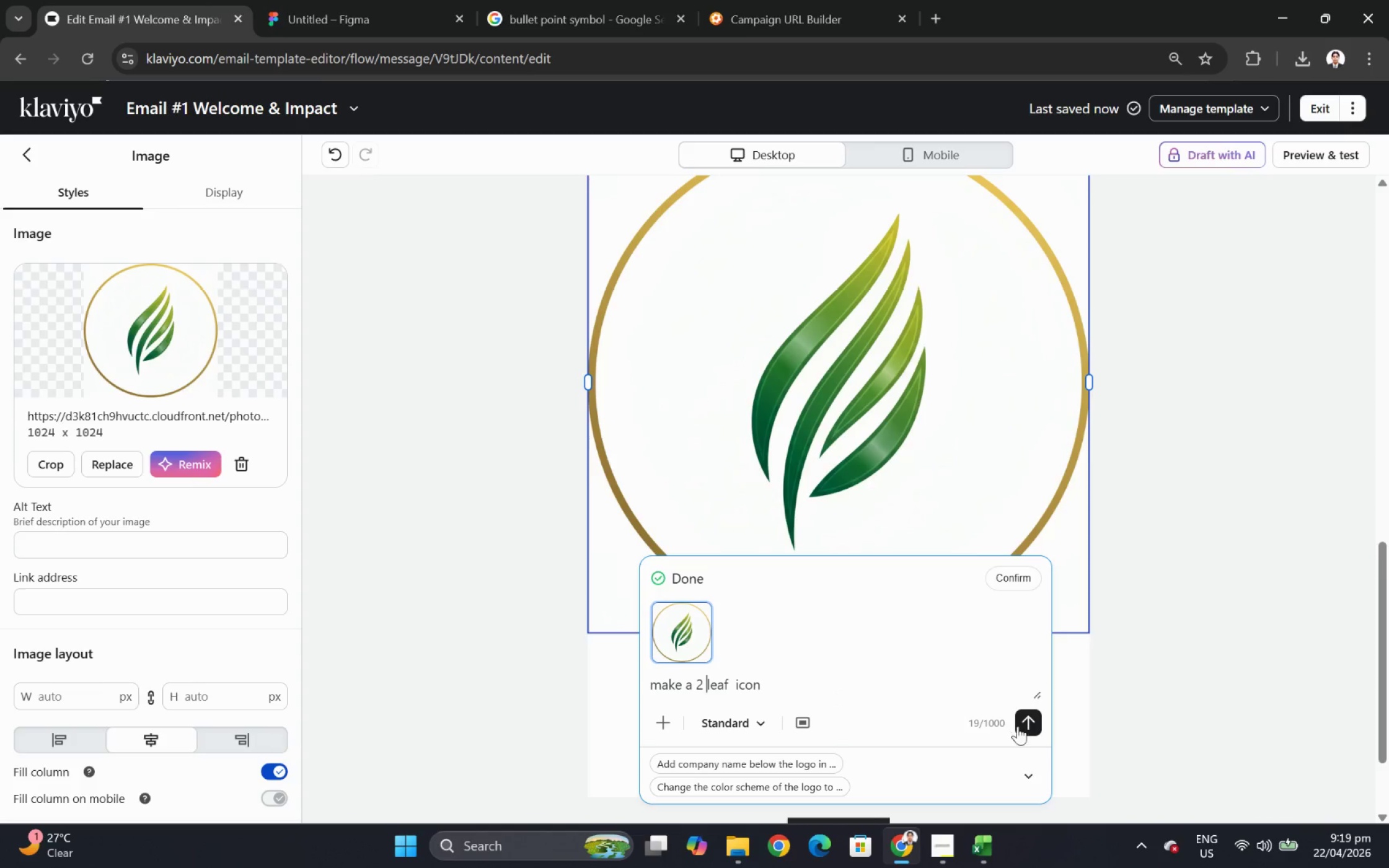 
left_click([1025, 723])
 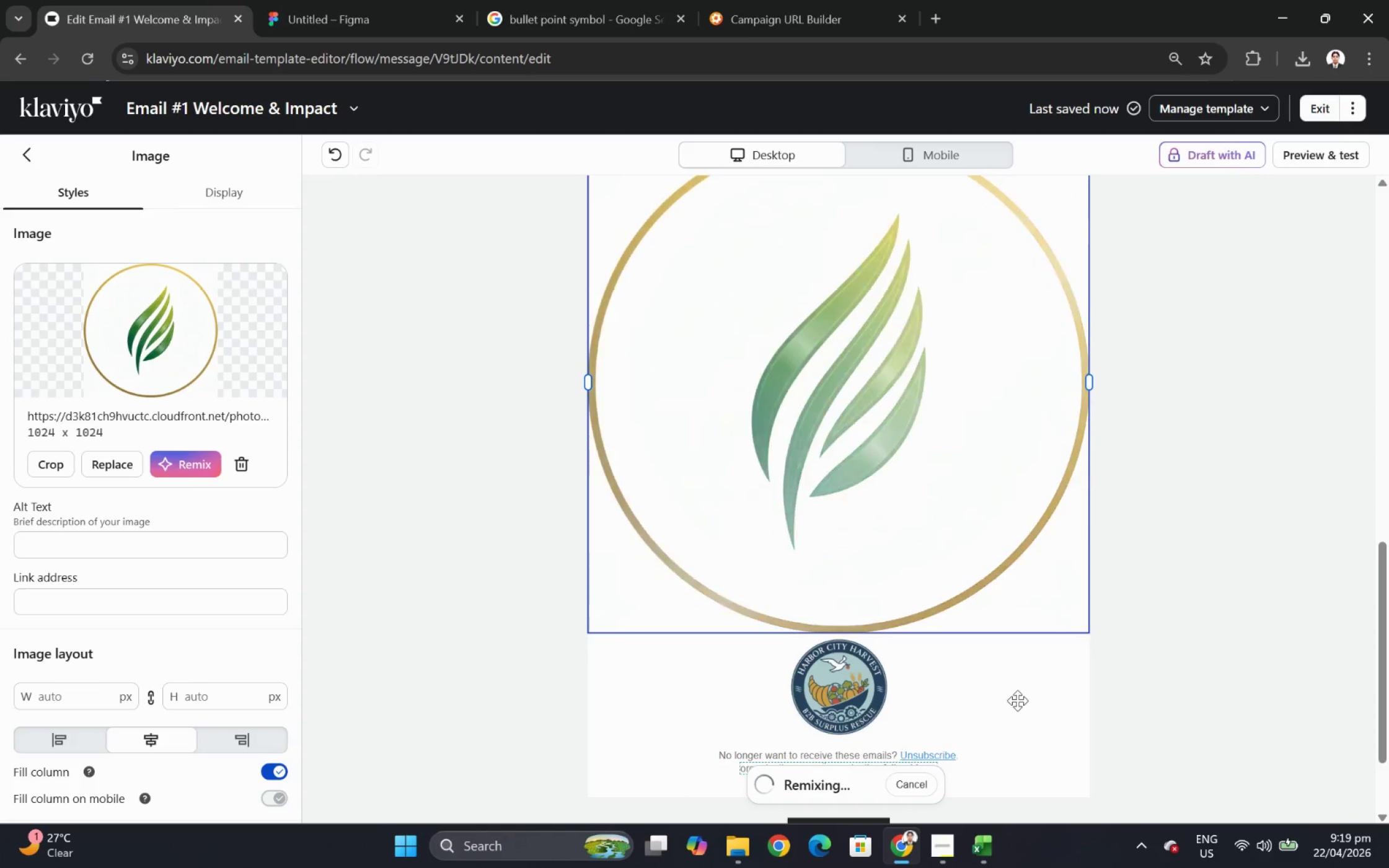 
wait(11.91)
 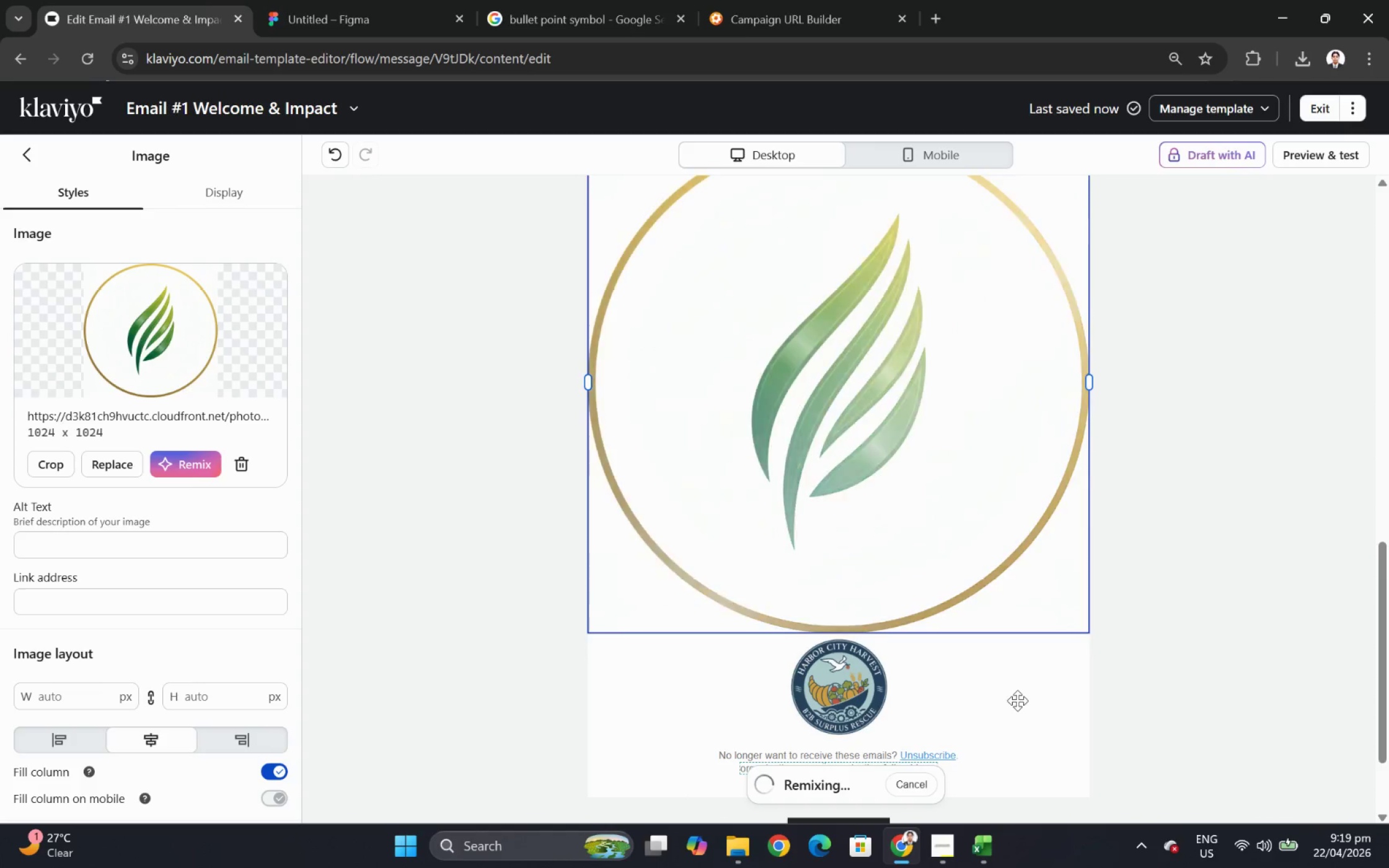 
mouse_move([927, 598])
 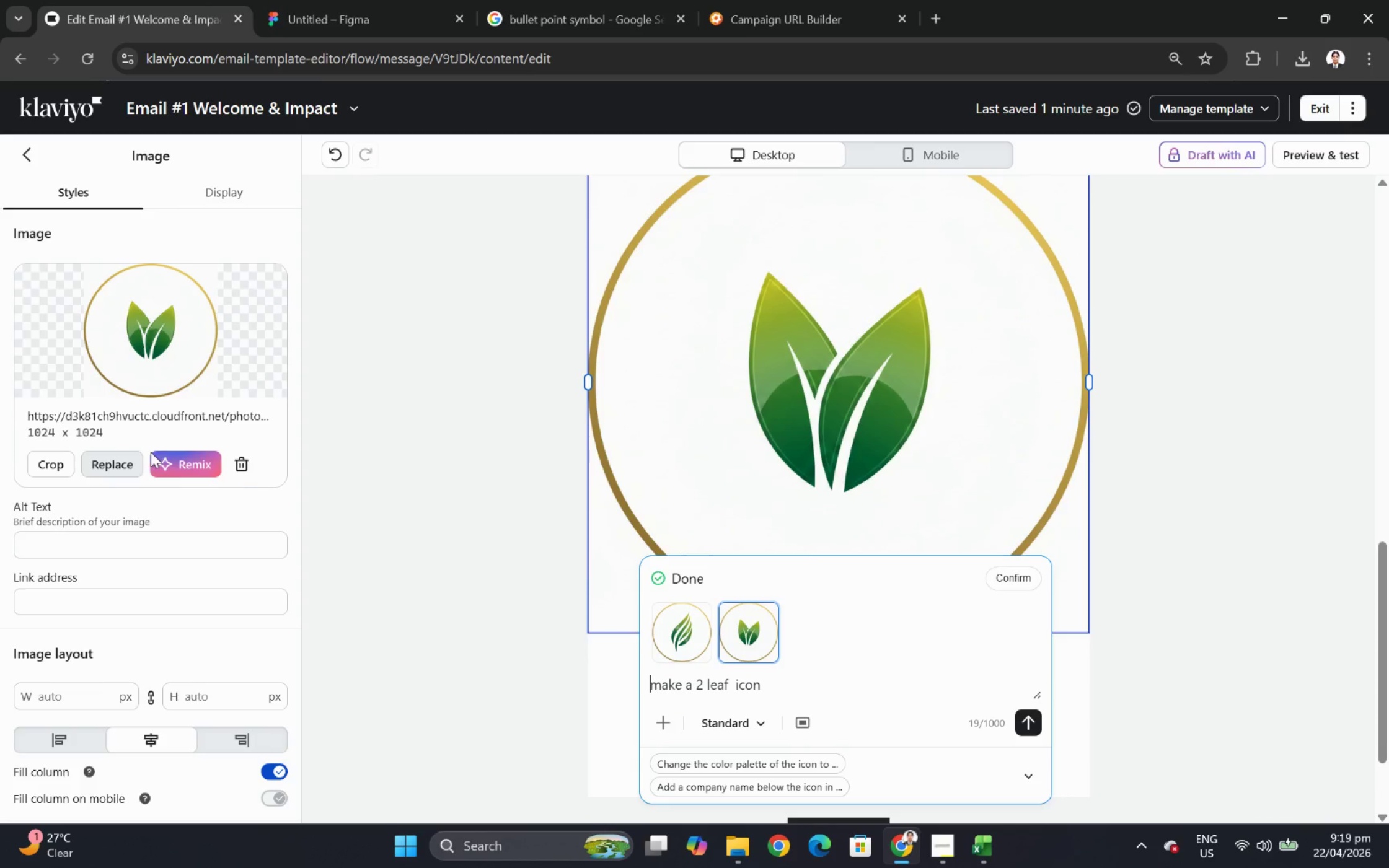 
left_click([1034, 571])
 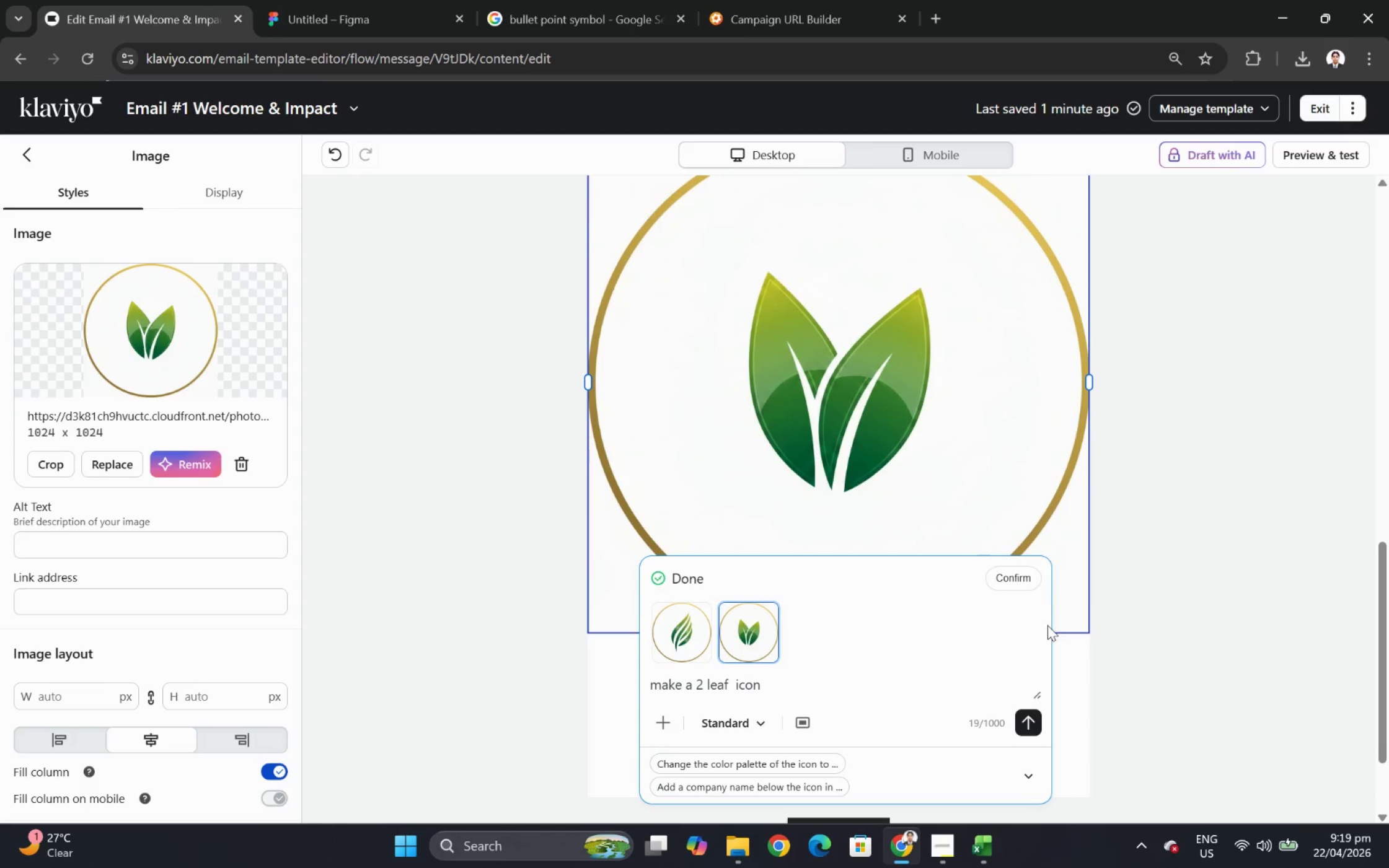 
left_click([1015, 569])
 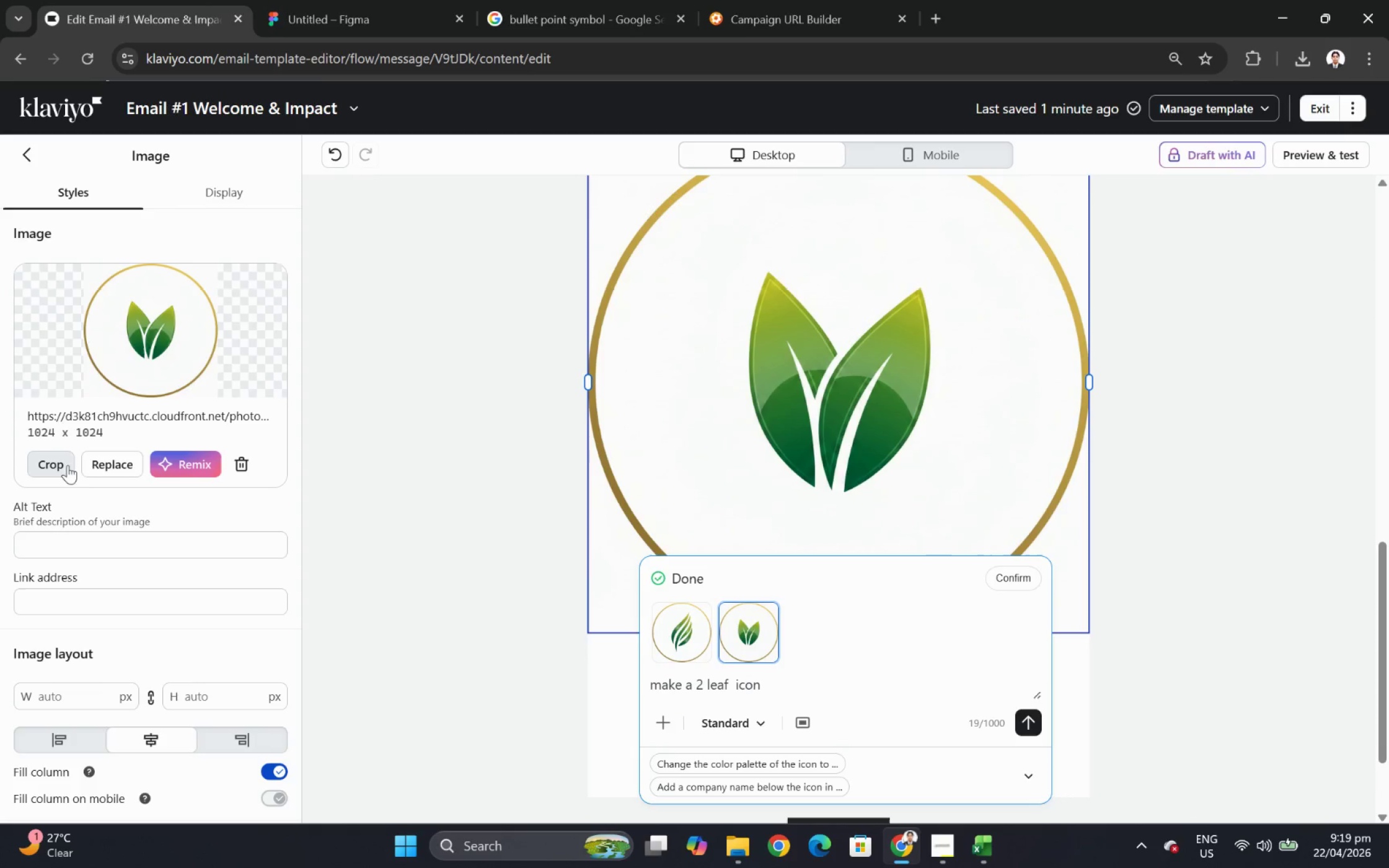 
left_click([49, 460])
 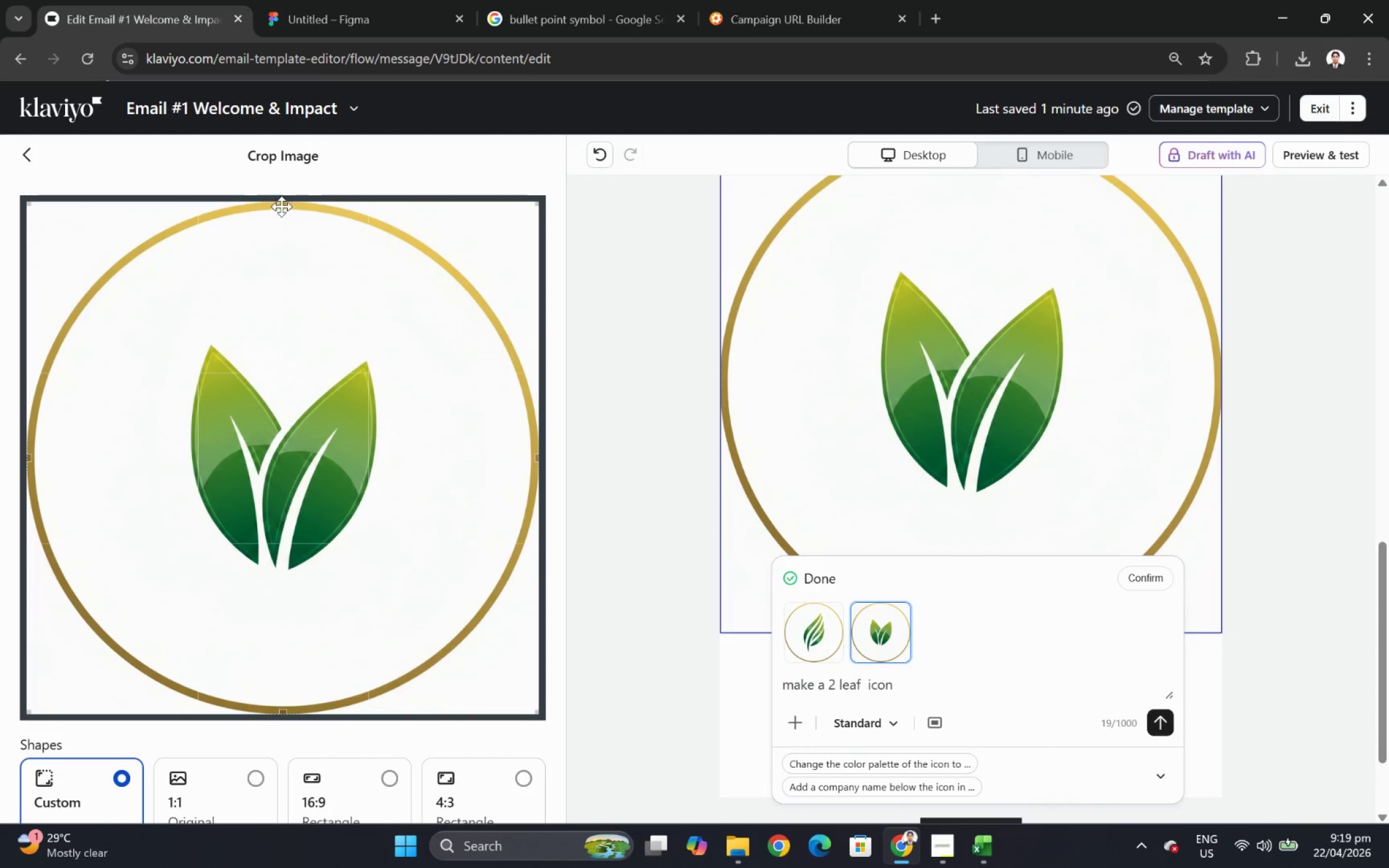 
left_click_drag(start_coordinate=[281, 204], to_coordinate=[293, 327])
 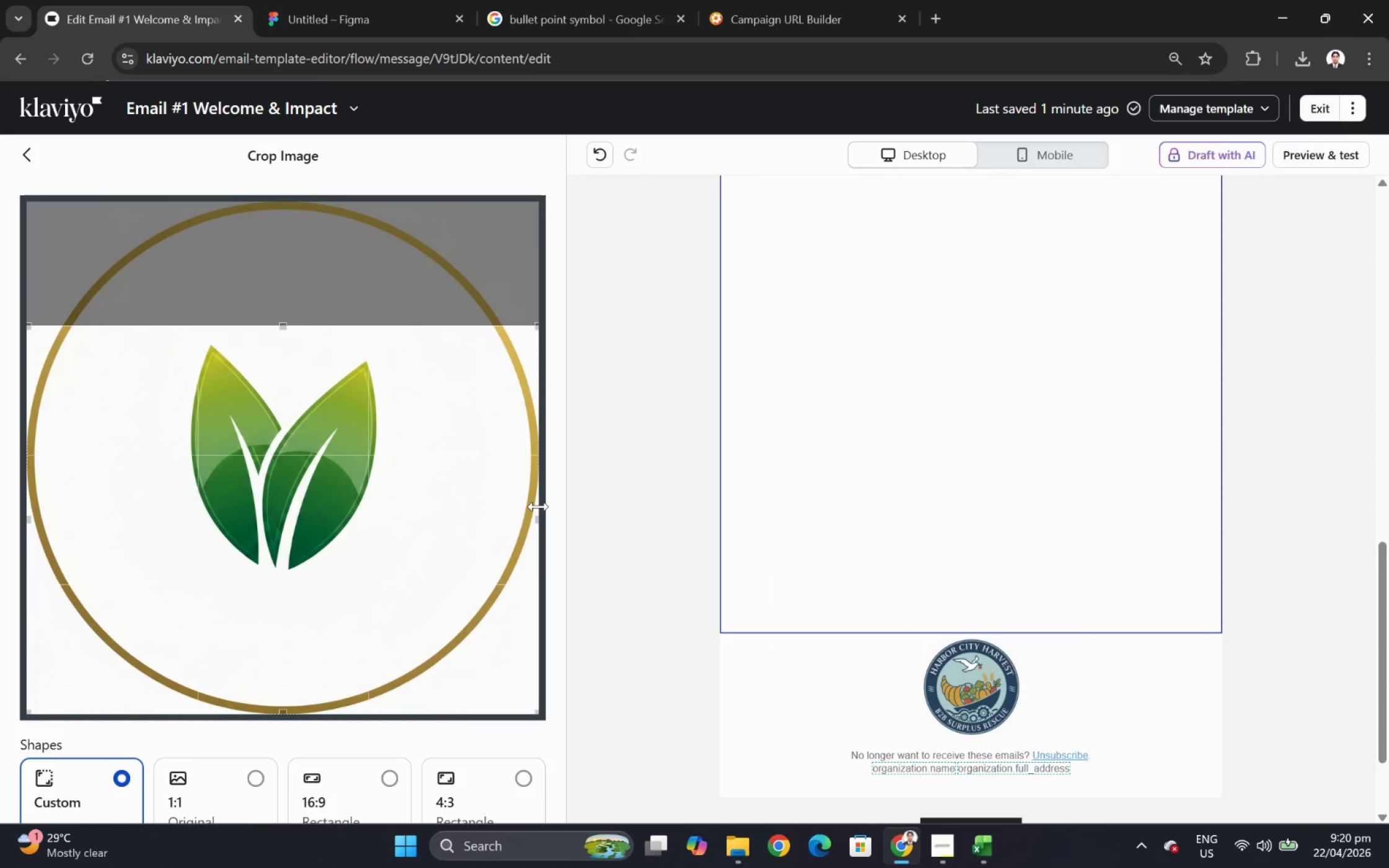 
left_click_drag(start_coordinate=[539, 507], to_coordinate=[433, 491])
 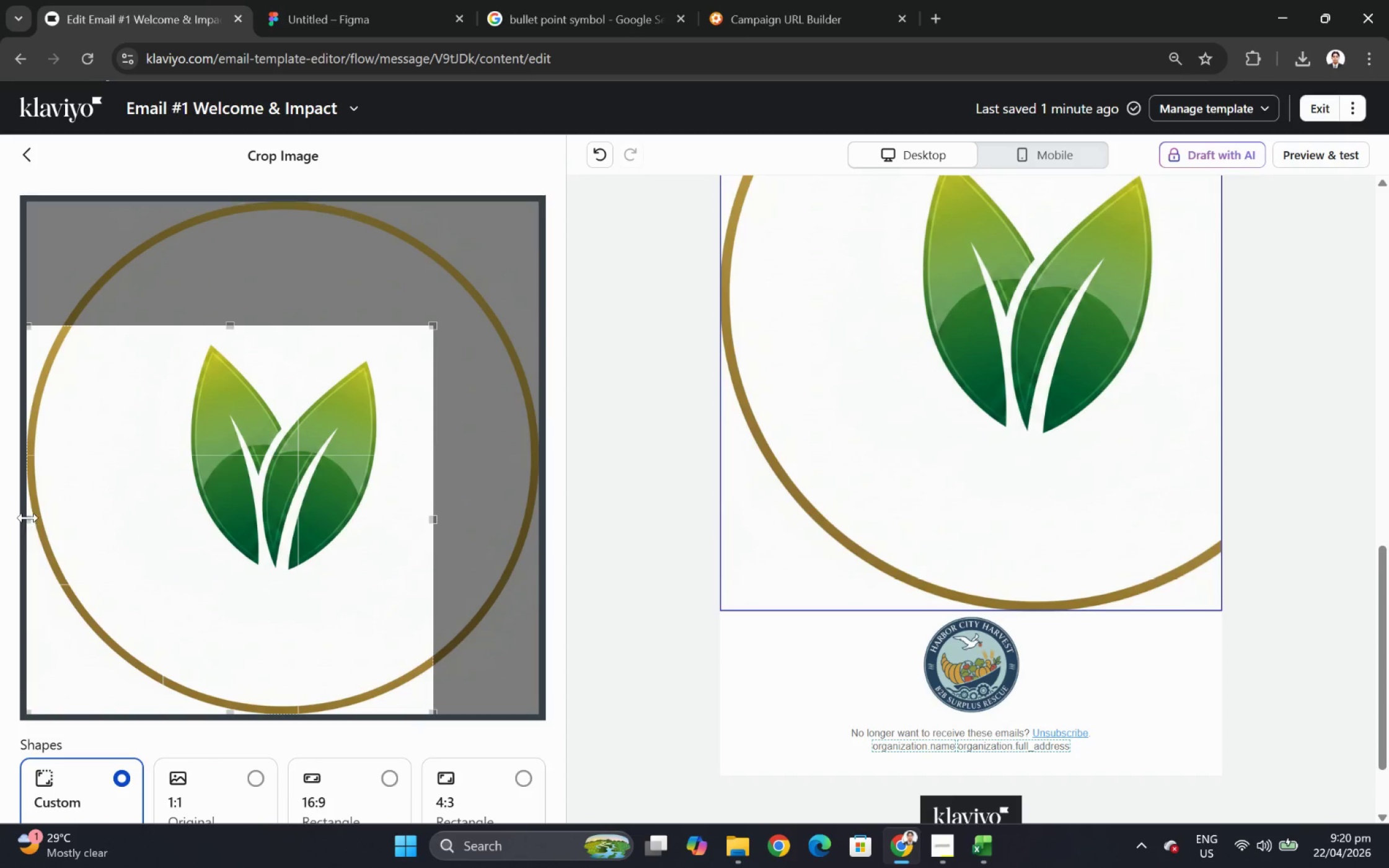 
left_click_drag(start_coordinate=[28, 517], to_coordinate=[152, 512])
 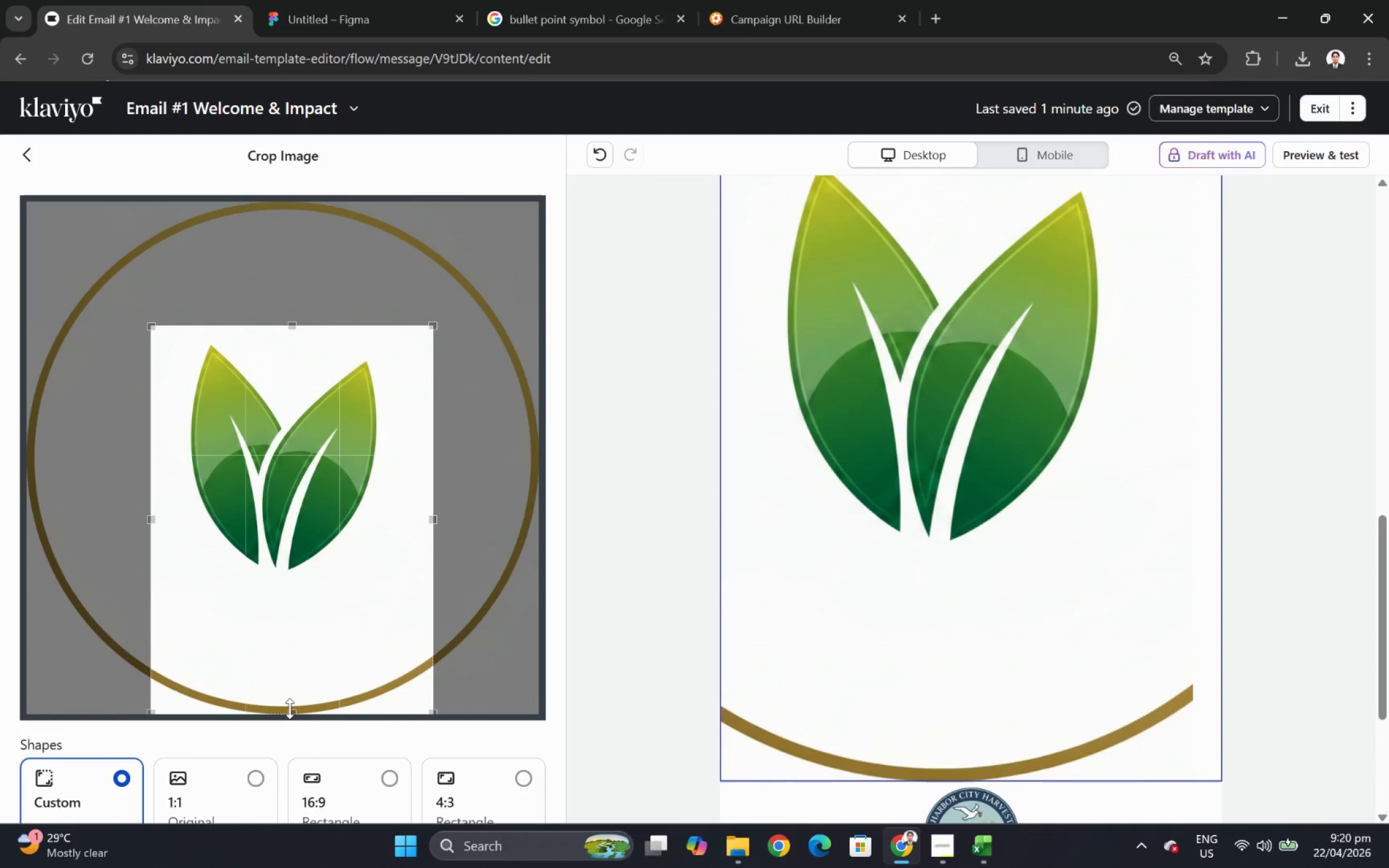 
left_click_drag(start_coordinate=[289, 708], to_coordinate=[298, 643])
 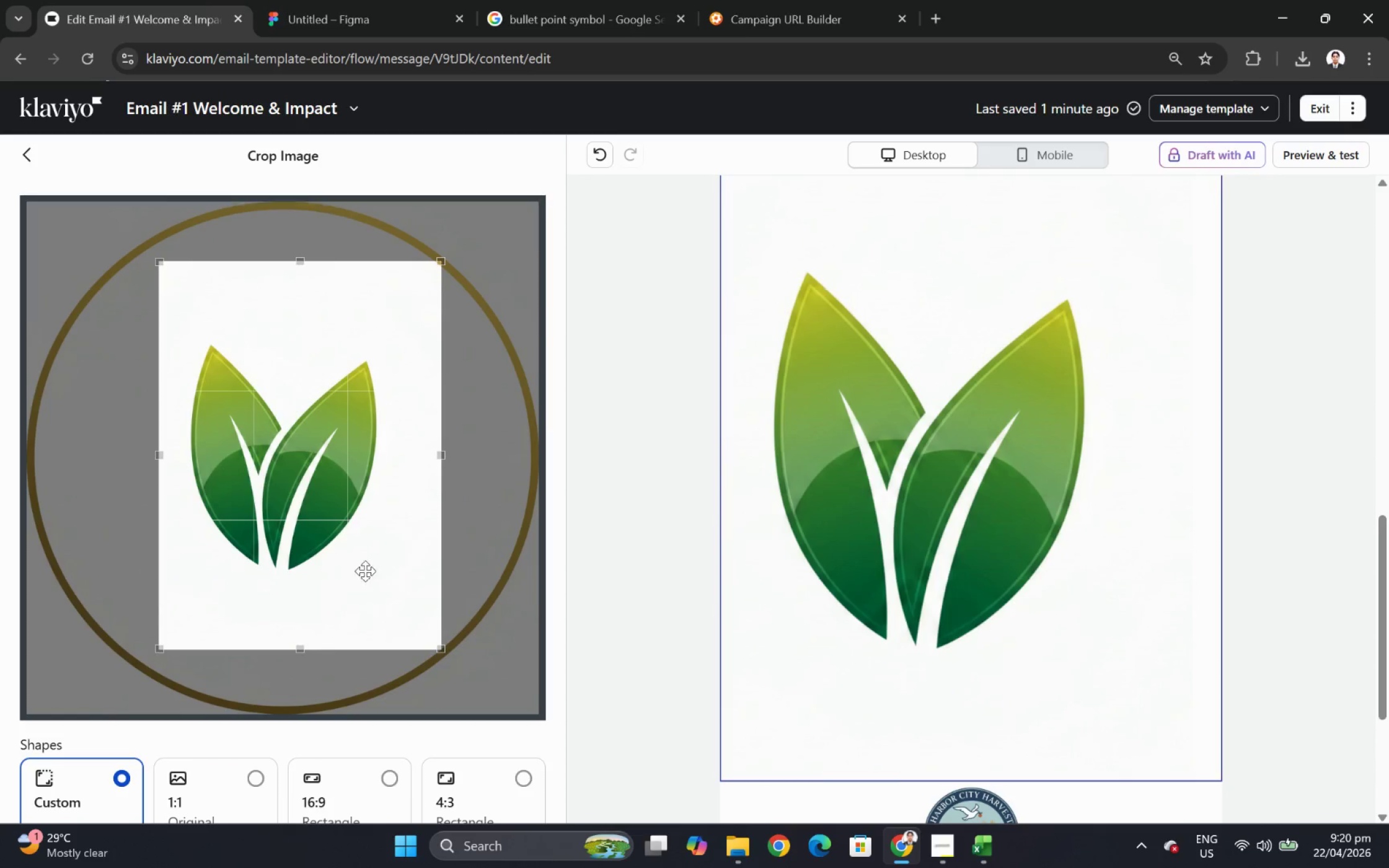 
left_click_drag(start_coordinate=[378, 569], to_coordinate=[354, 582])
 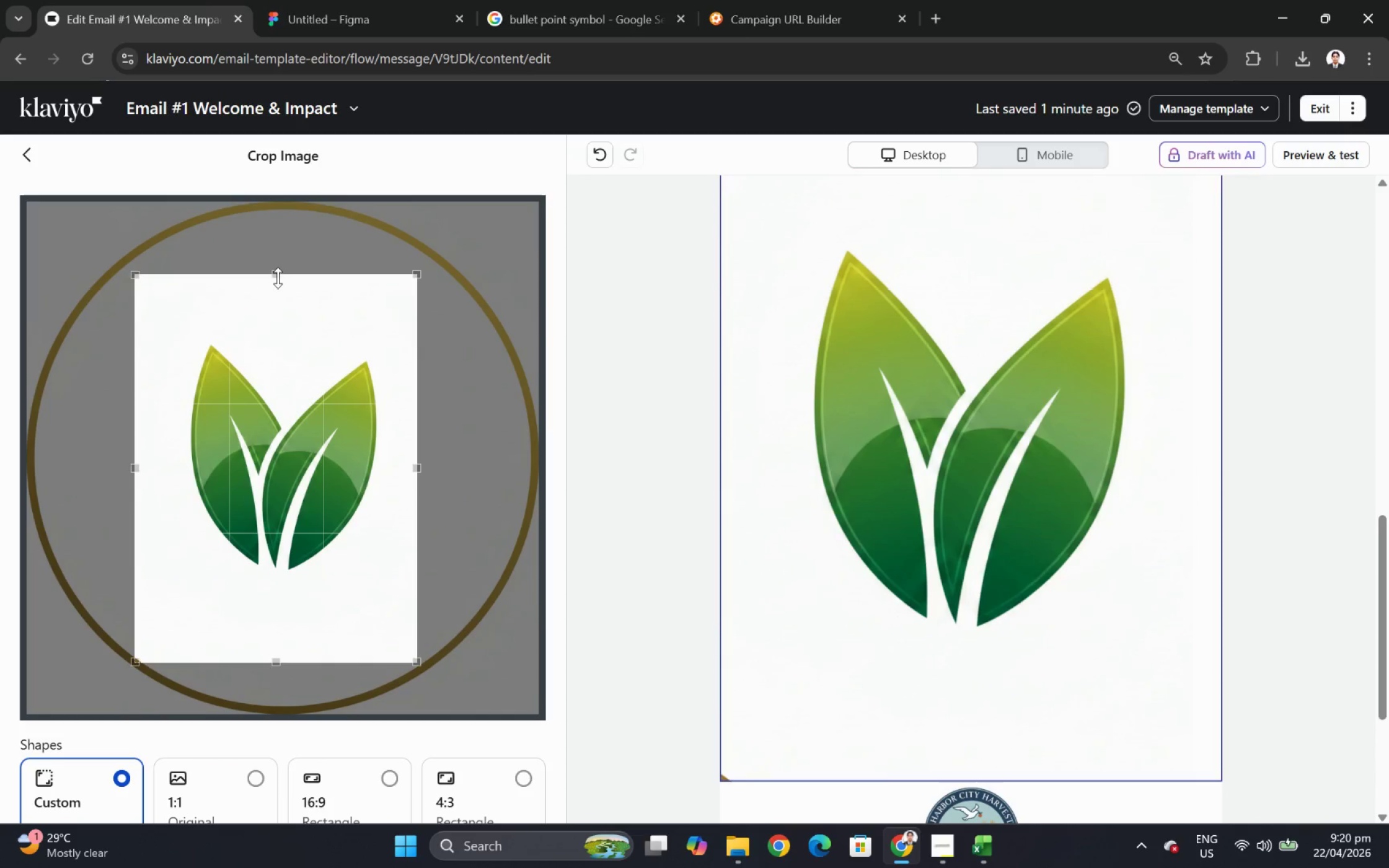 
left_click_drag(start_coordinate=[278, 276], to_coordinate=[278, 313])
 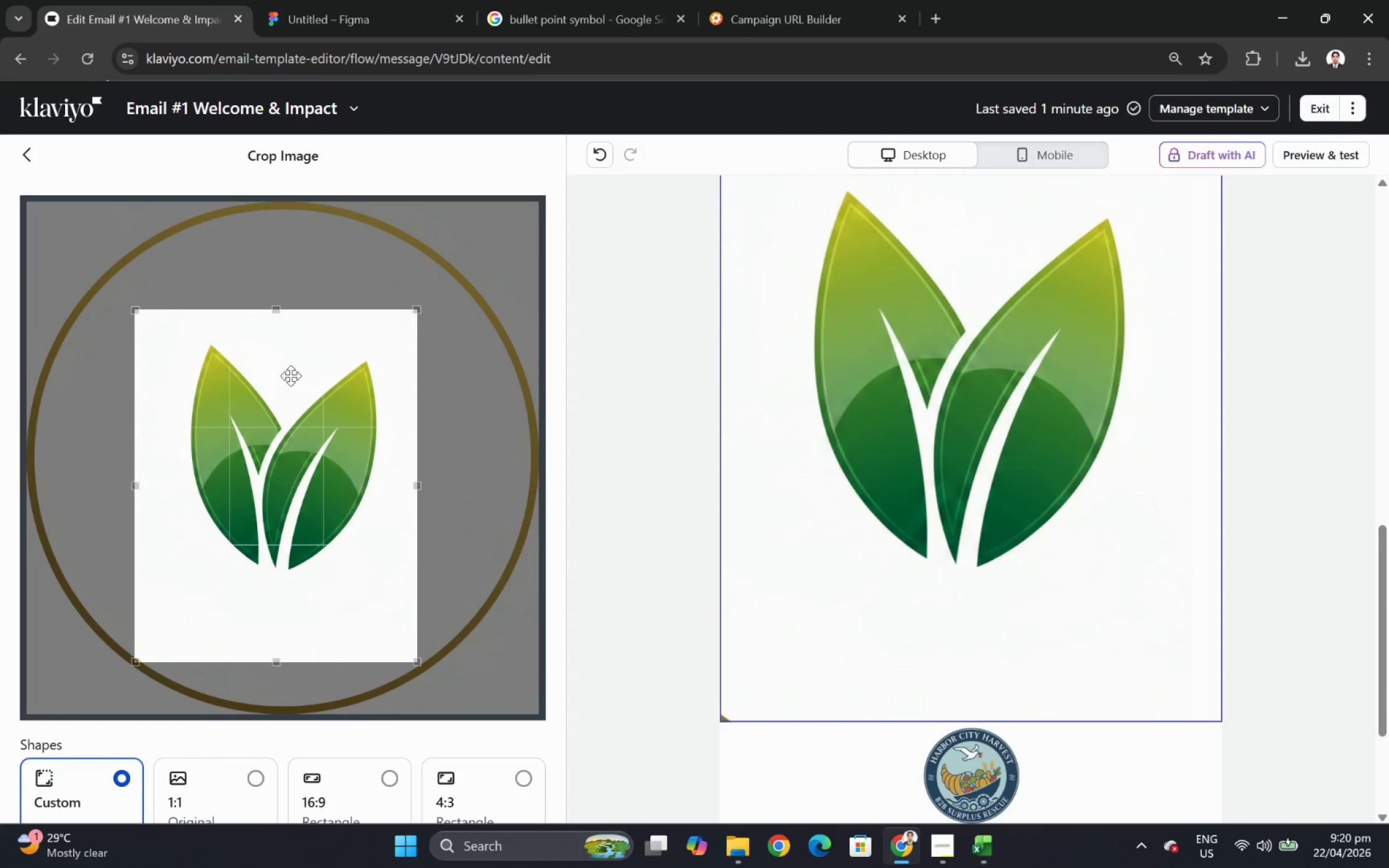 
left_click_drag(start_coordinate=[291, 375], to_coordinate=[299, 370])
 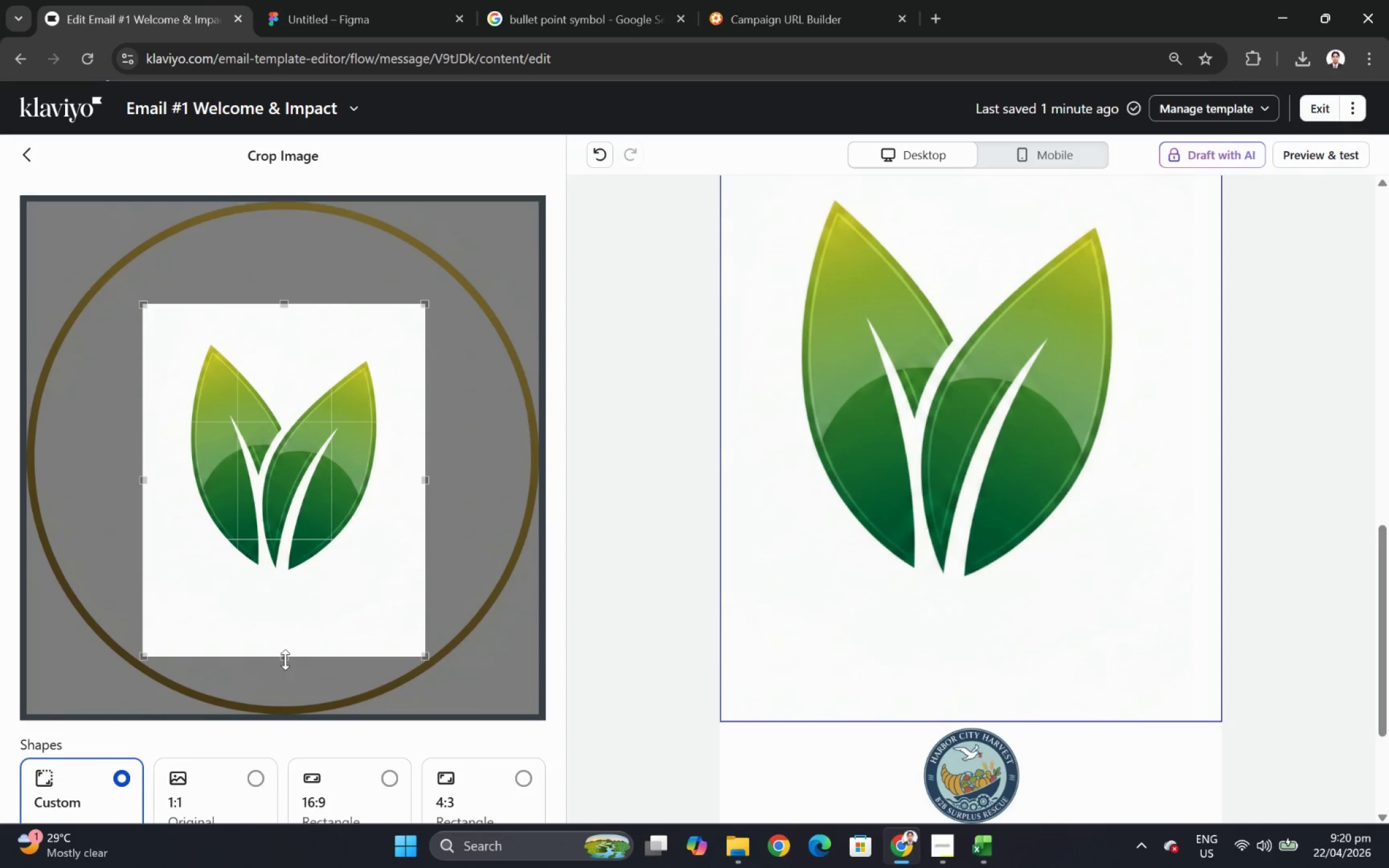 
left_click_drag(start_coordinate=[285, 656], to_coordinate=[297, 618])
 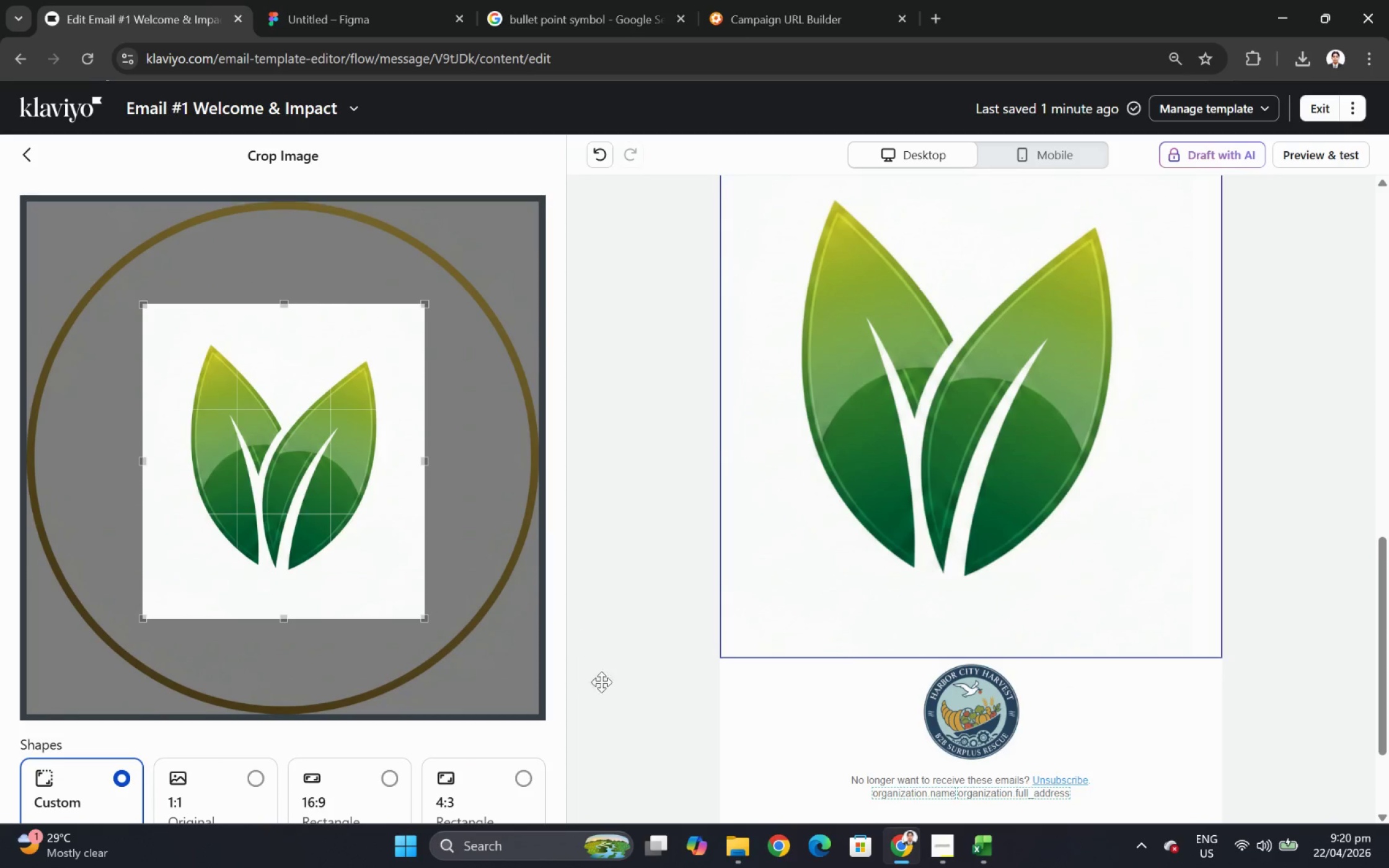 
scroll: coordinate [509, 756], scroll_direction: down, amount: 7.0
 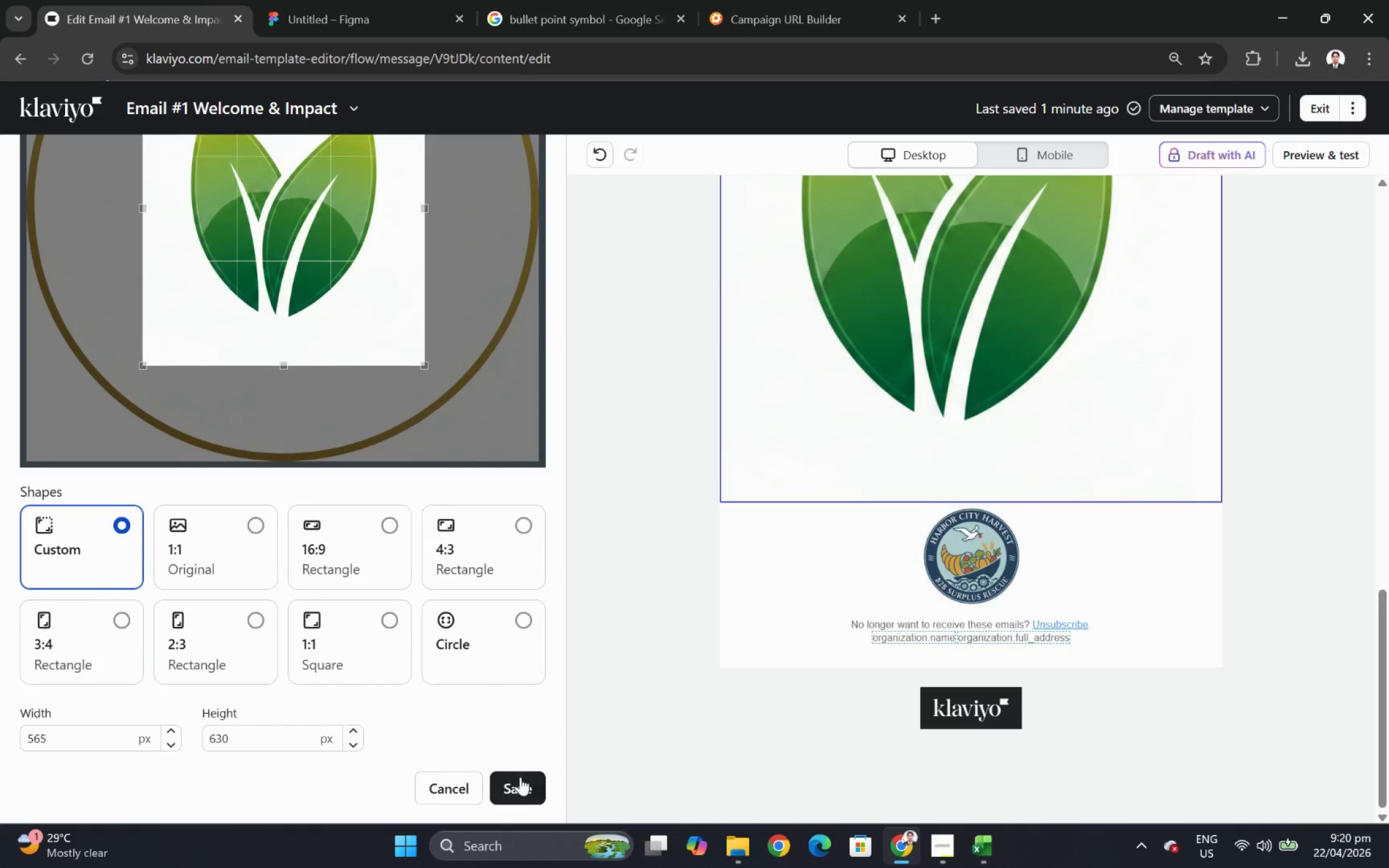 
left_click([523, 783])
 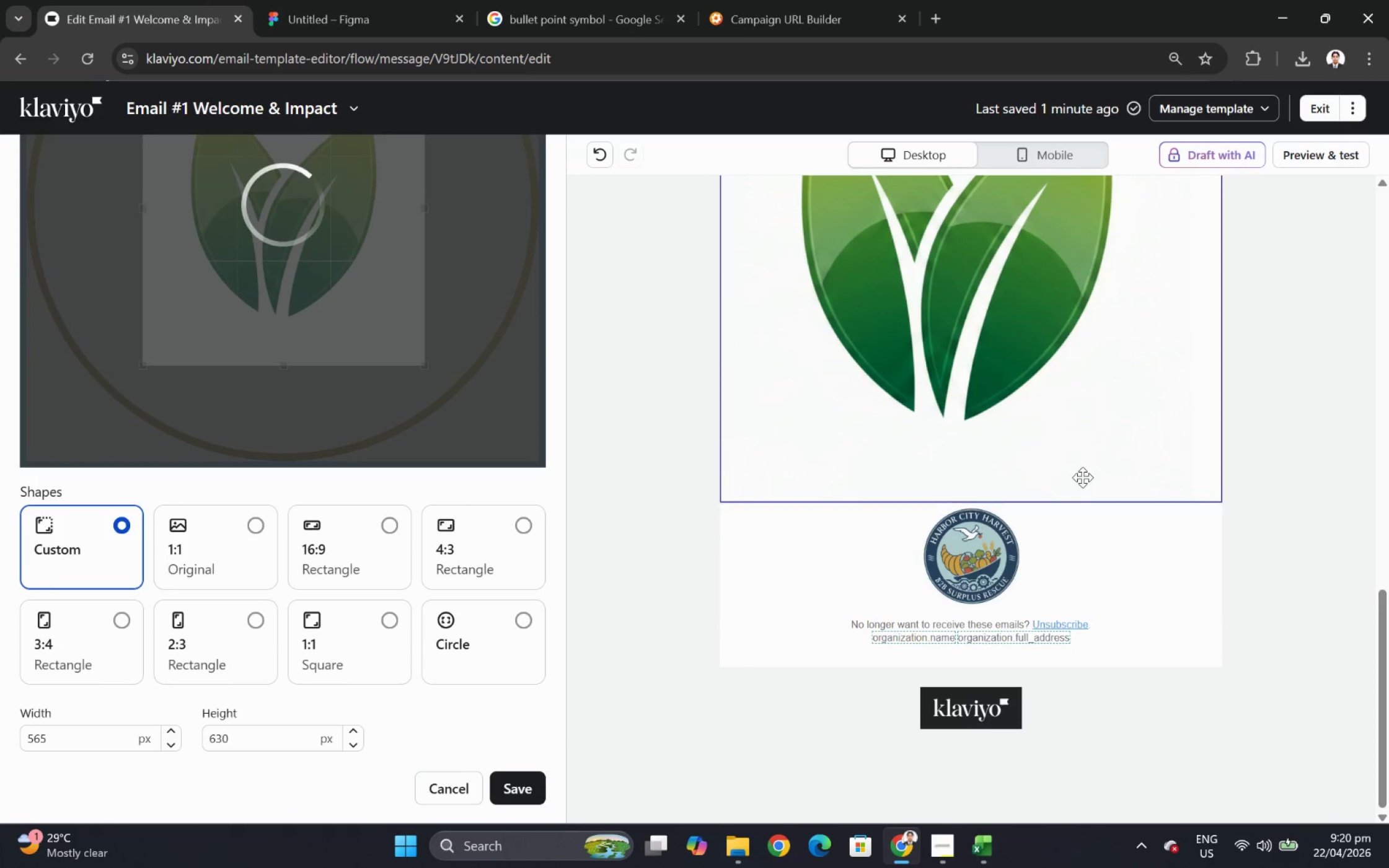 
scroll: coordinate [1083, 477], scroll_direction: up, amount: 3.0
 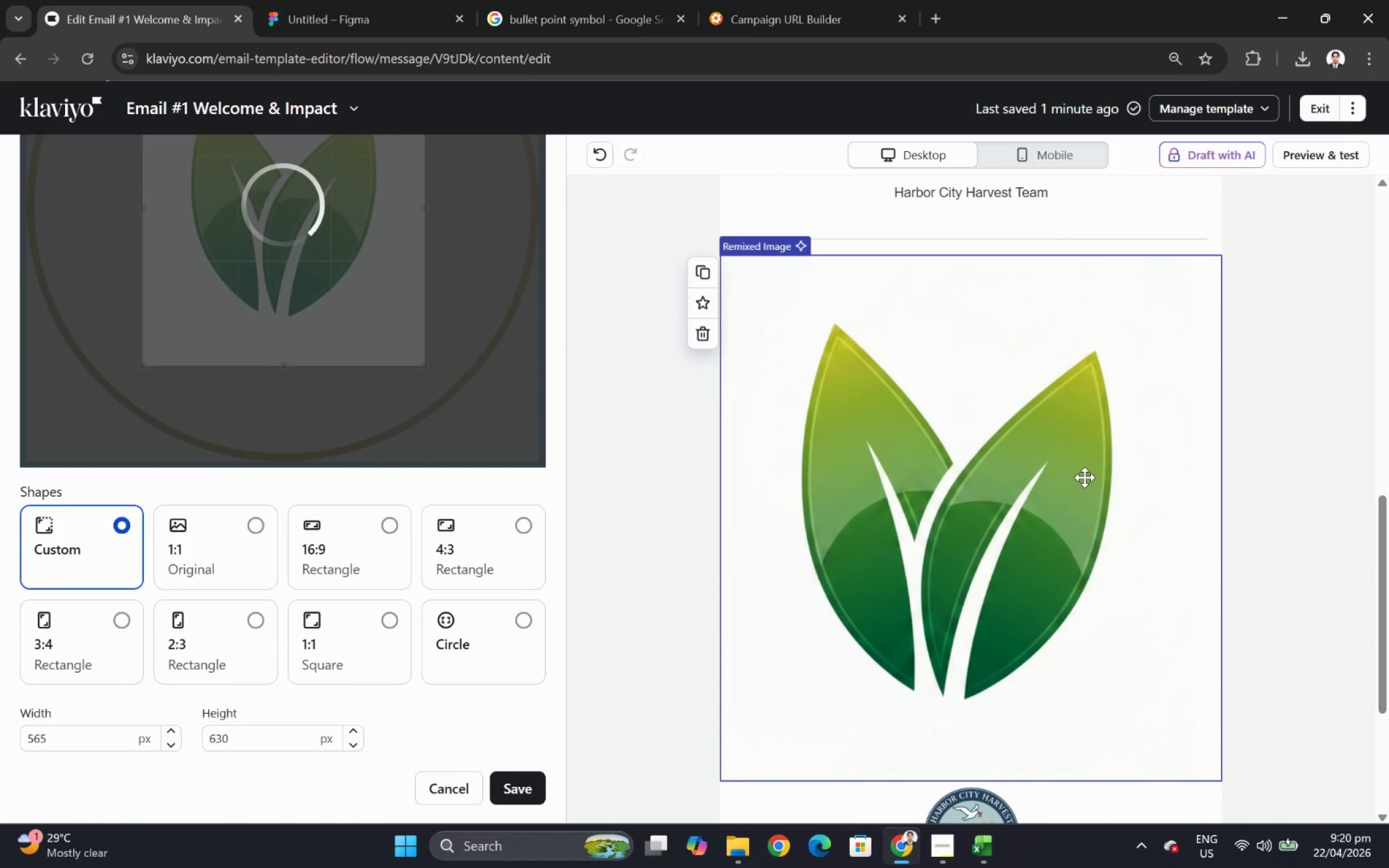 
scroll: coordinate [1084, 477], scroll_direction: down, amount: 1.0
 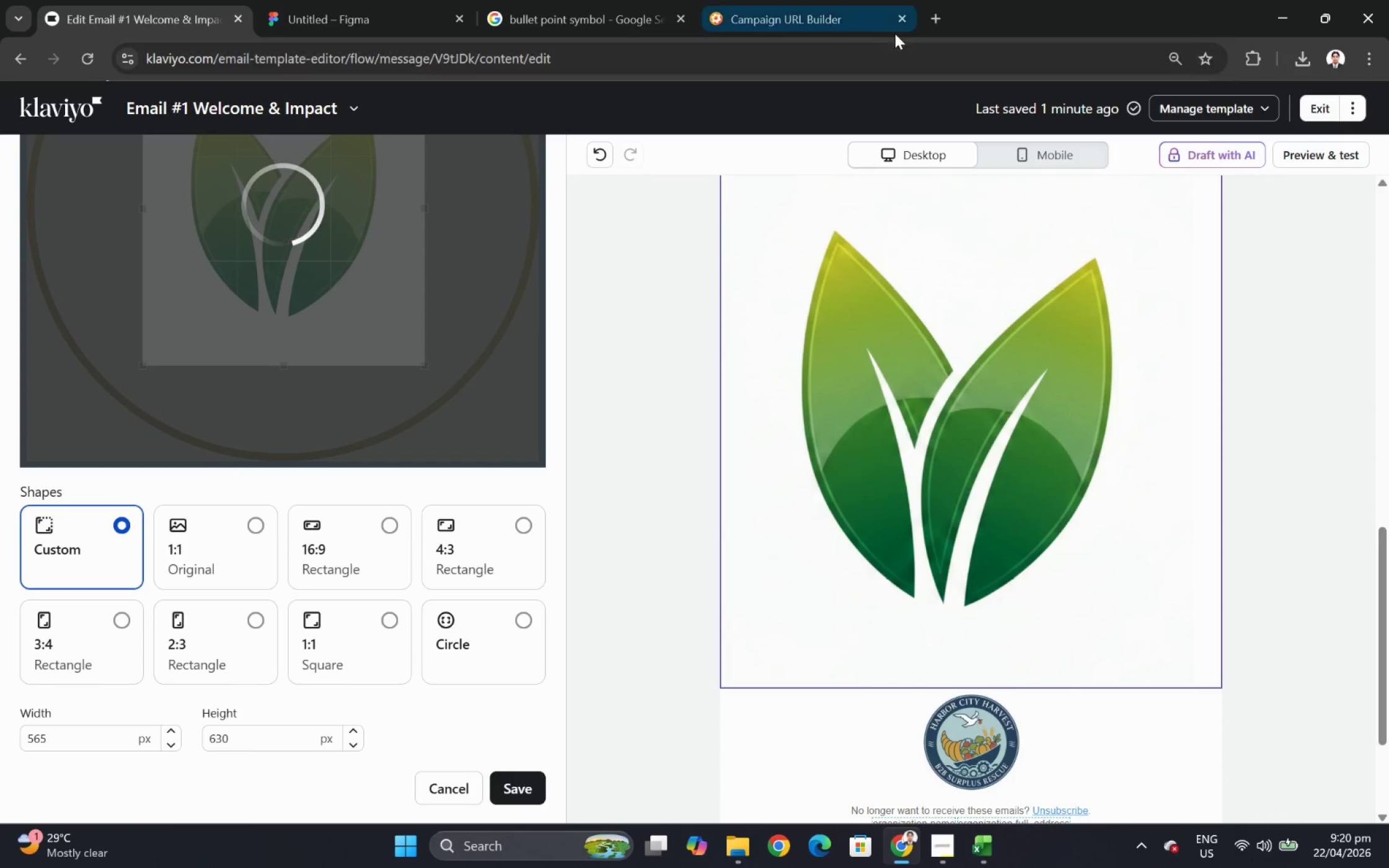 
left_click([936, 19])
 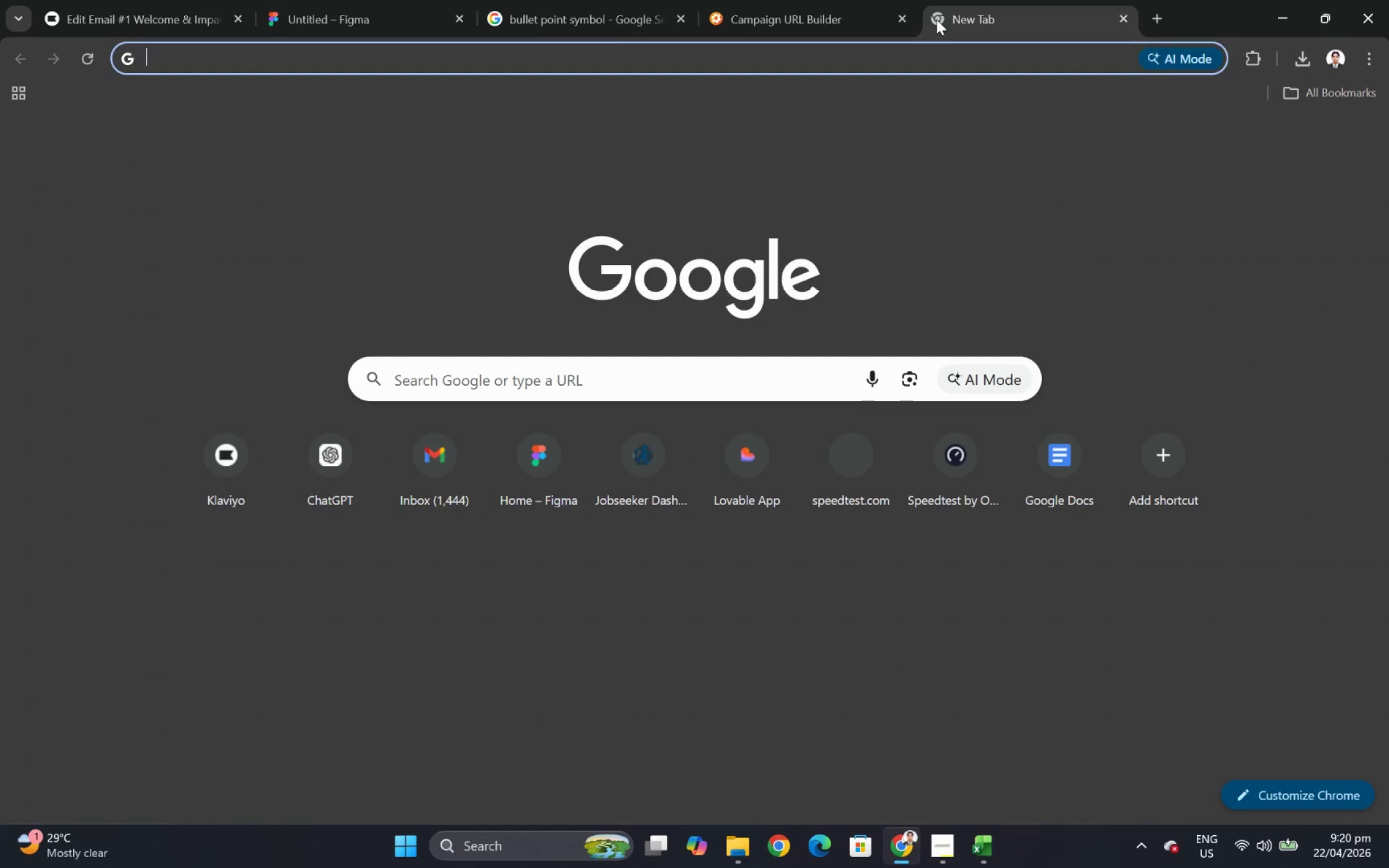 
type(ca)
 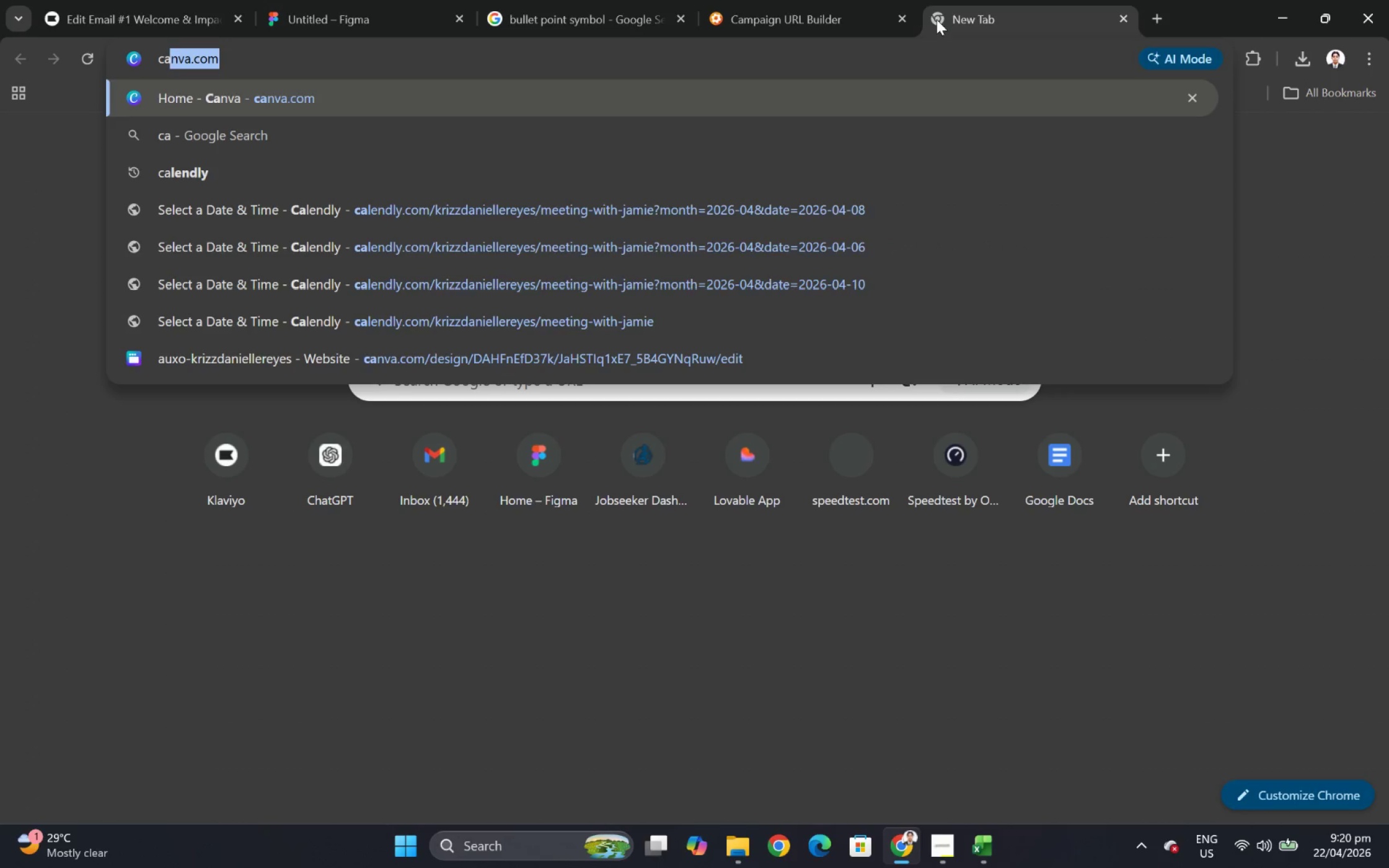 
key(Enter)
 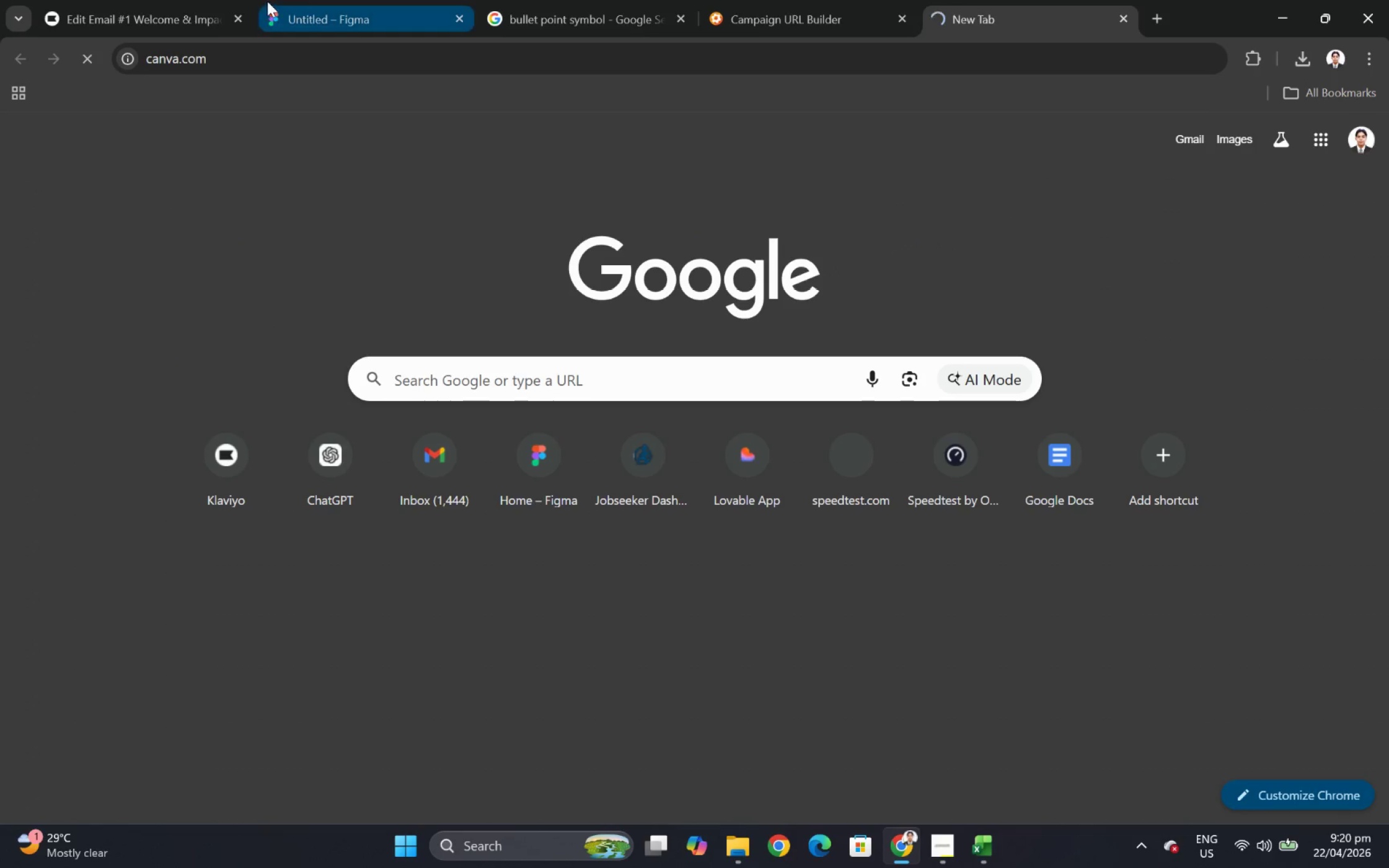 
left_click([195, 0])
 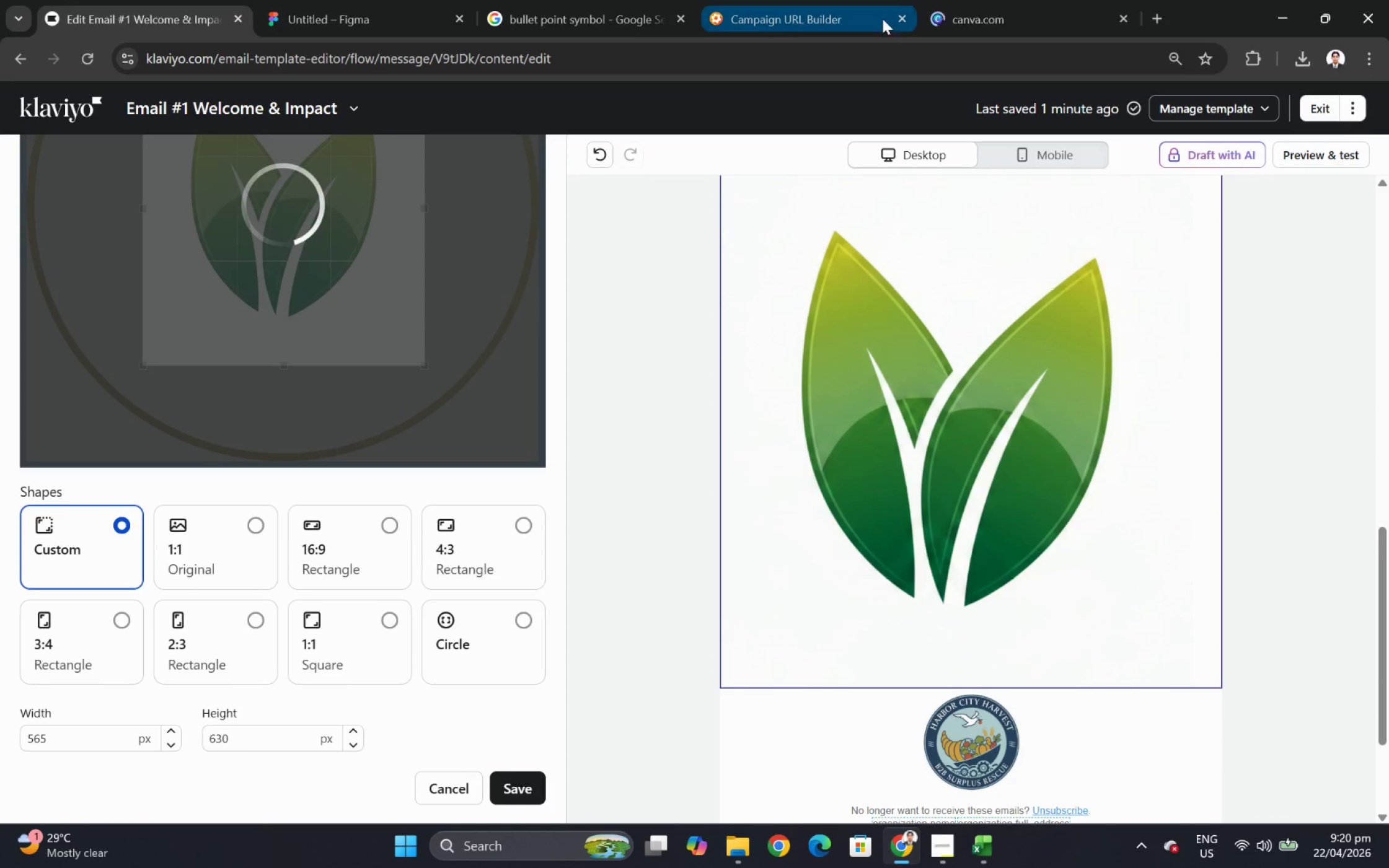 
left_click([999, 4])
 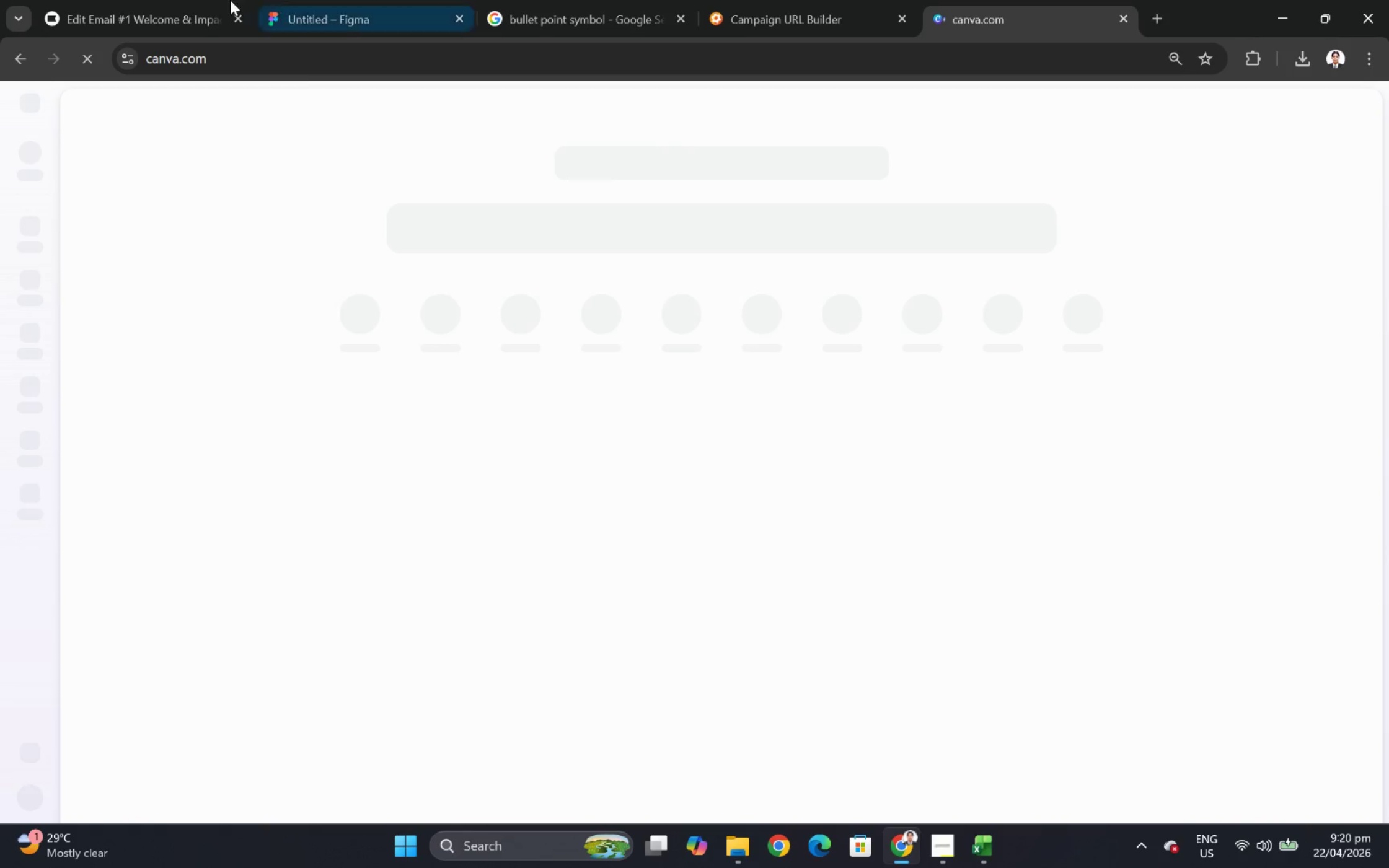 
left_click([187, 0])
 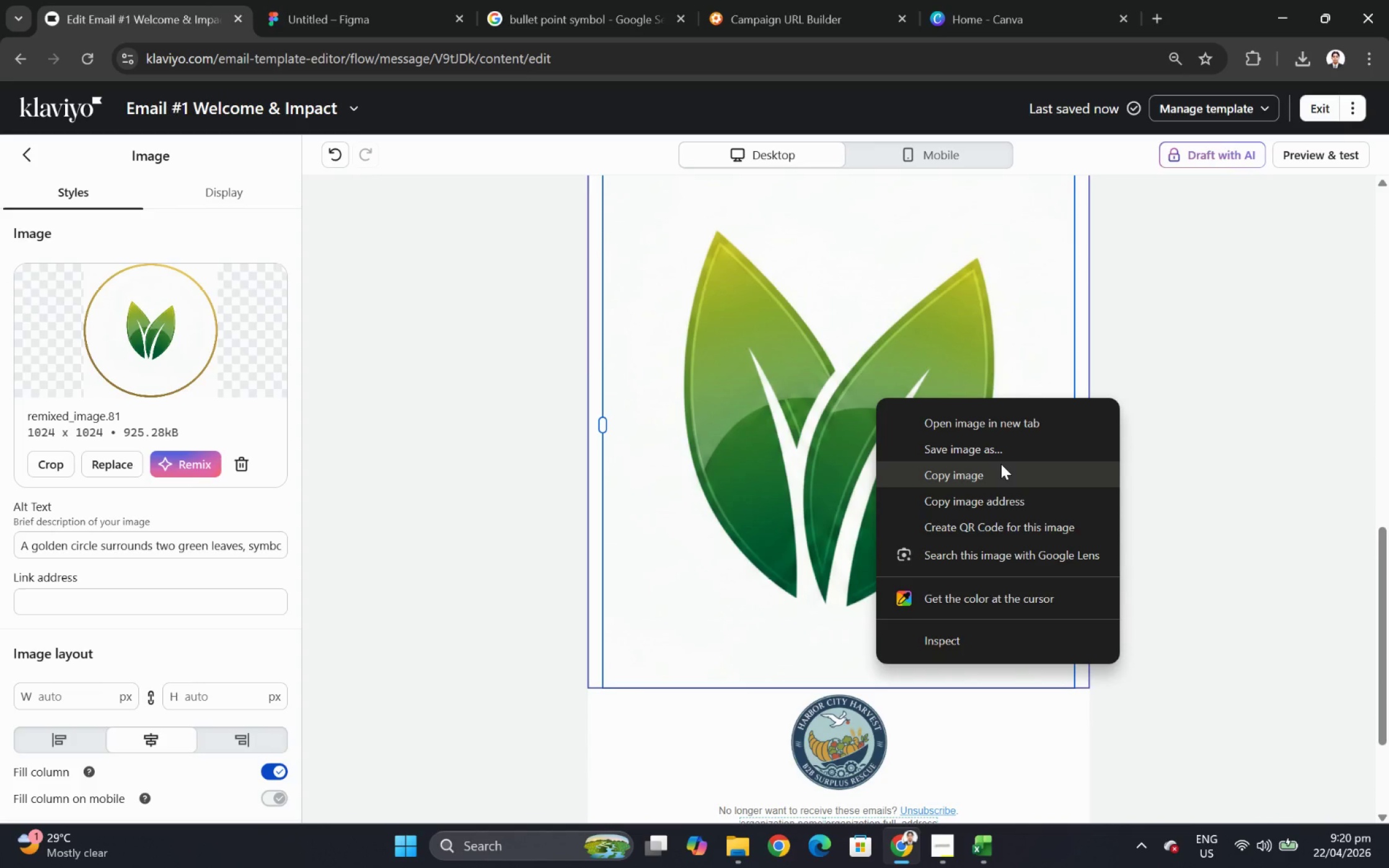 
wait(24.16)
 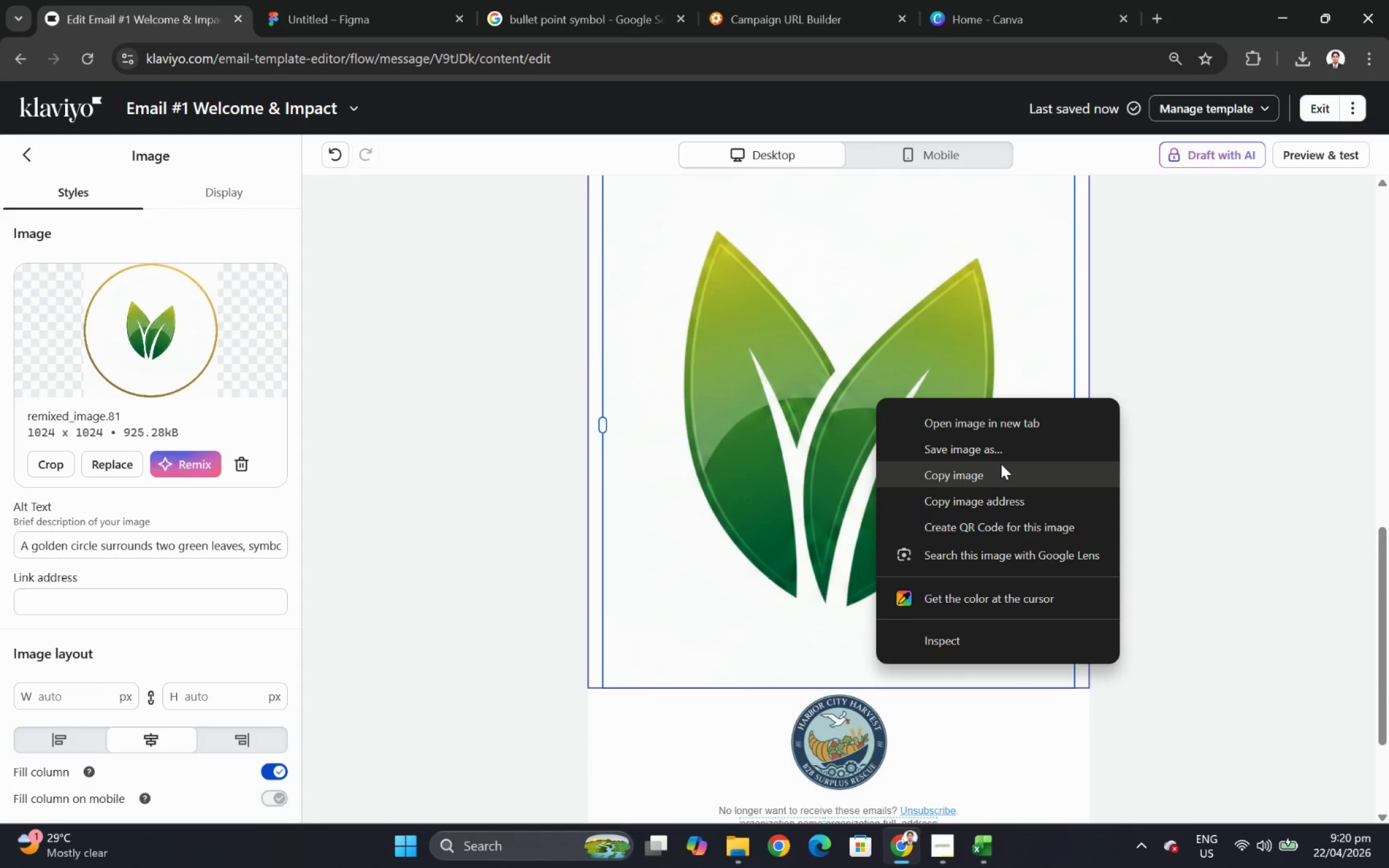 
left_click([998, 472])
 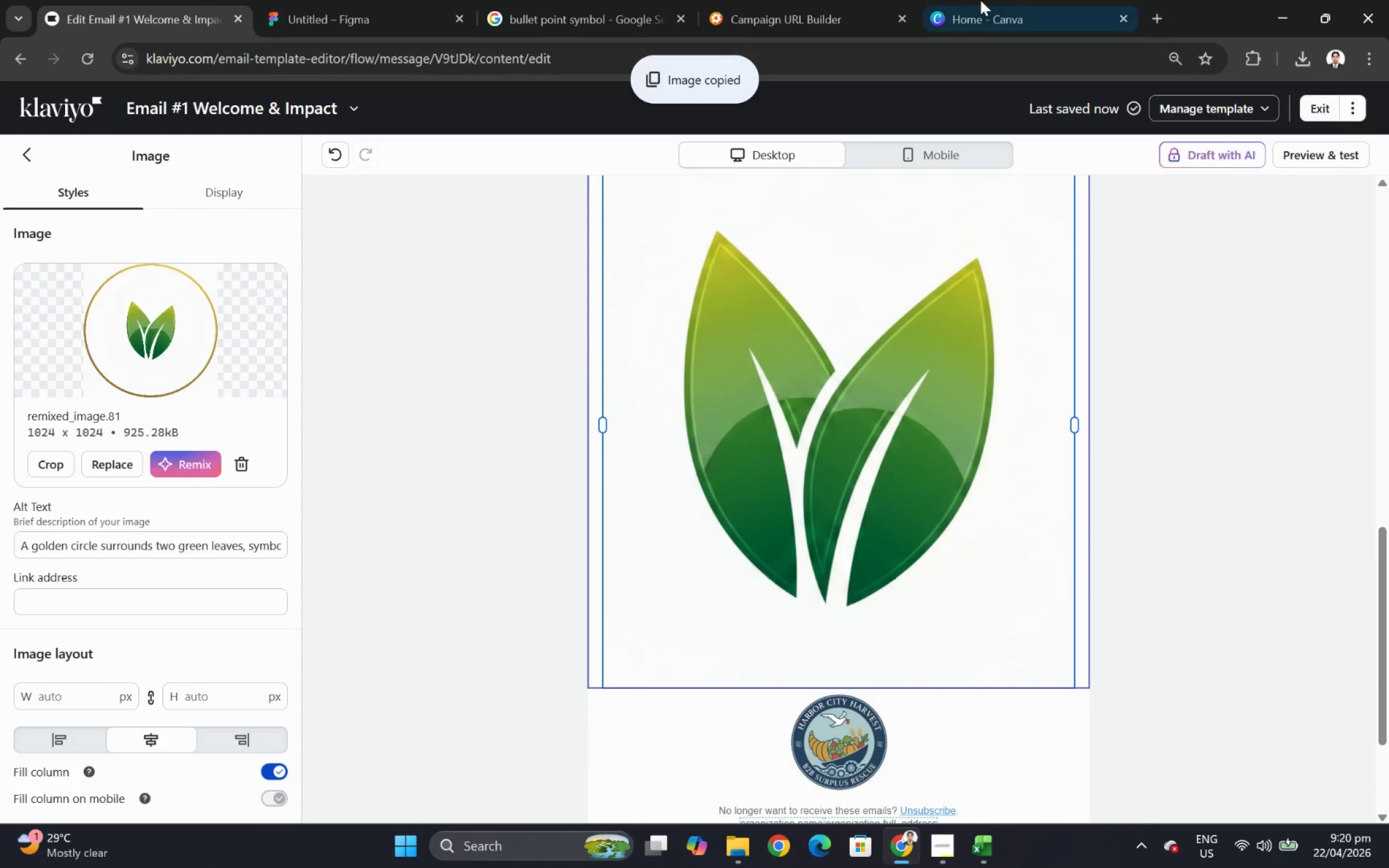 
left_click([985, 0])
 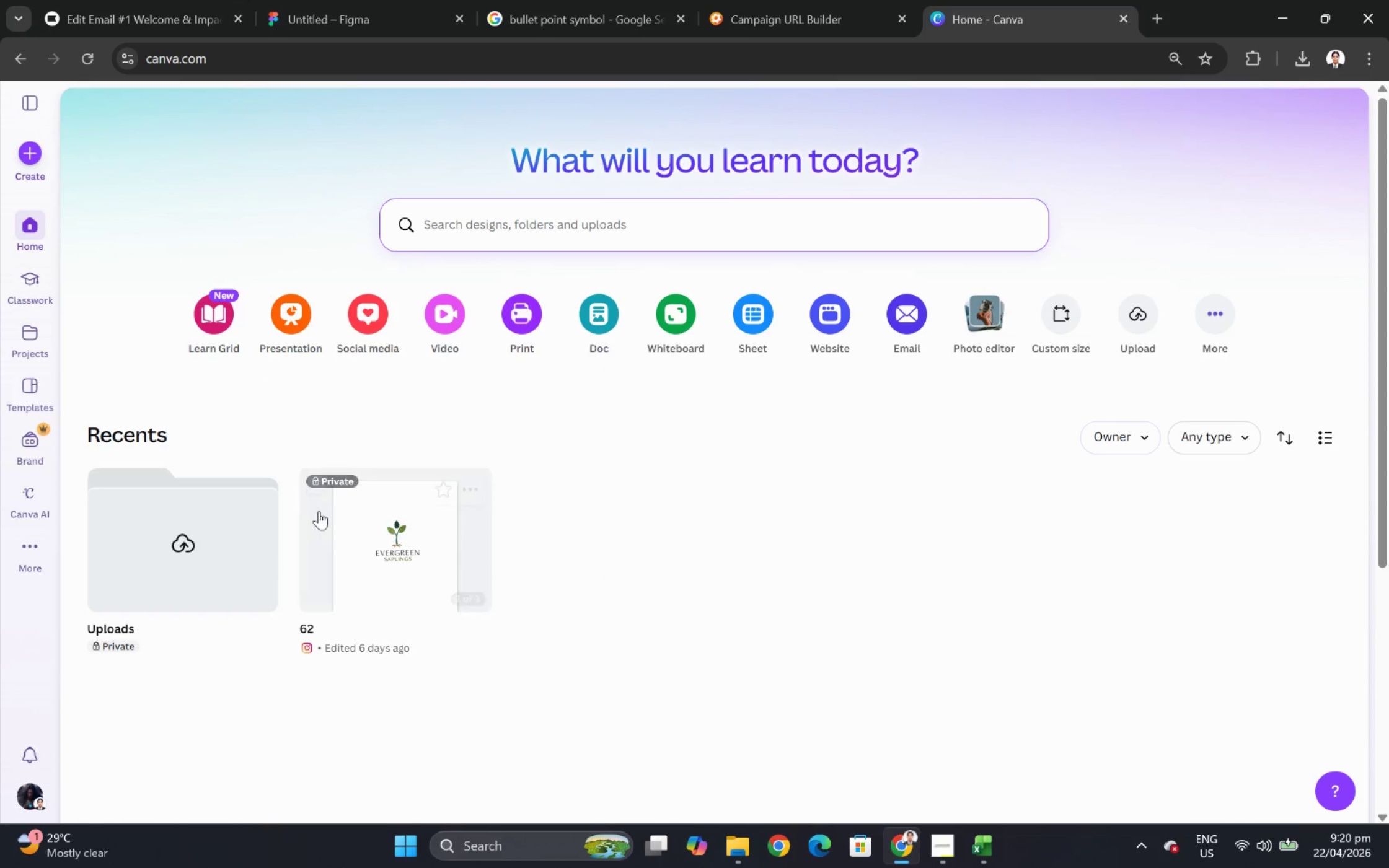 
left_click([367, 556])
 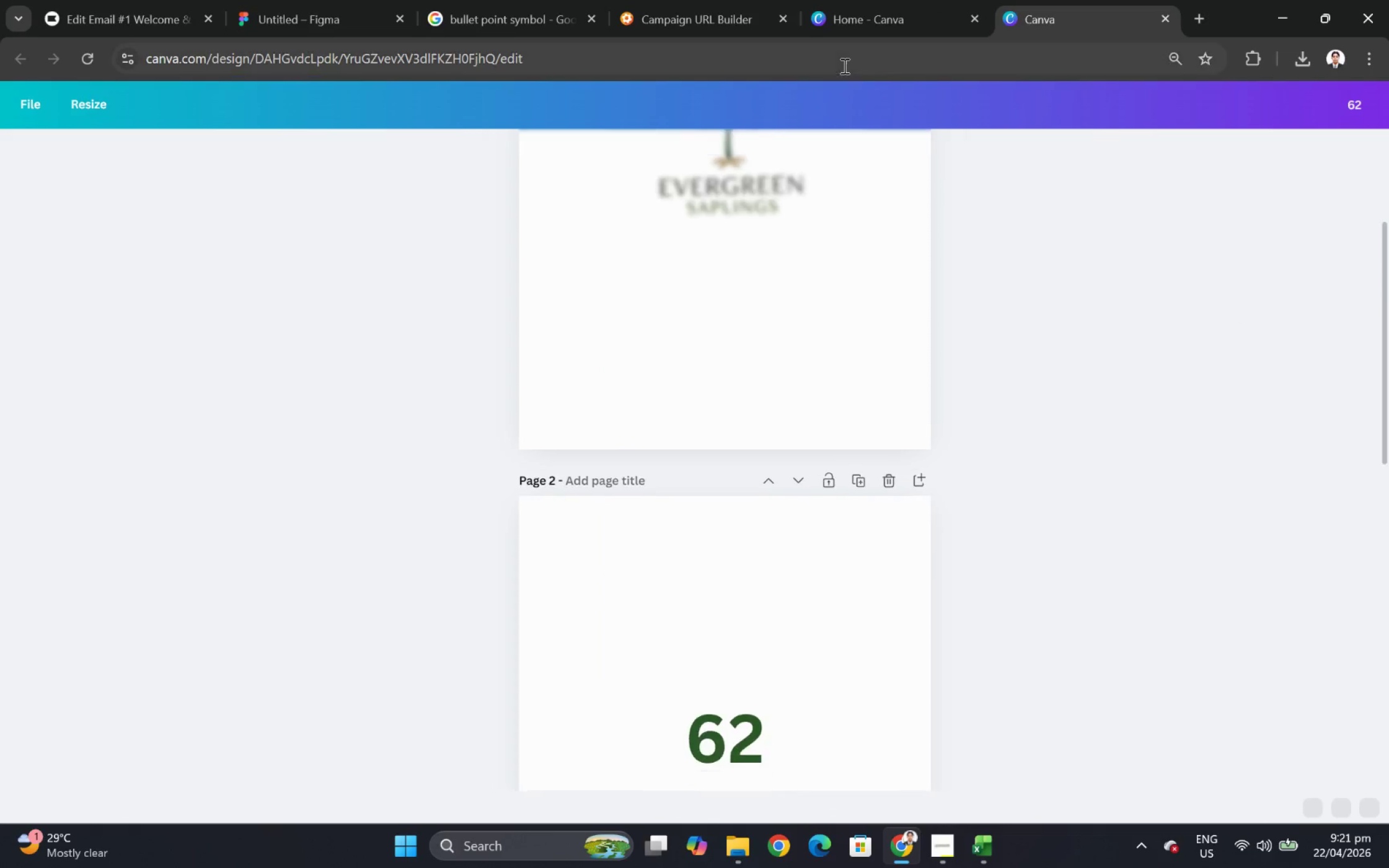 
scroll: coordinate [799, 379], scroll_direction: up, amount: 4.0
 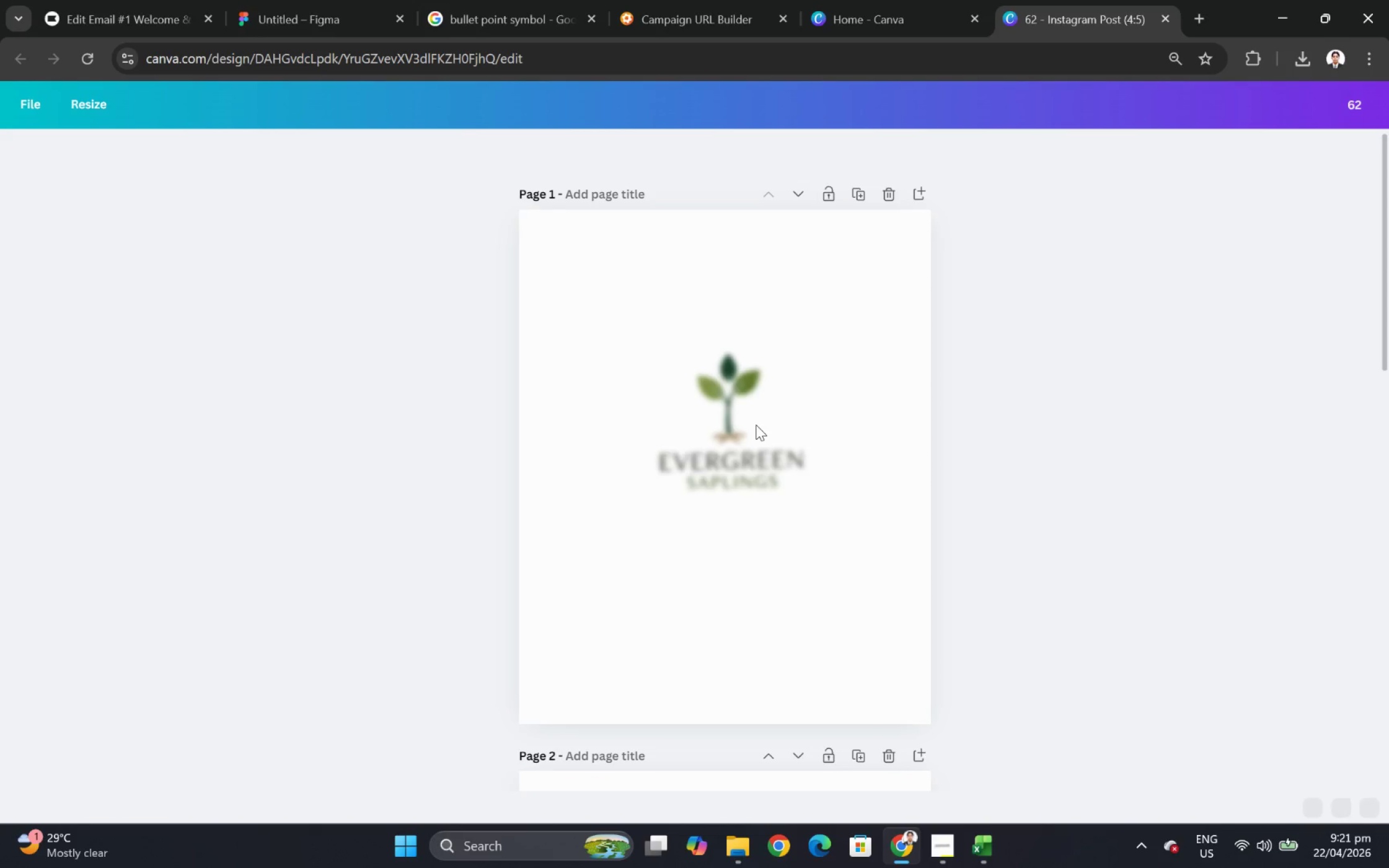 
scroll: coordinate [762, 425], scroll_direction: down, amount: 17.0
 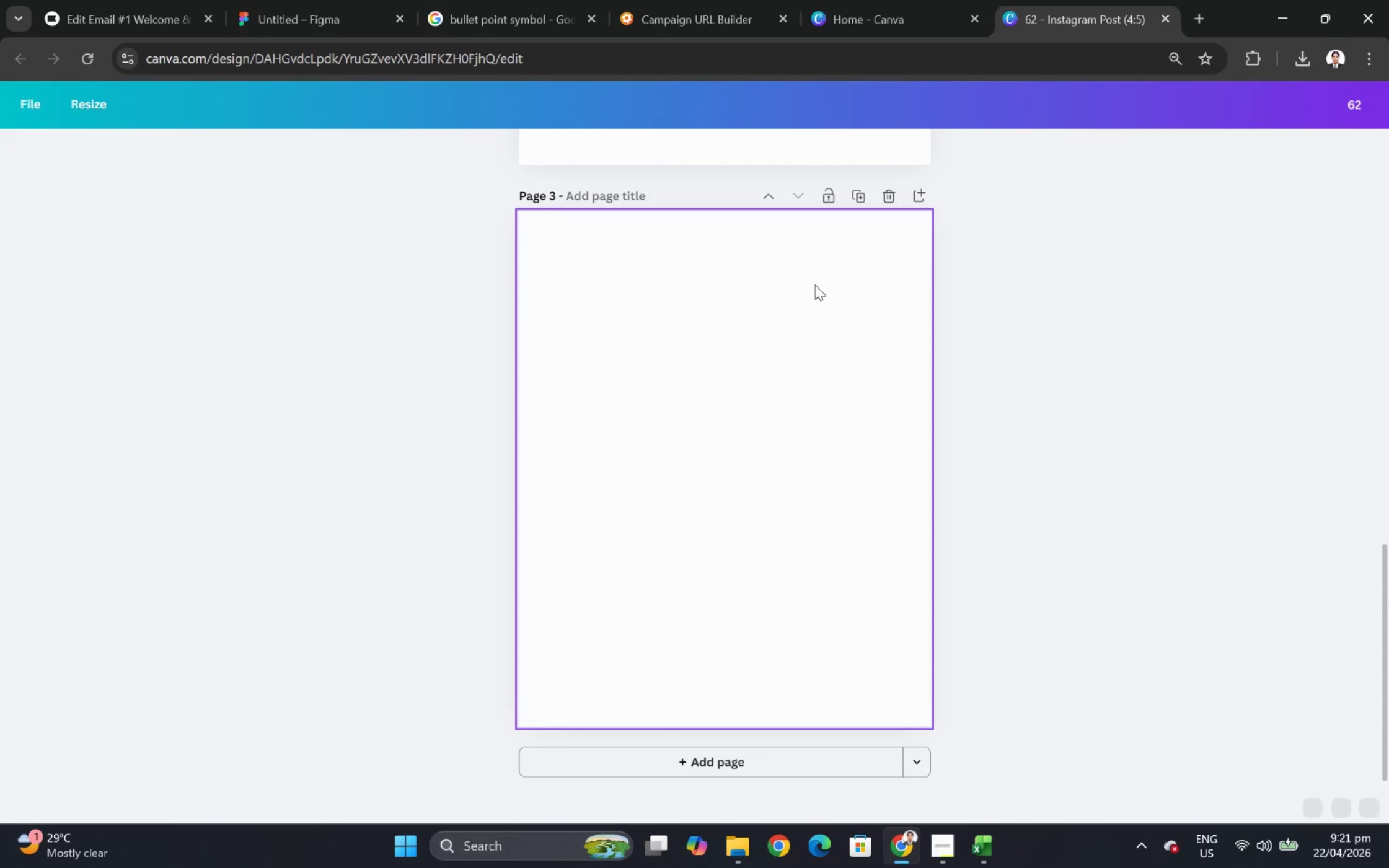 
left_click([730, 437])
 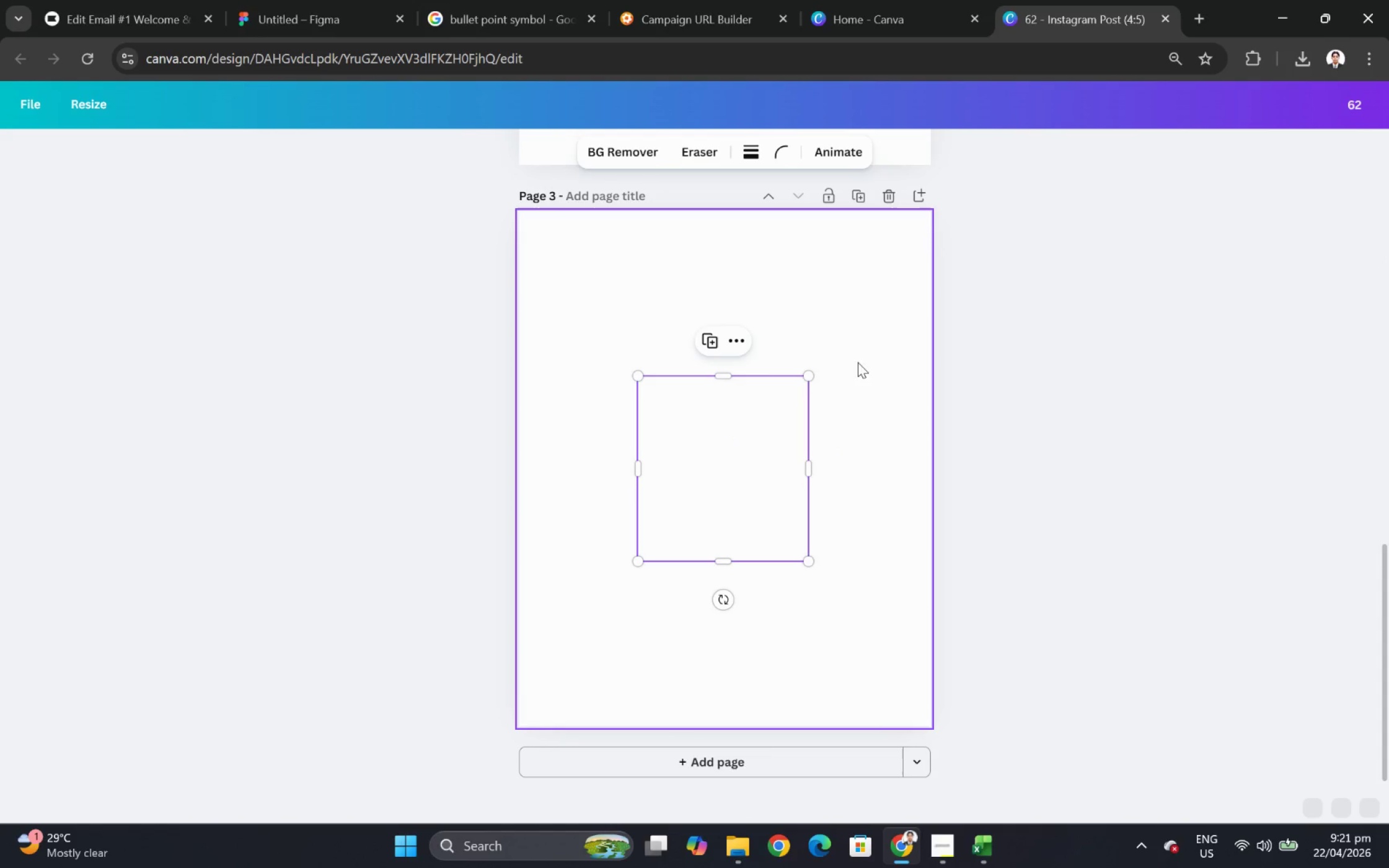 
left_click([879, 322])
 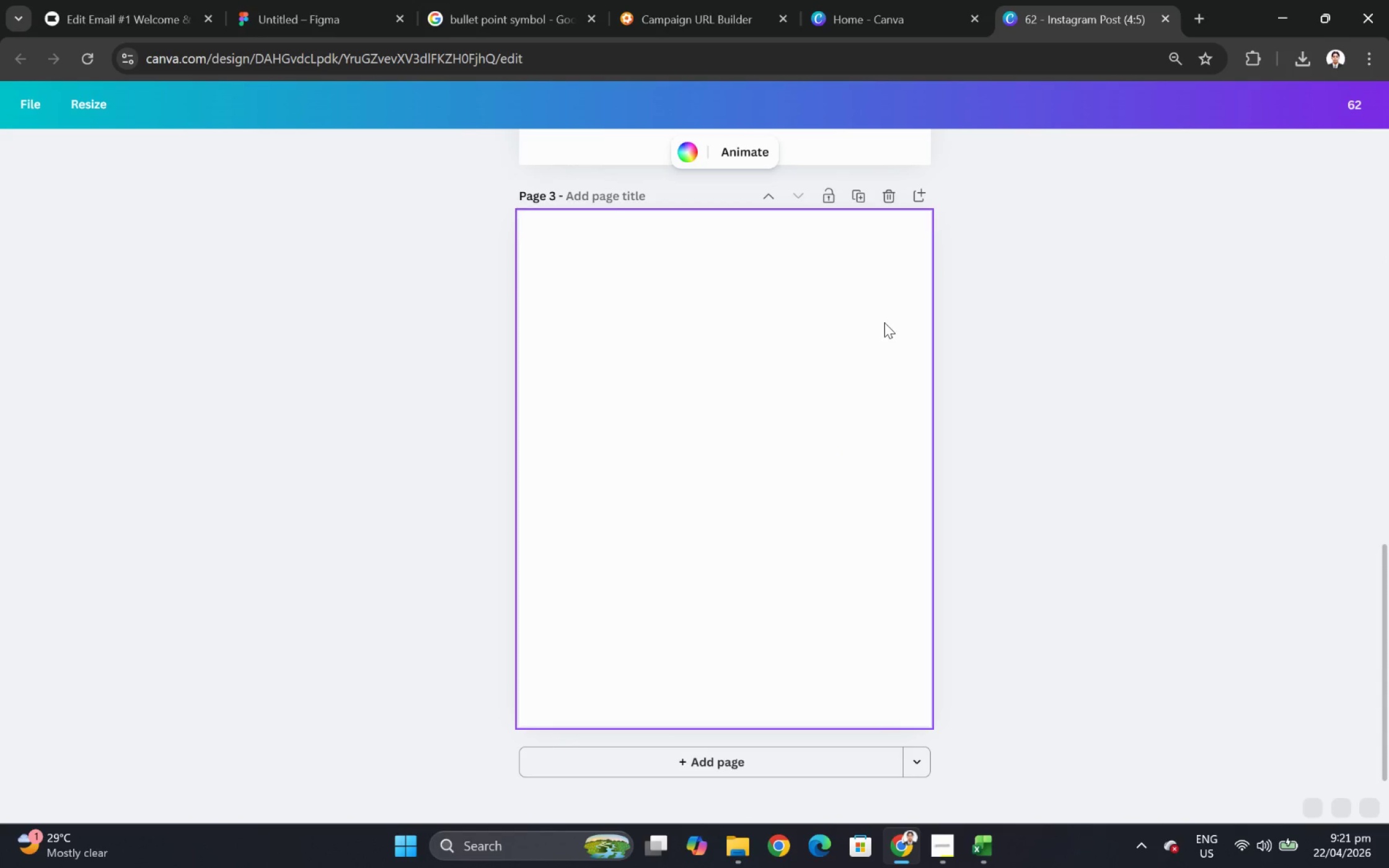 
scroll: coordinate [887, 324], scroll_direction: up, amount: 16.0
 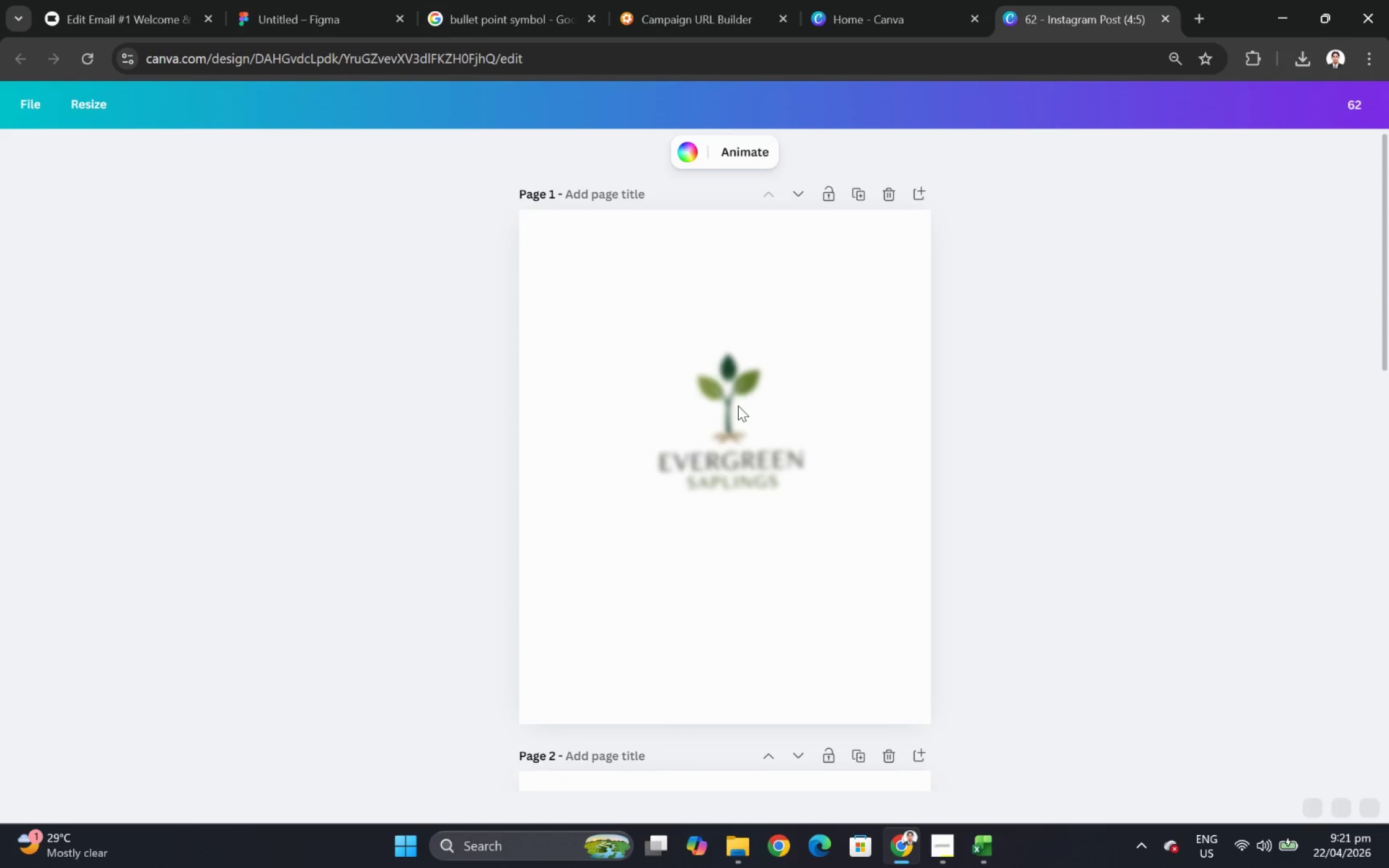 
scroll: coordinate [840, 352], scroll_direction: down, amount: 15.0
 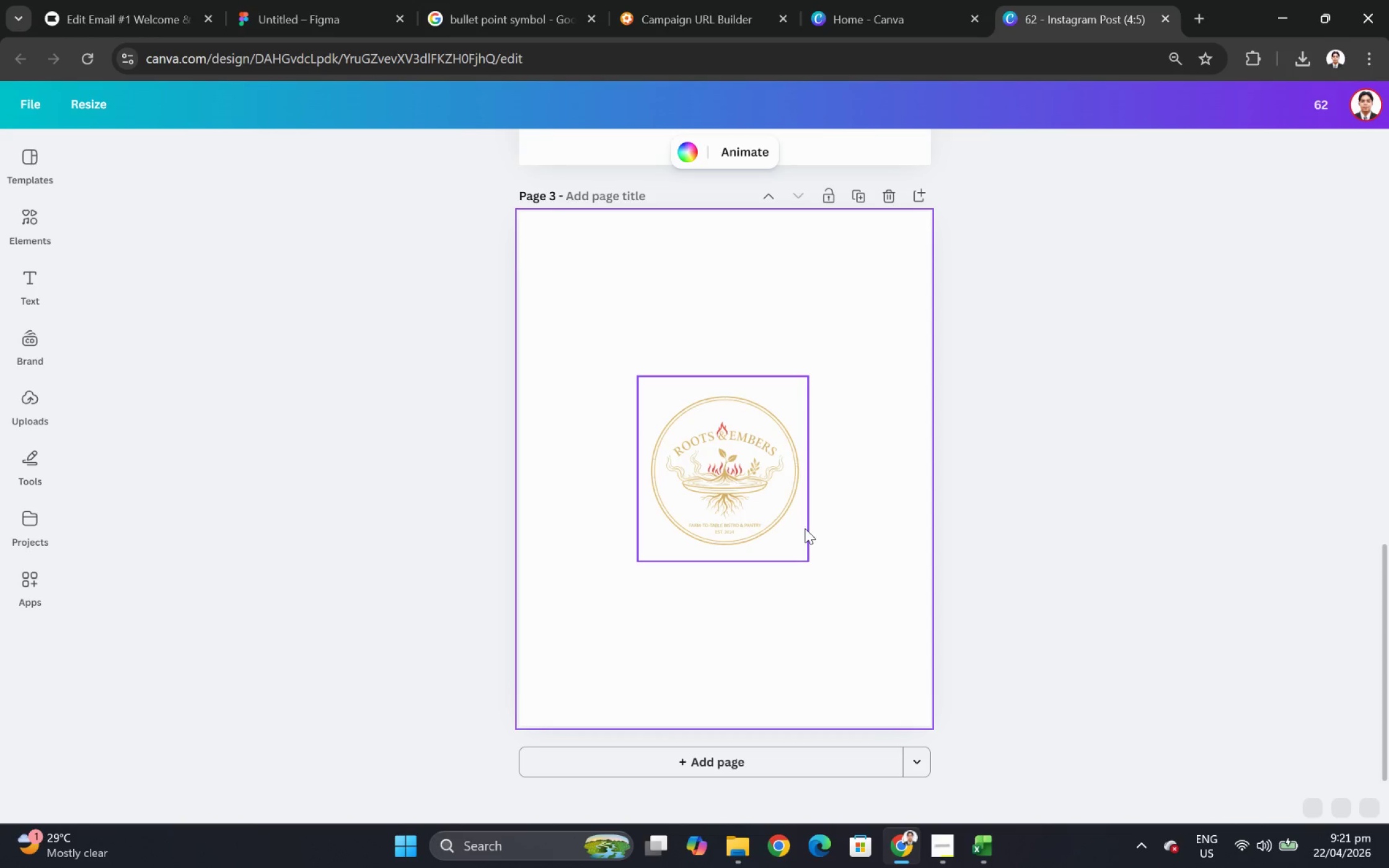 
left_click_drag(start_coordinate=[752, 477], to_coordinate=[650, 321])
 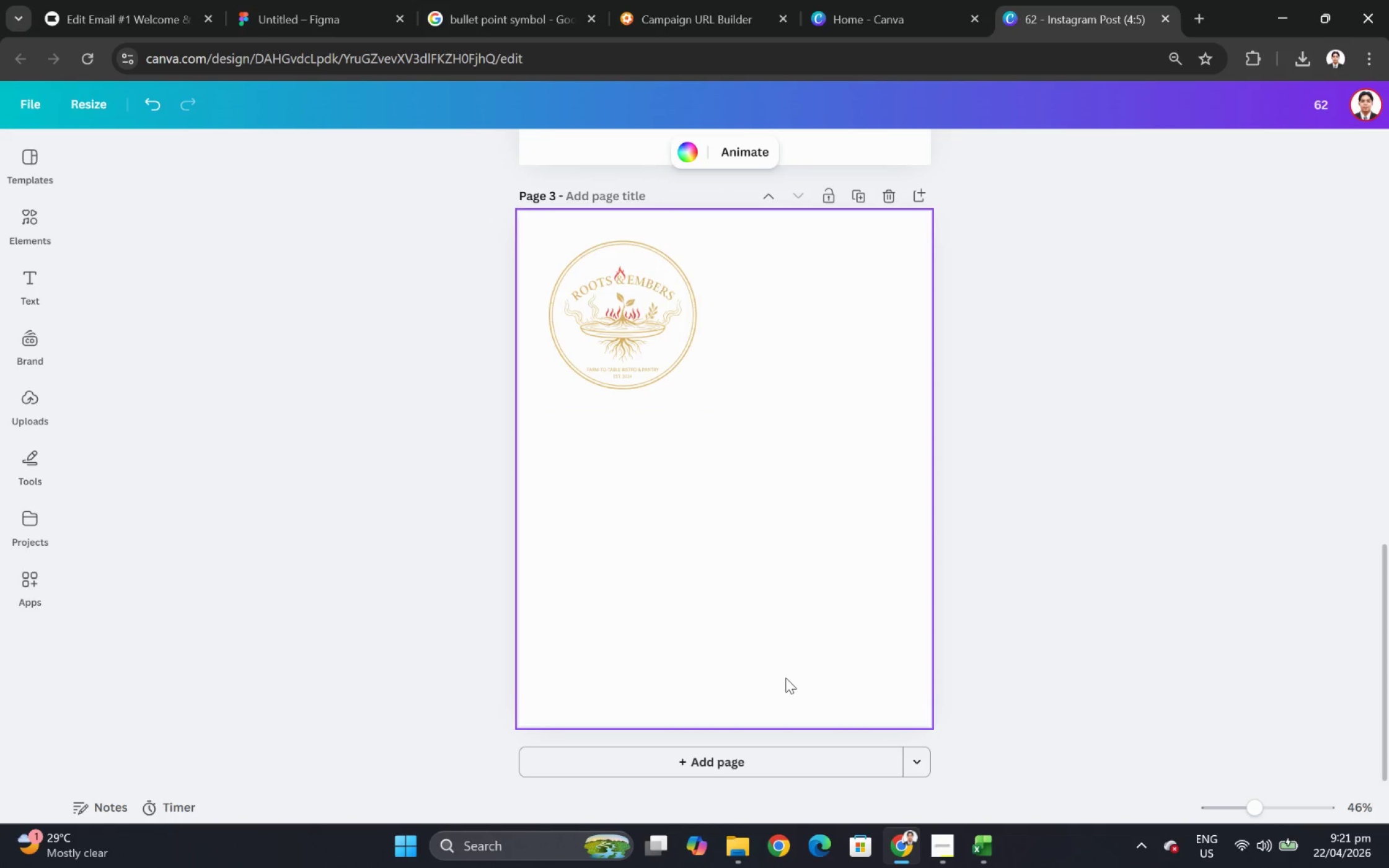 
left_click([777, 771])
 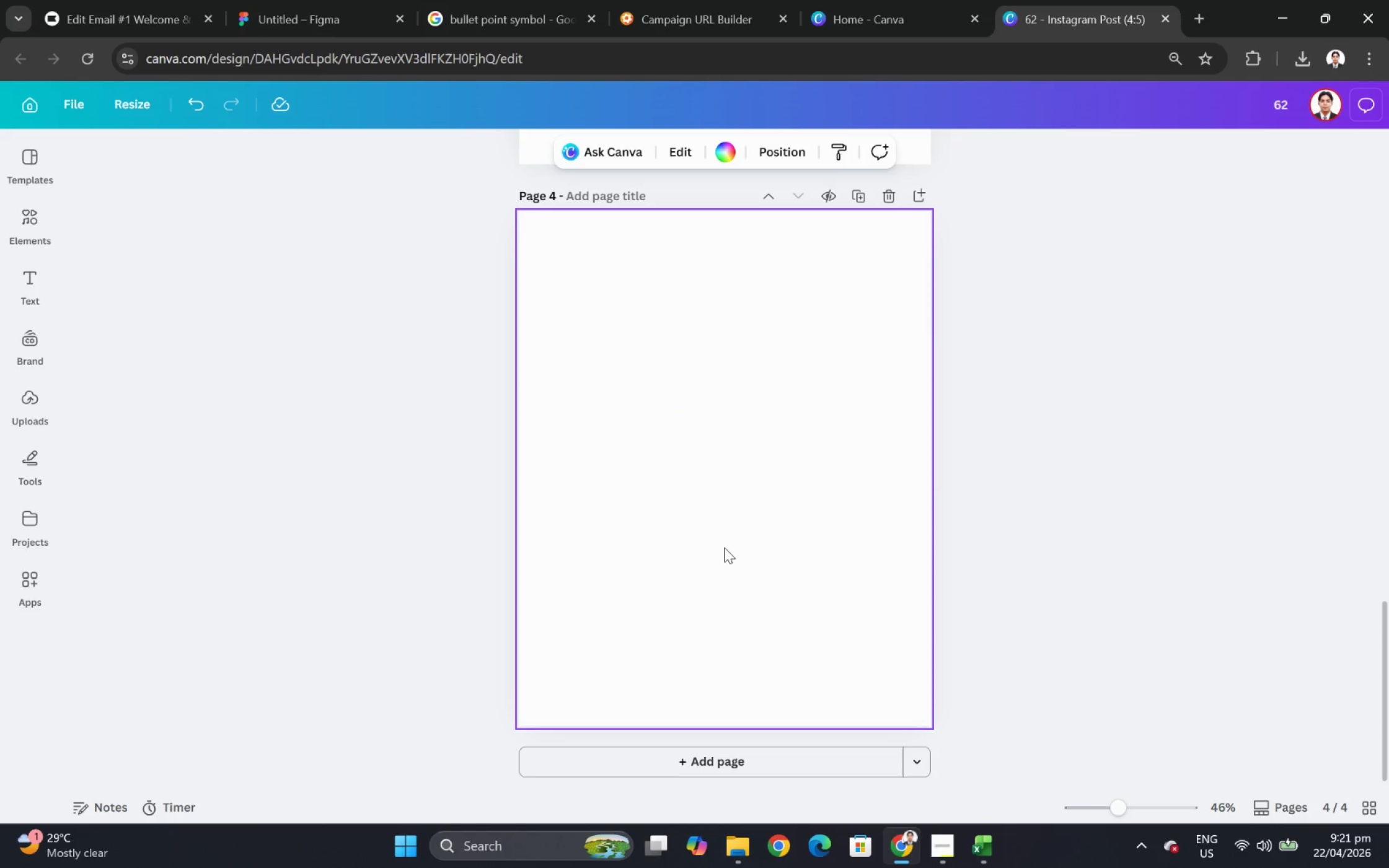 
left_click([724, 547])
 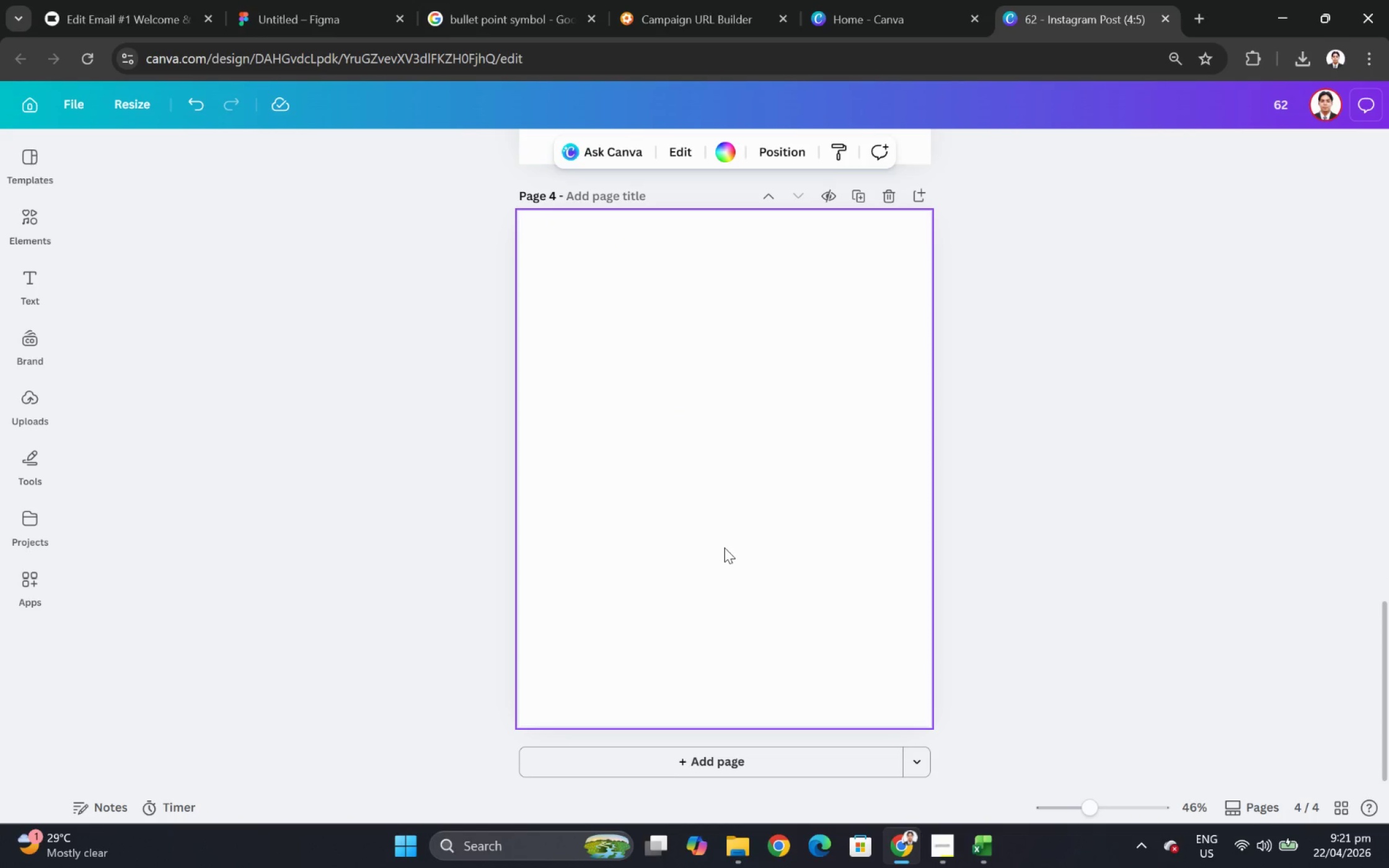 
key(Control+V)
 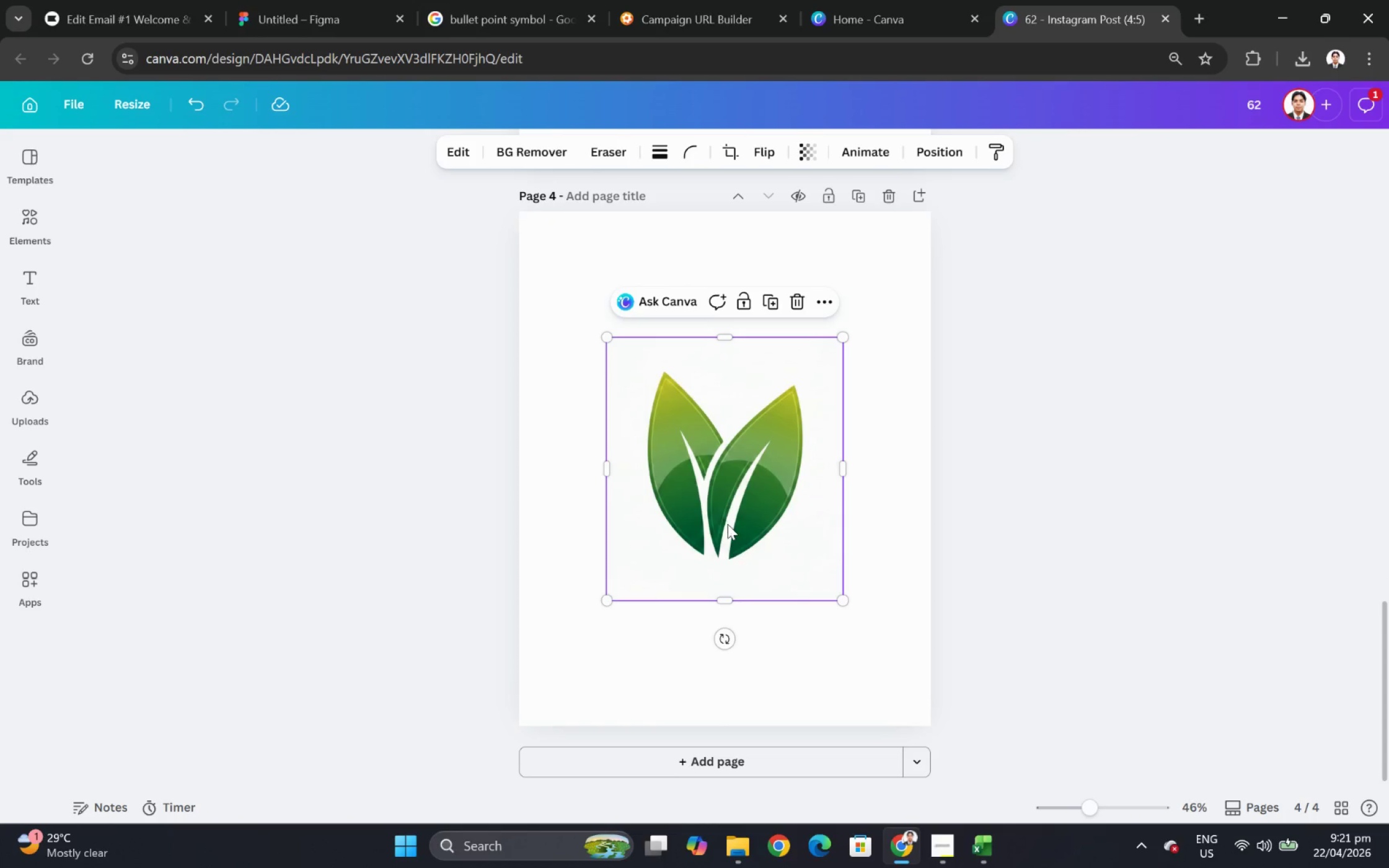 
left_click([769, 473])
 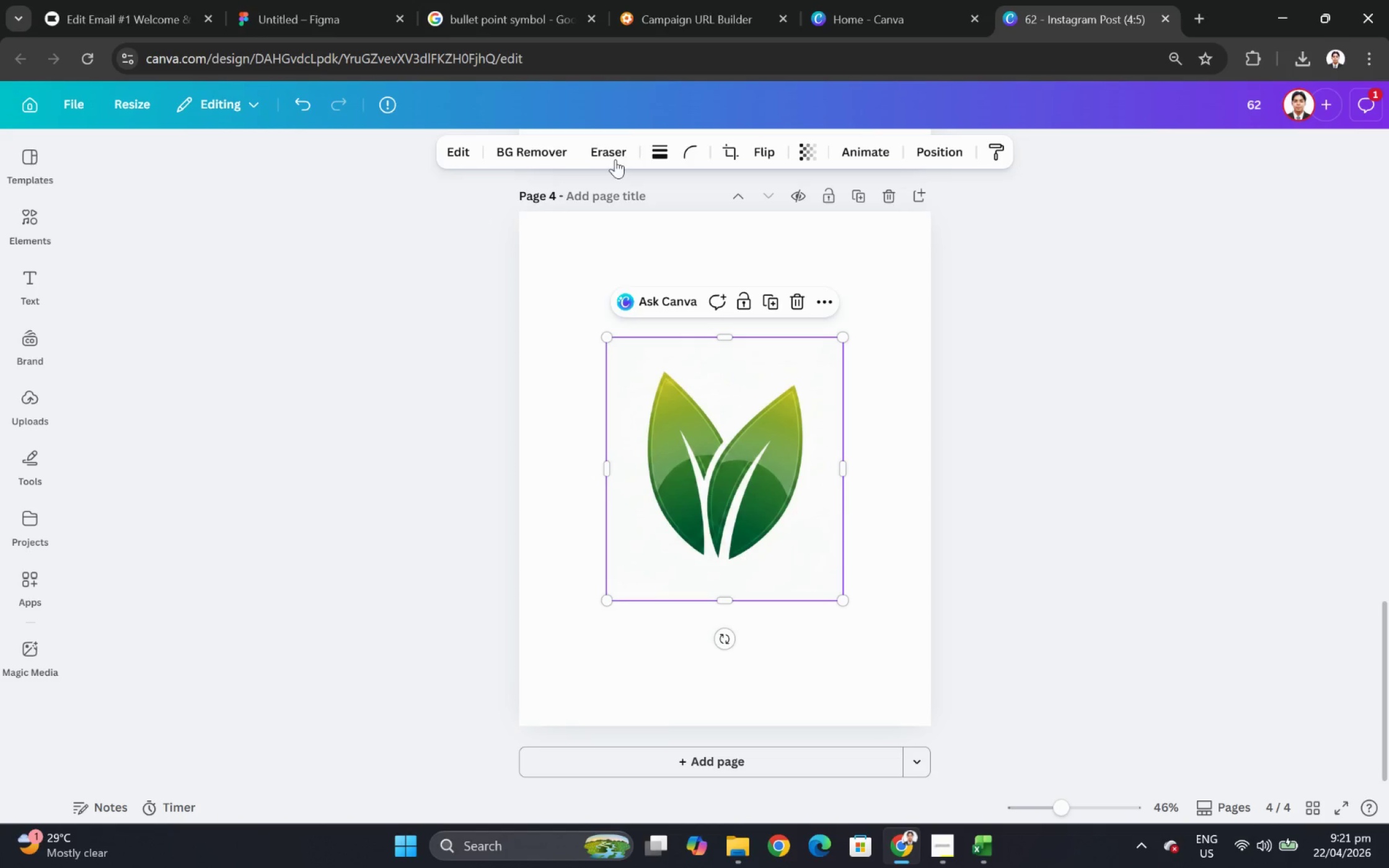 
left_click([530, 146])
 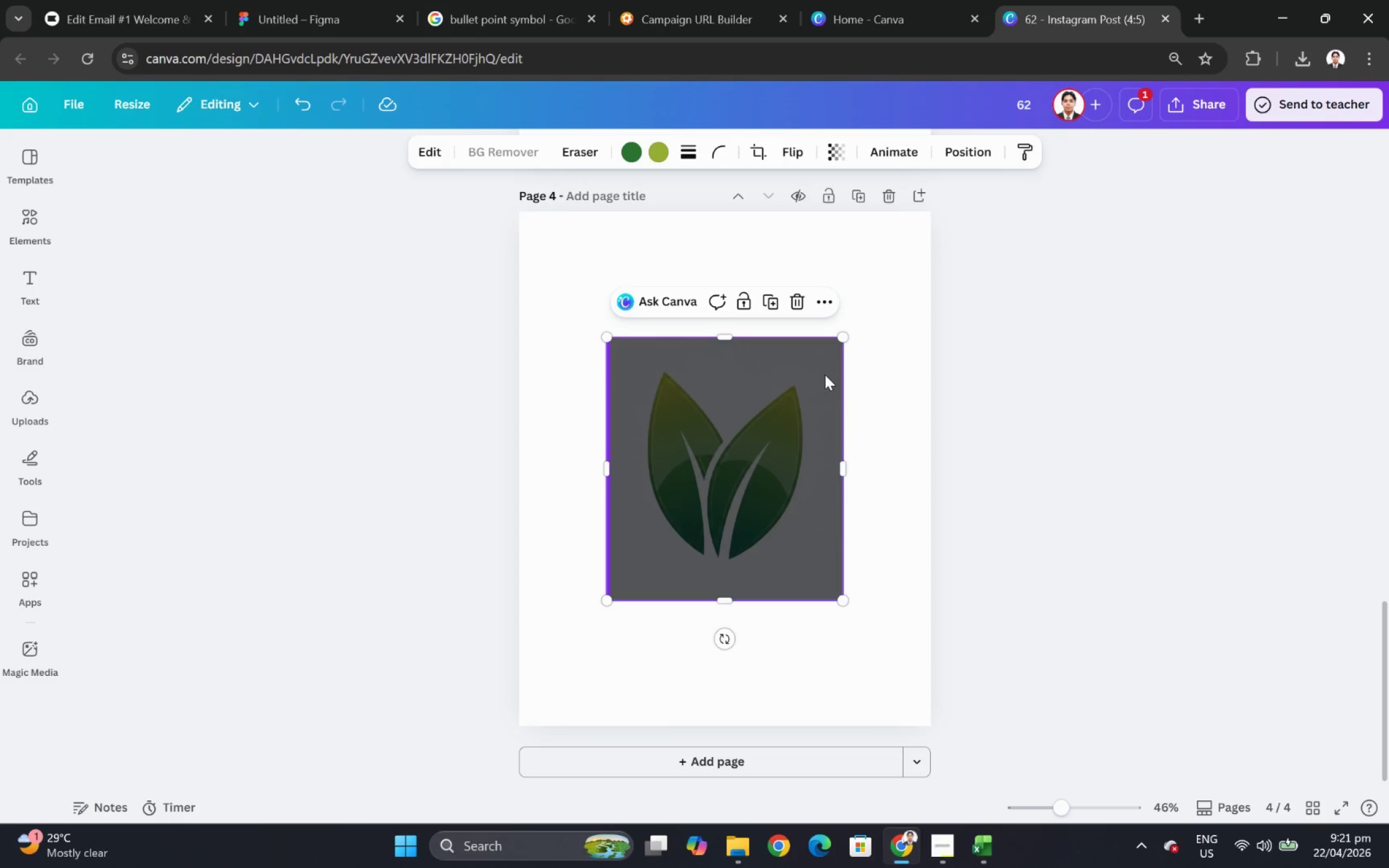 
wait(9.16)
 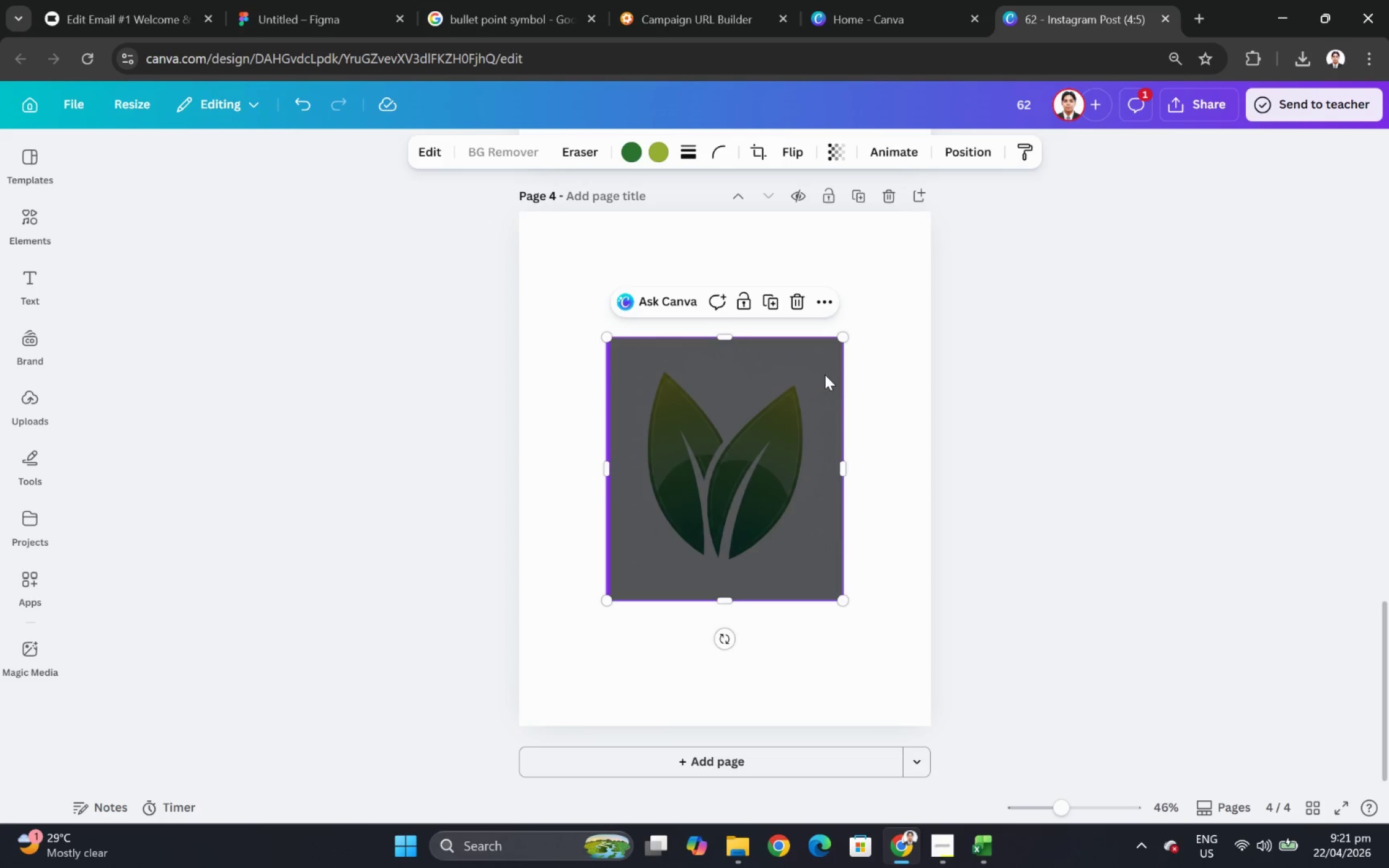 
left_click_drag(start_coordinate=[839, 336], to_coordinate=[663, 502])
 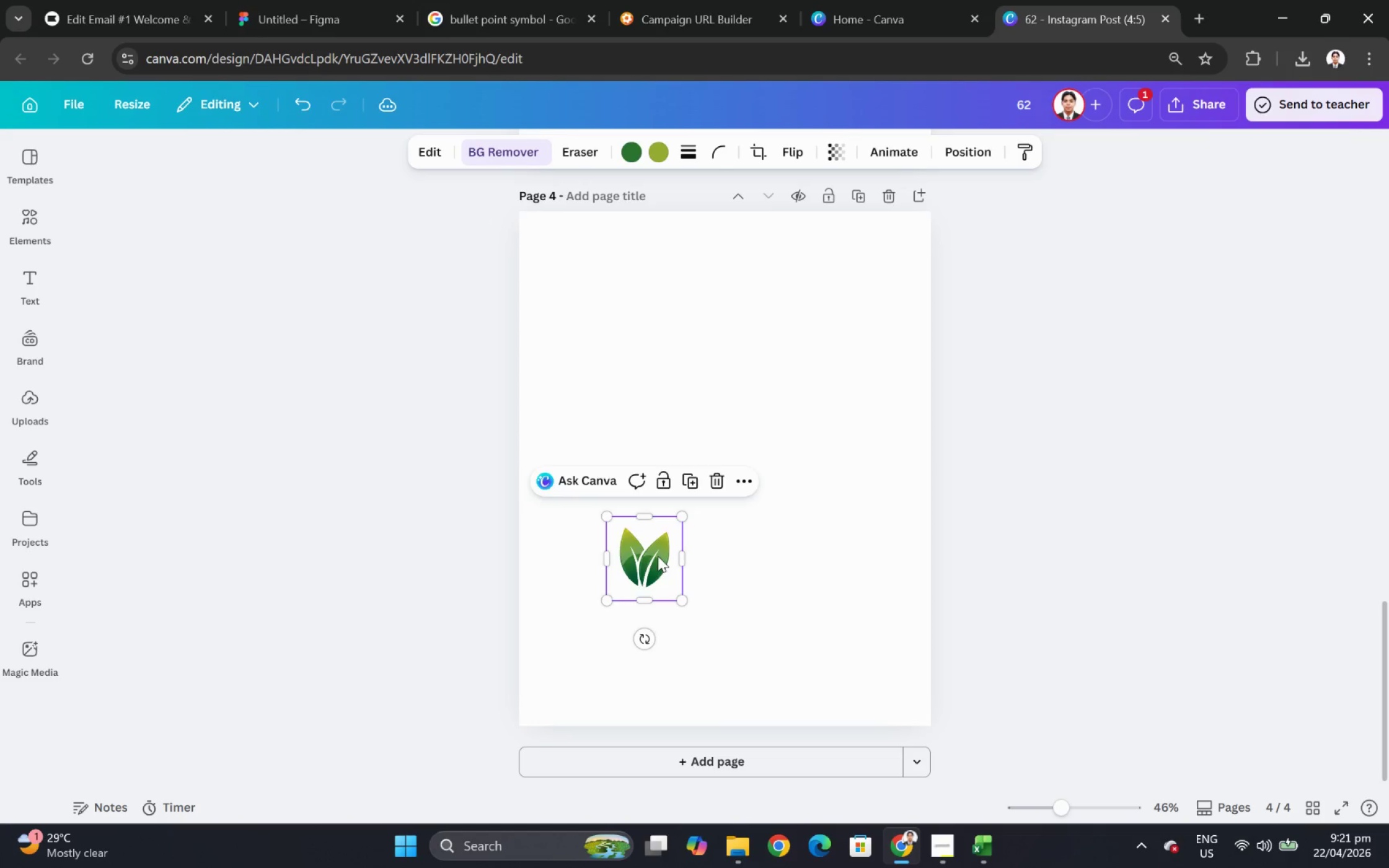 
left_click_drag(start_coordinate=[658, 556], to_coordinate=[659, 309])
 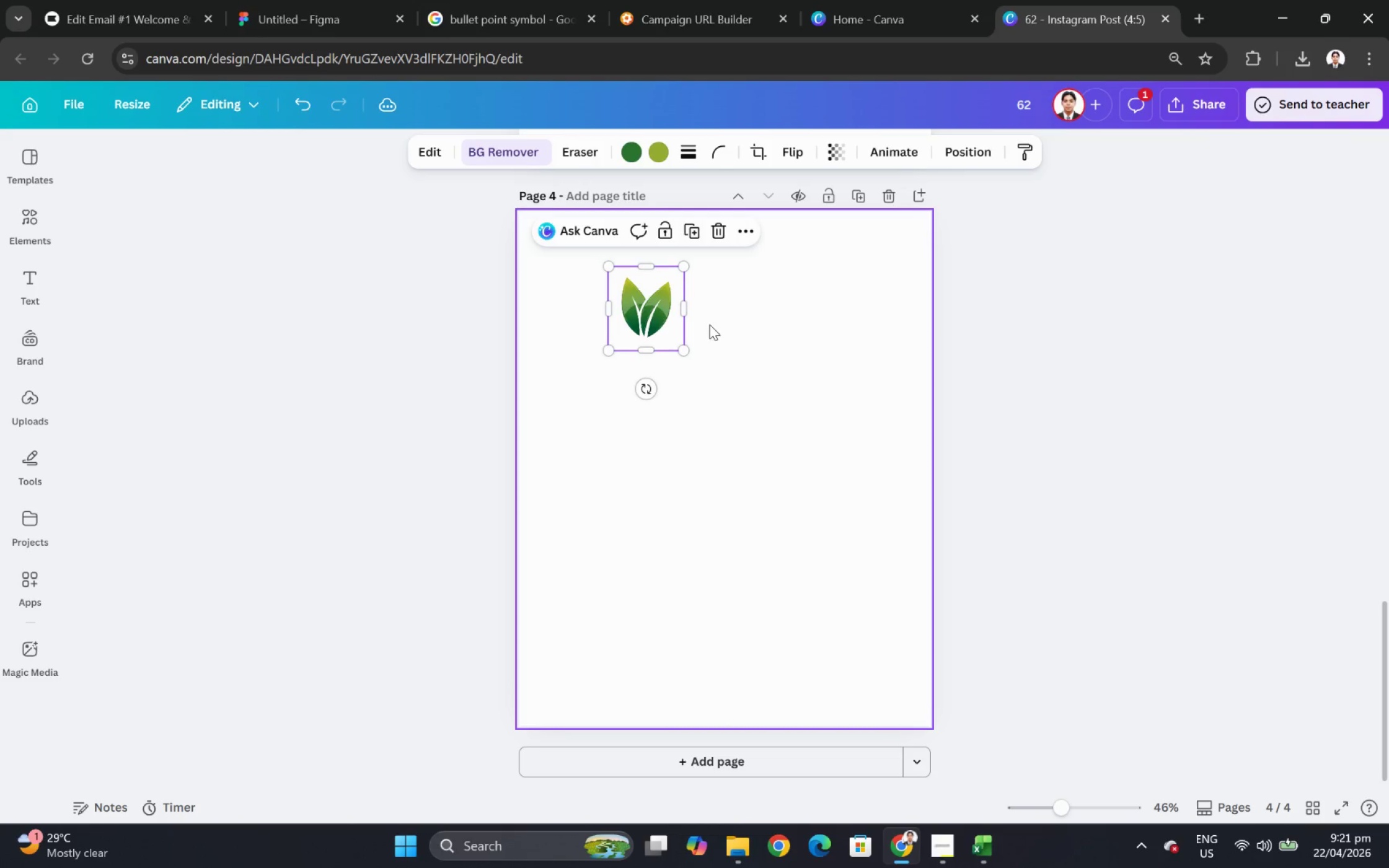 
left_click([724, 323])
 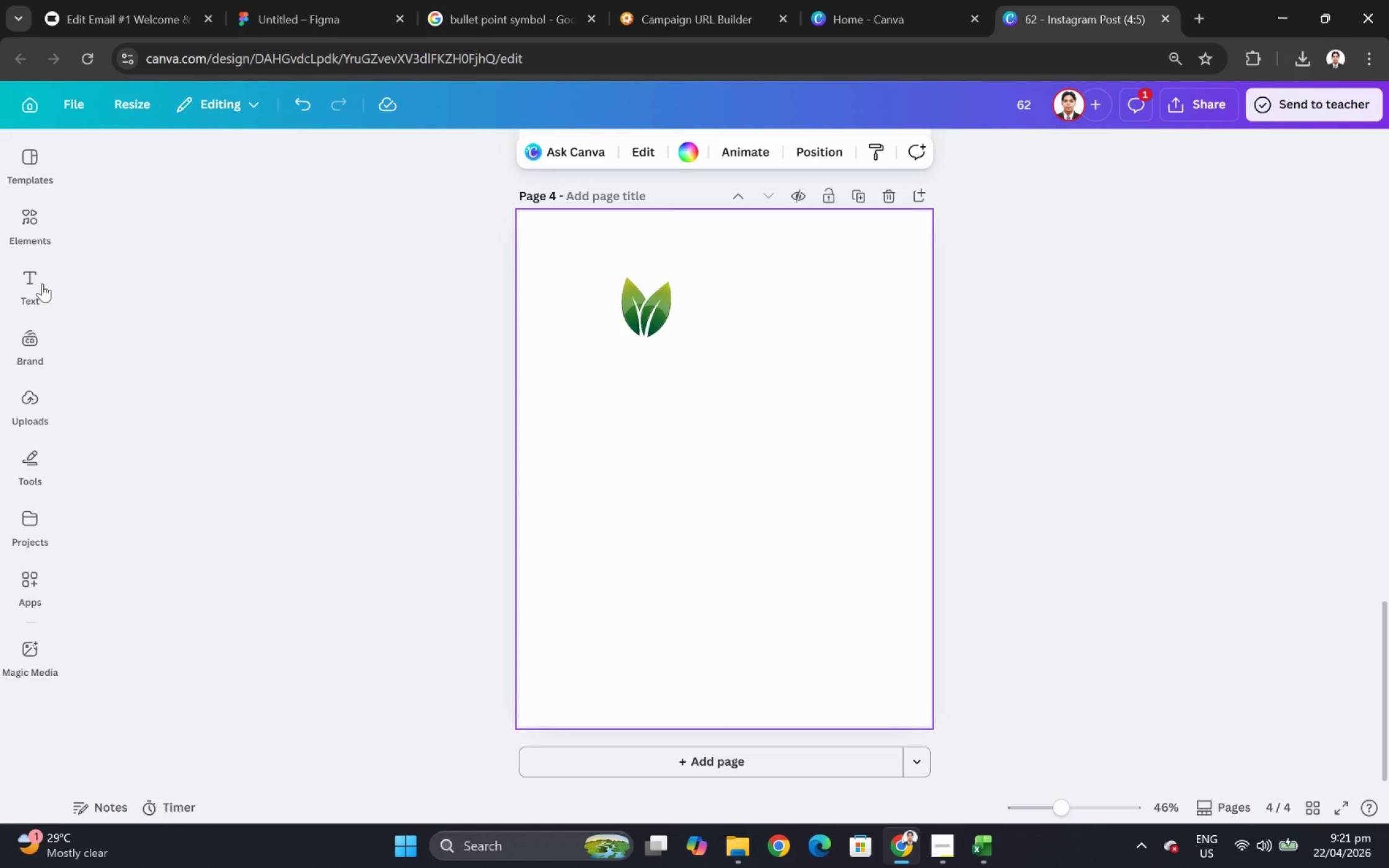 
left_click([36, 276])
 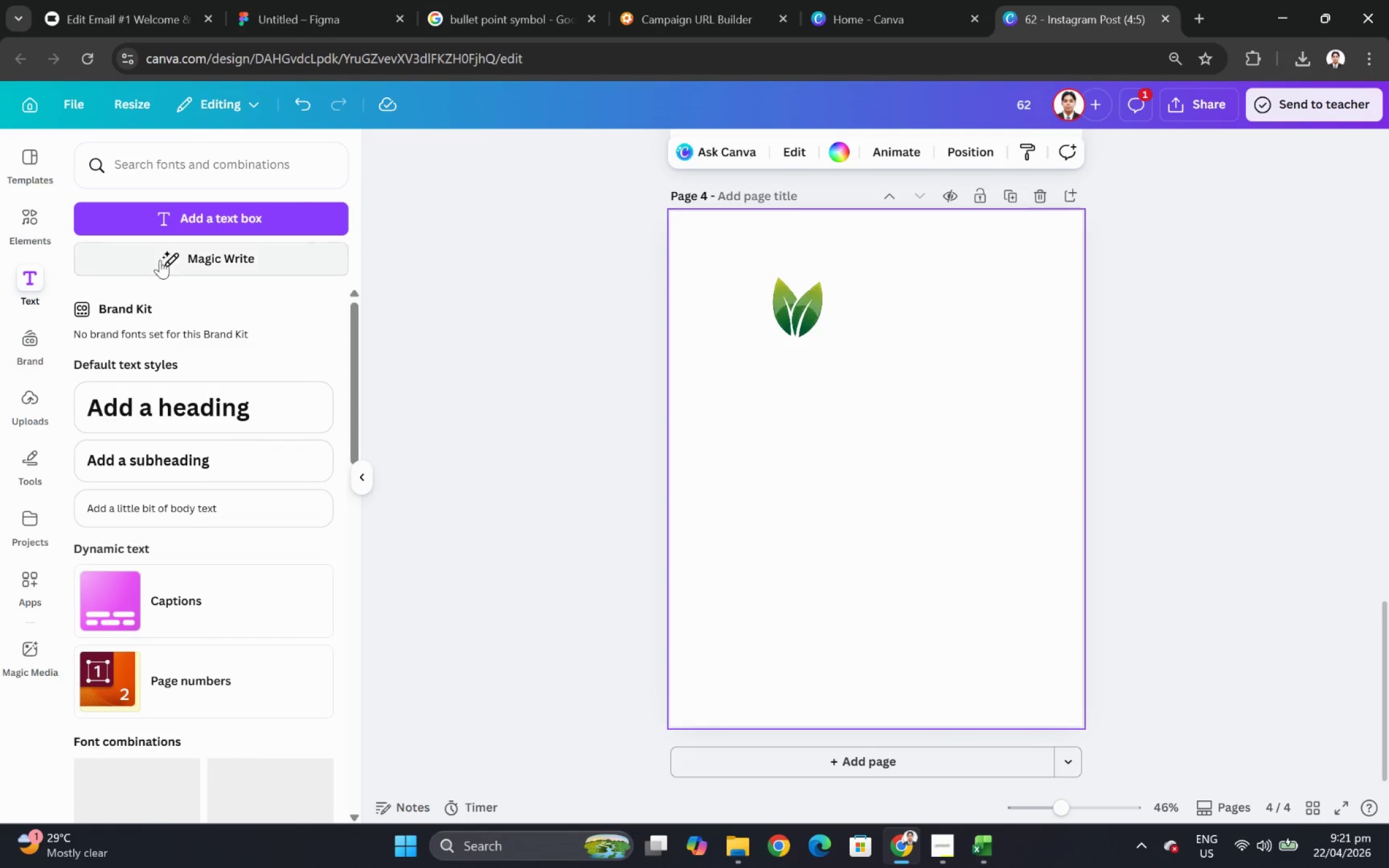 
left_click([224, 216])
 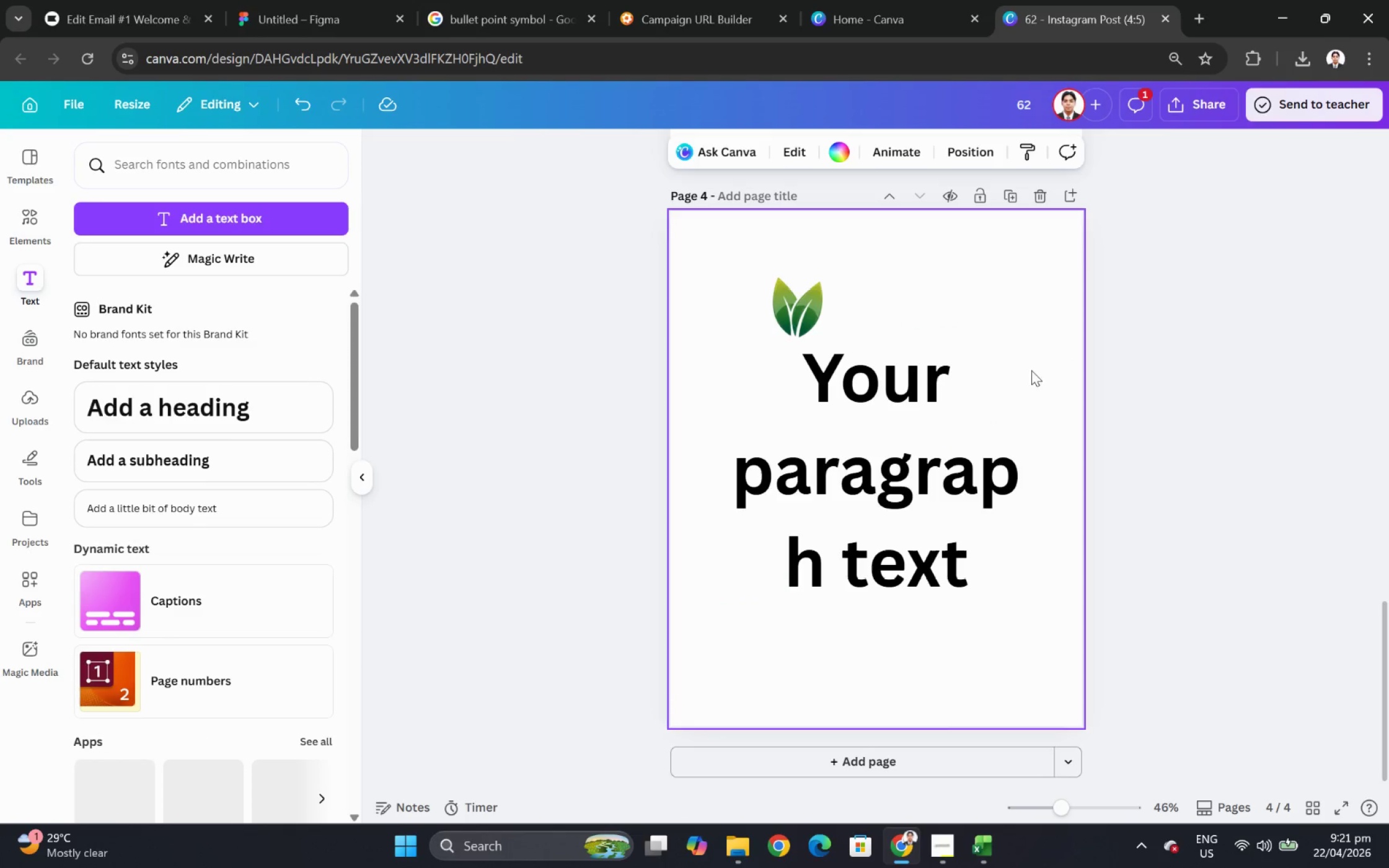 
double_click([941, 414])
 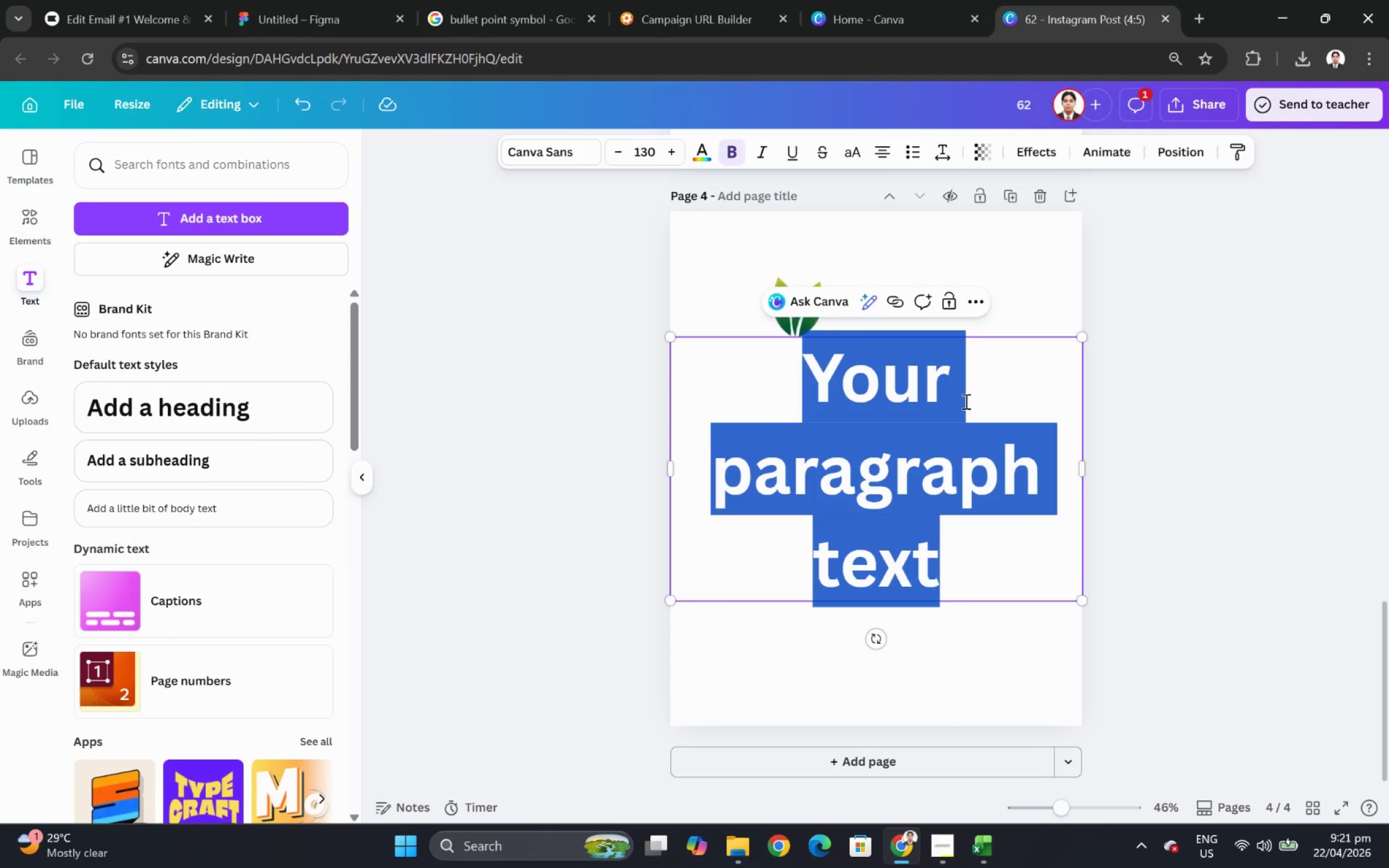 
hold_key(key=ShiftLeft, duration=1.31)
 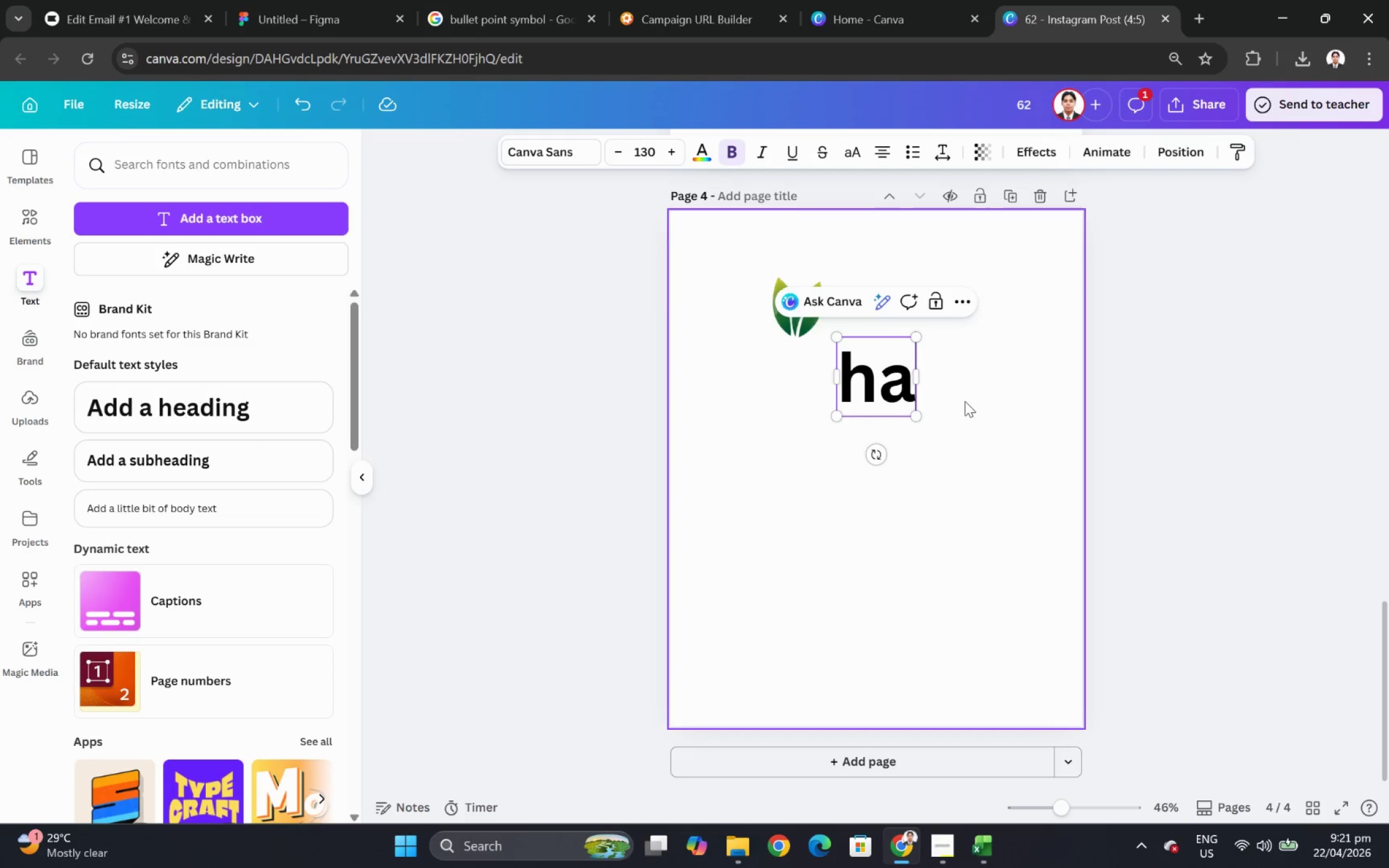 
type(ha)
key(Backspace)
key(Backspace)
type(HARBOR CITY)
 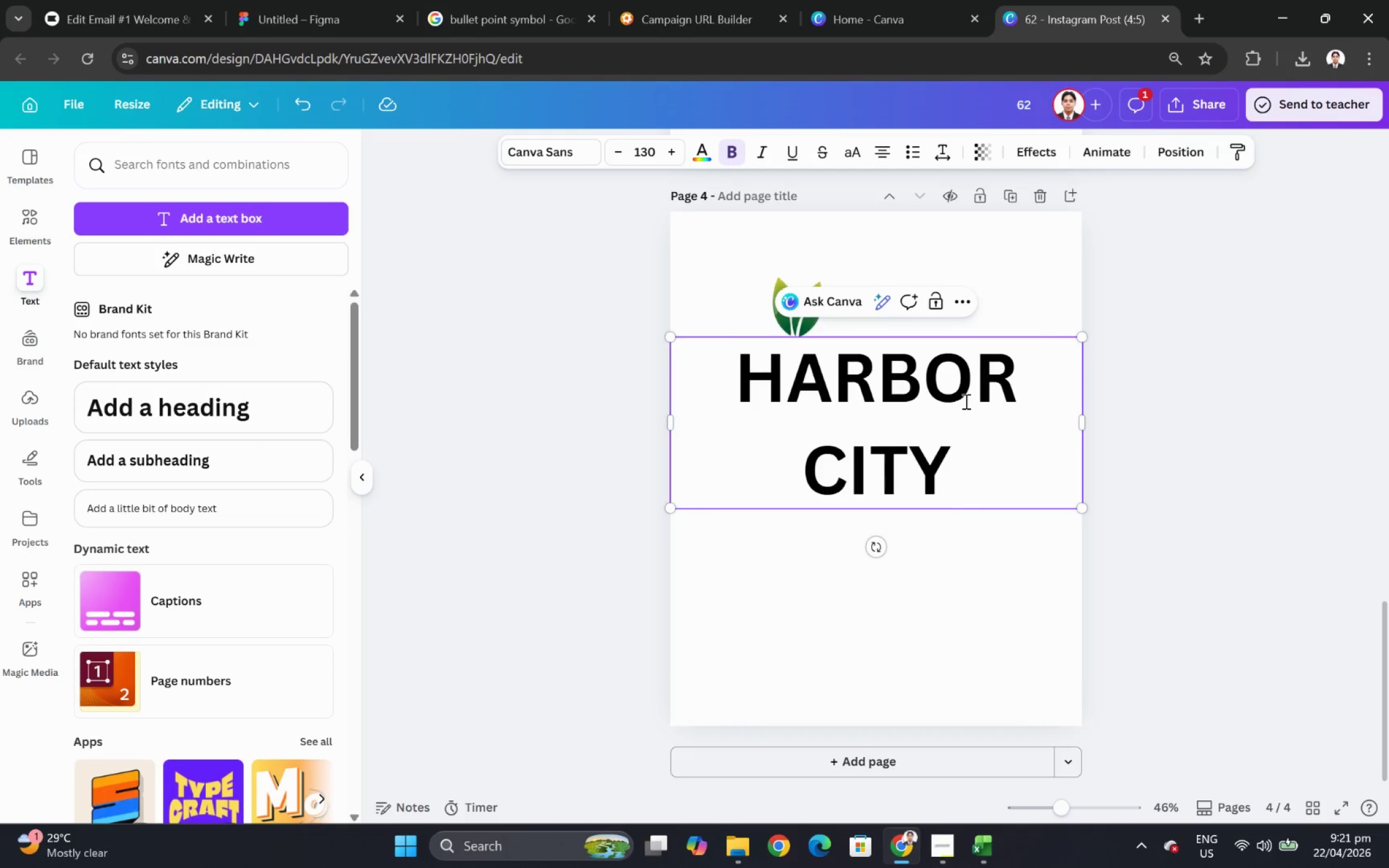 
key(Enter)
 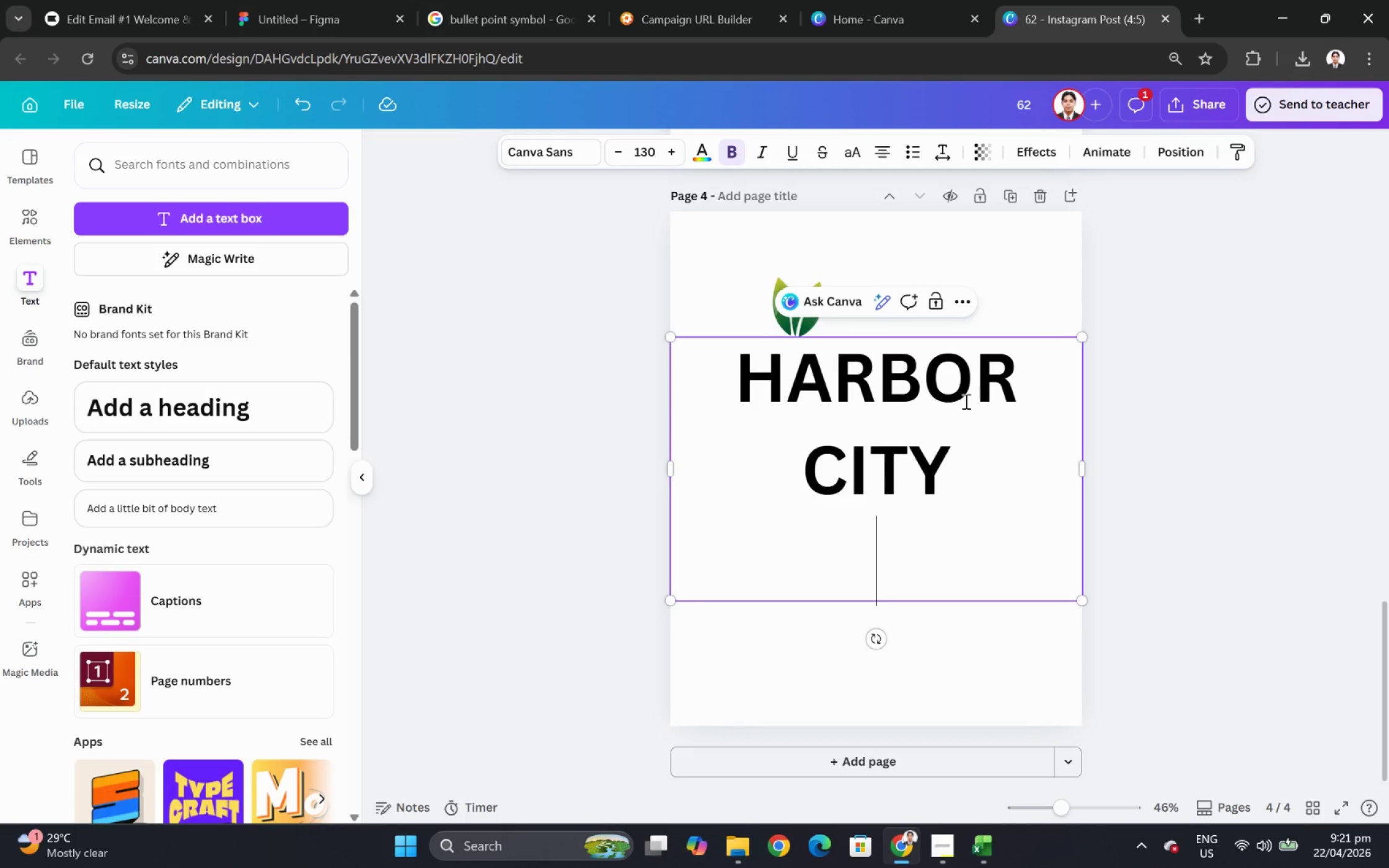 
type(HARVEST)
 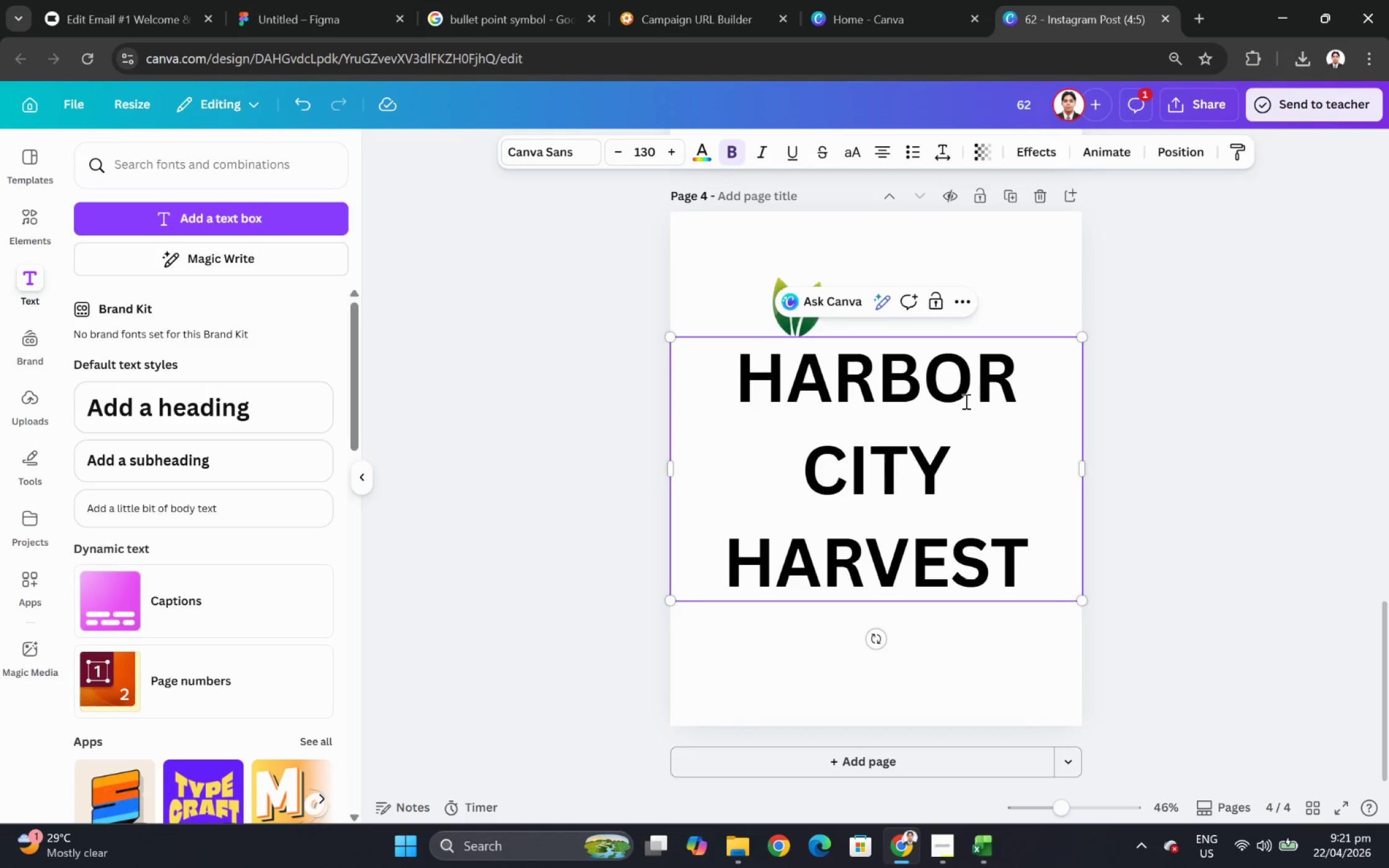 
key(Control+A)
 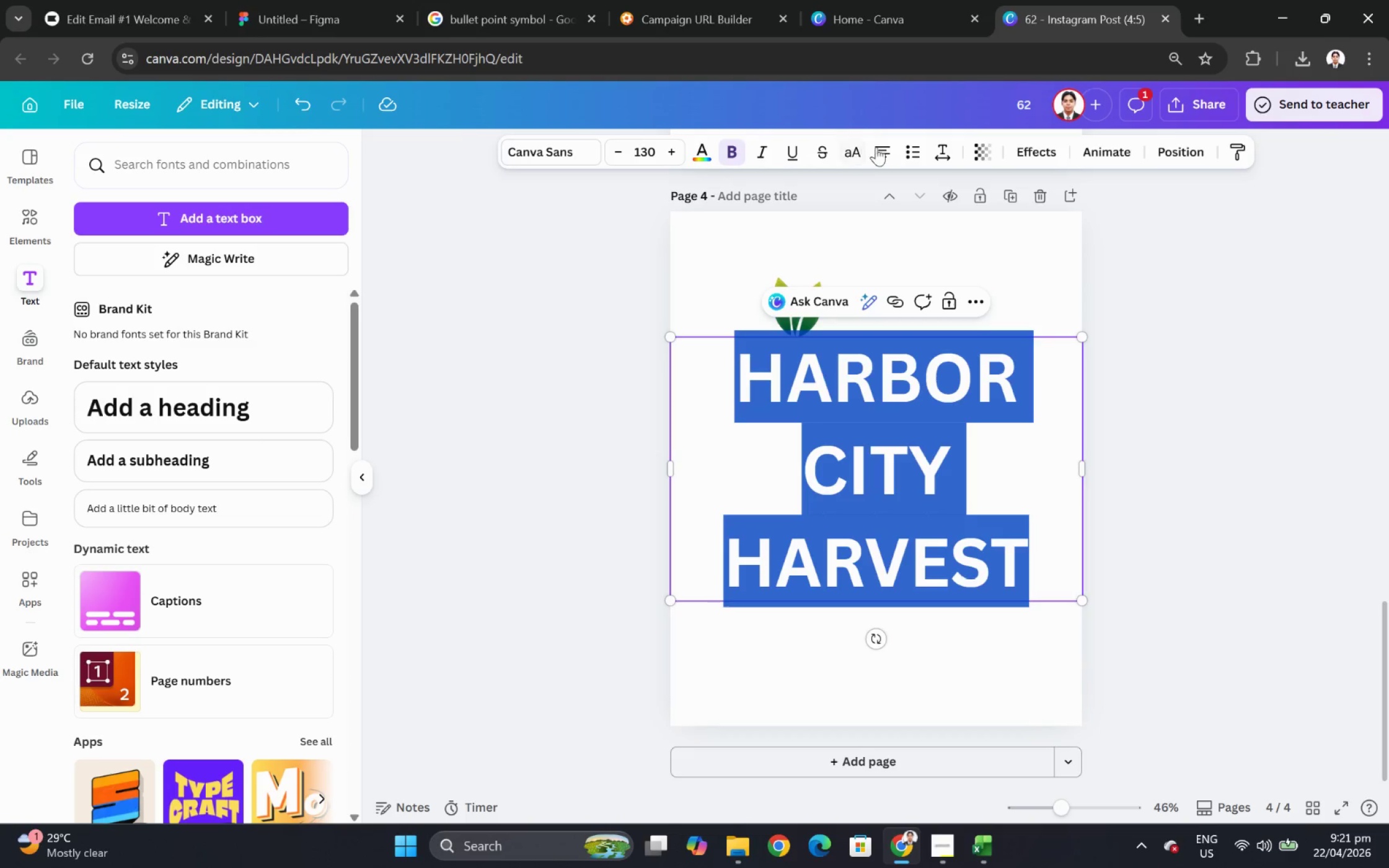 
left_click([880, 147])
 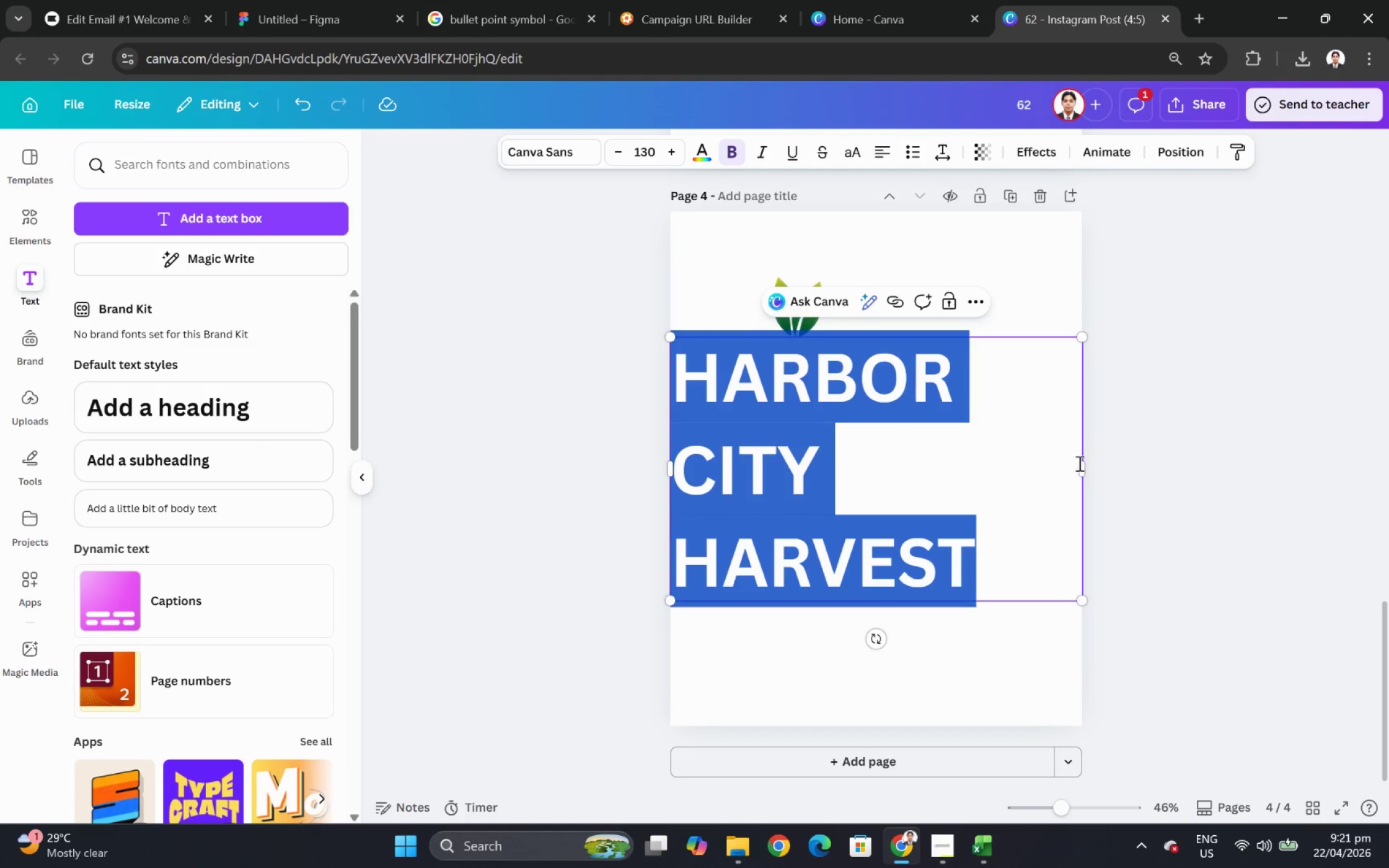 
left_click_drag(start_coordinate=[1083, 464], to_coordinate=[1283, 451])
 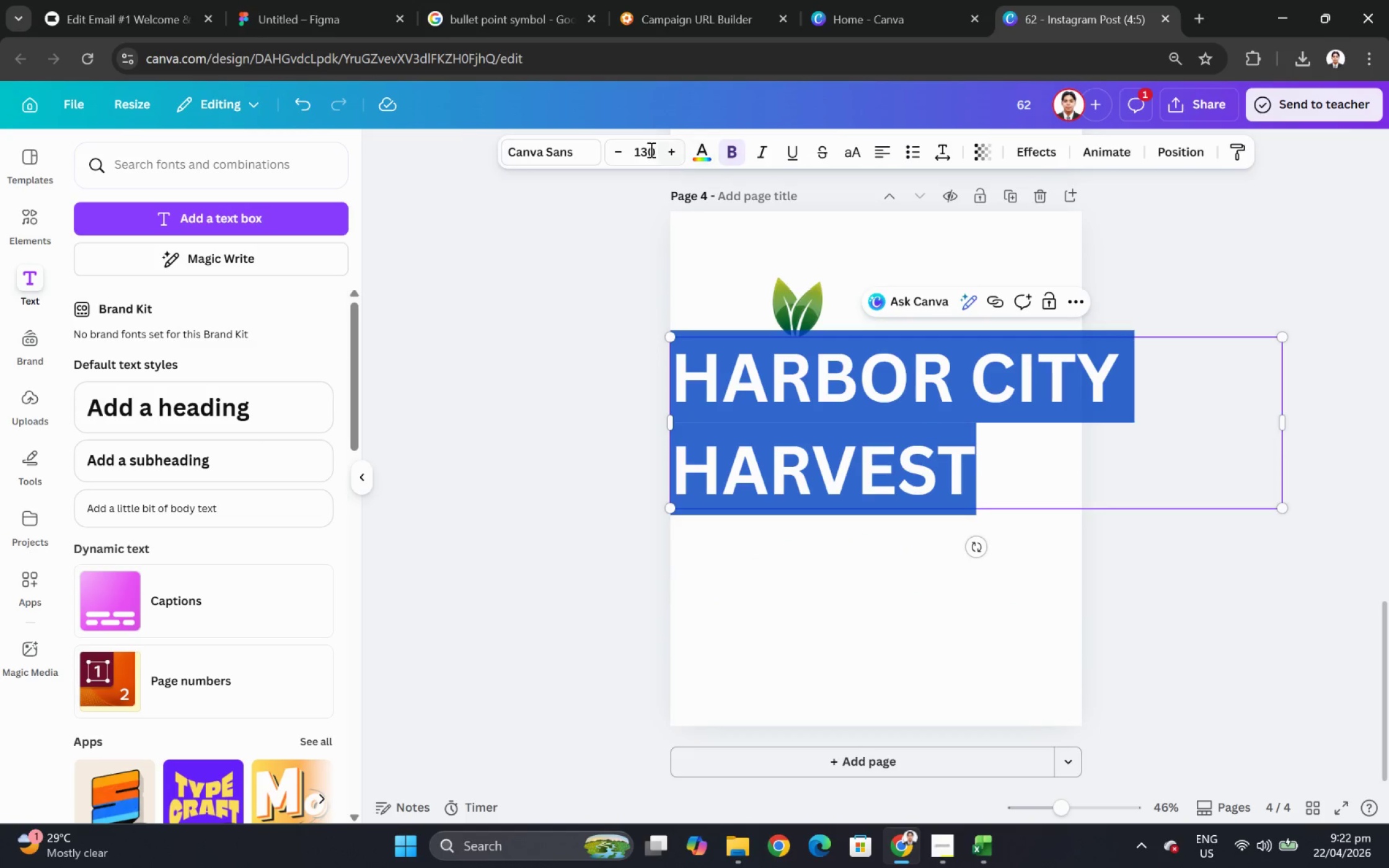 
left_click([646, 149])
 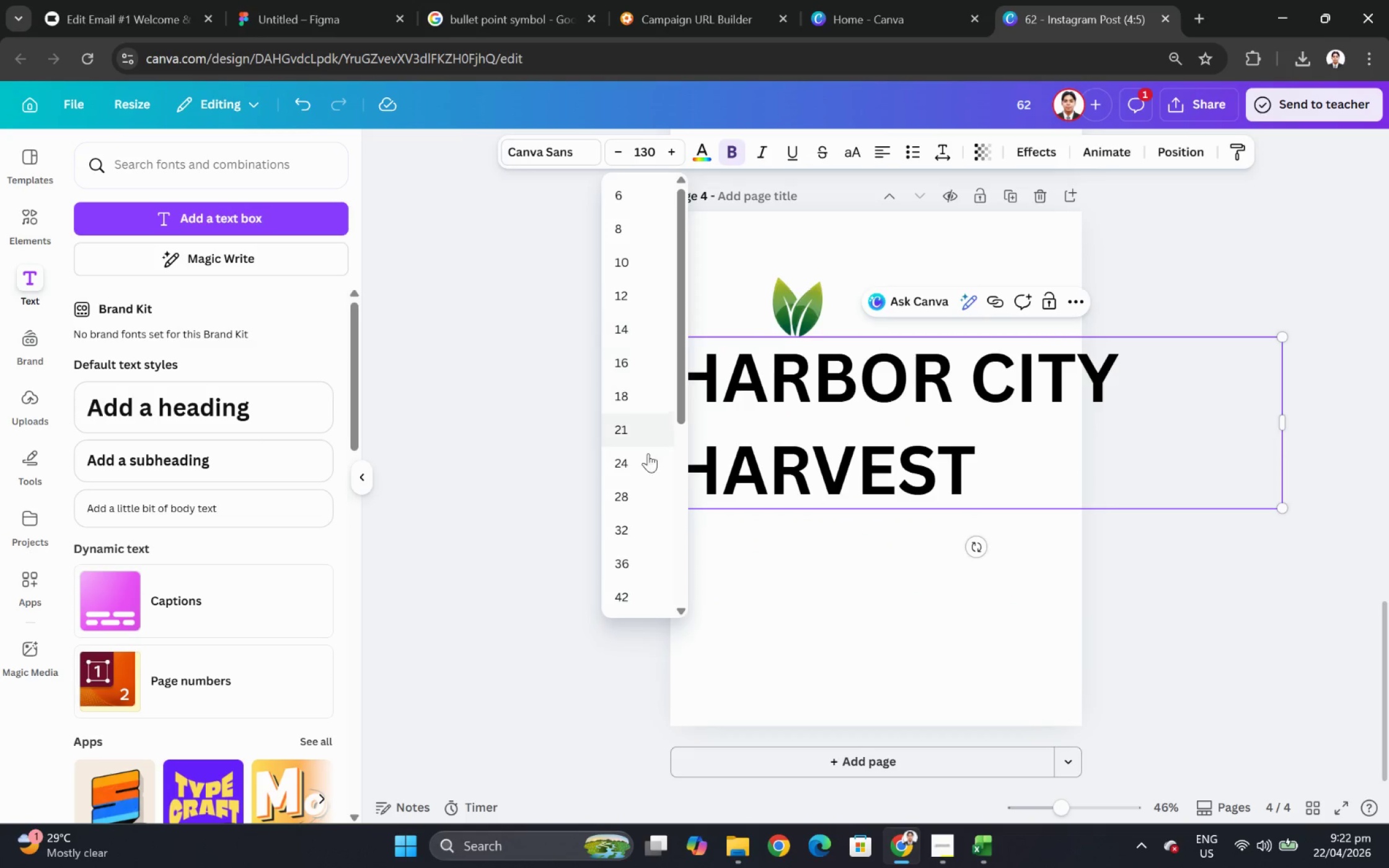 
left_click([645, 470])
 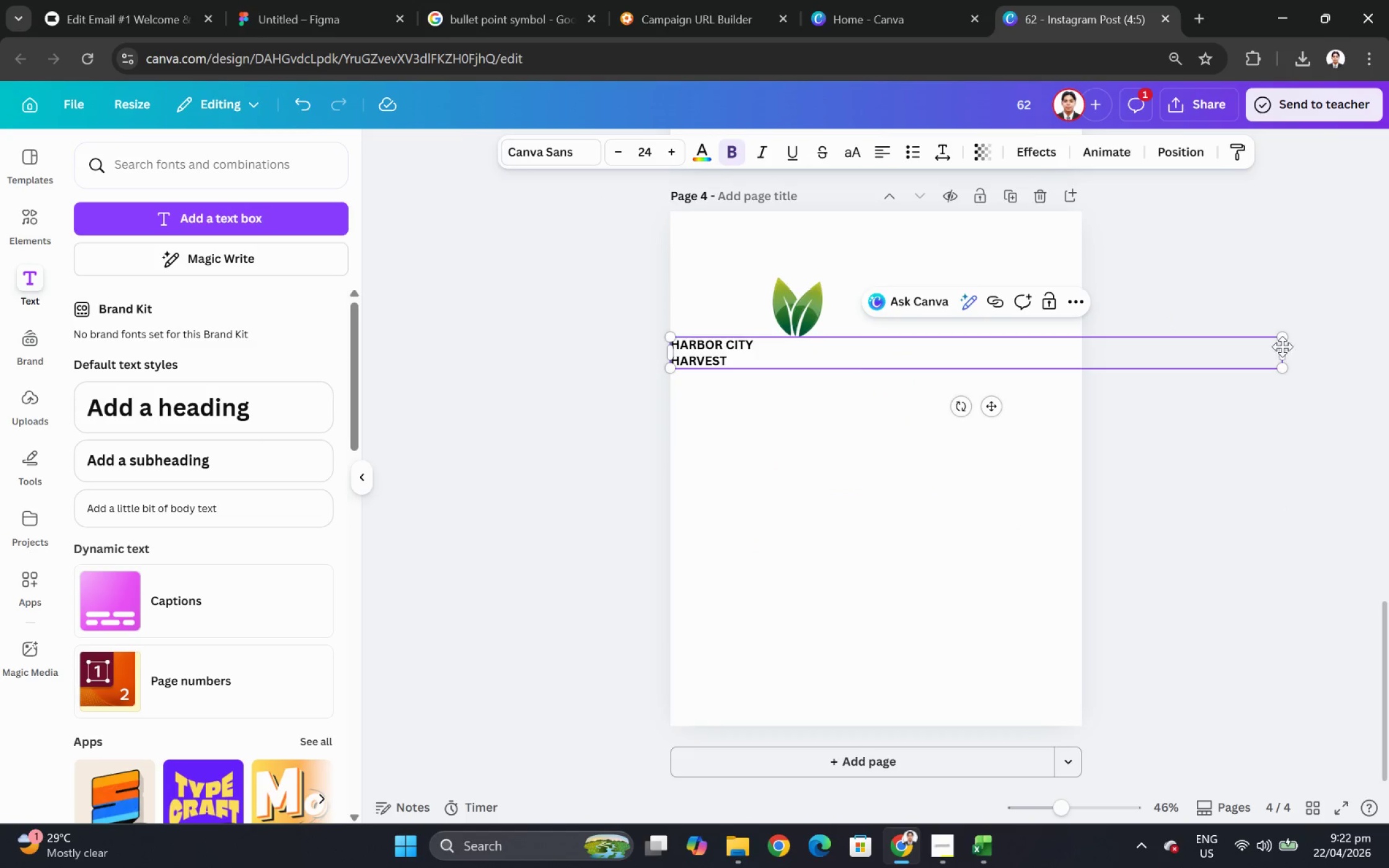 
left_click_drag(start_coordinate=[1285, 349], to_coordinate=[855, 356])
 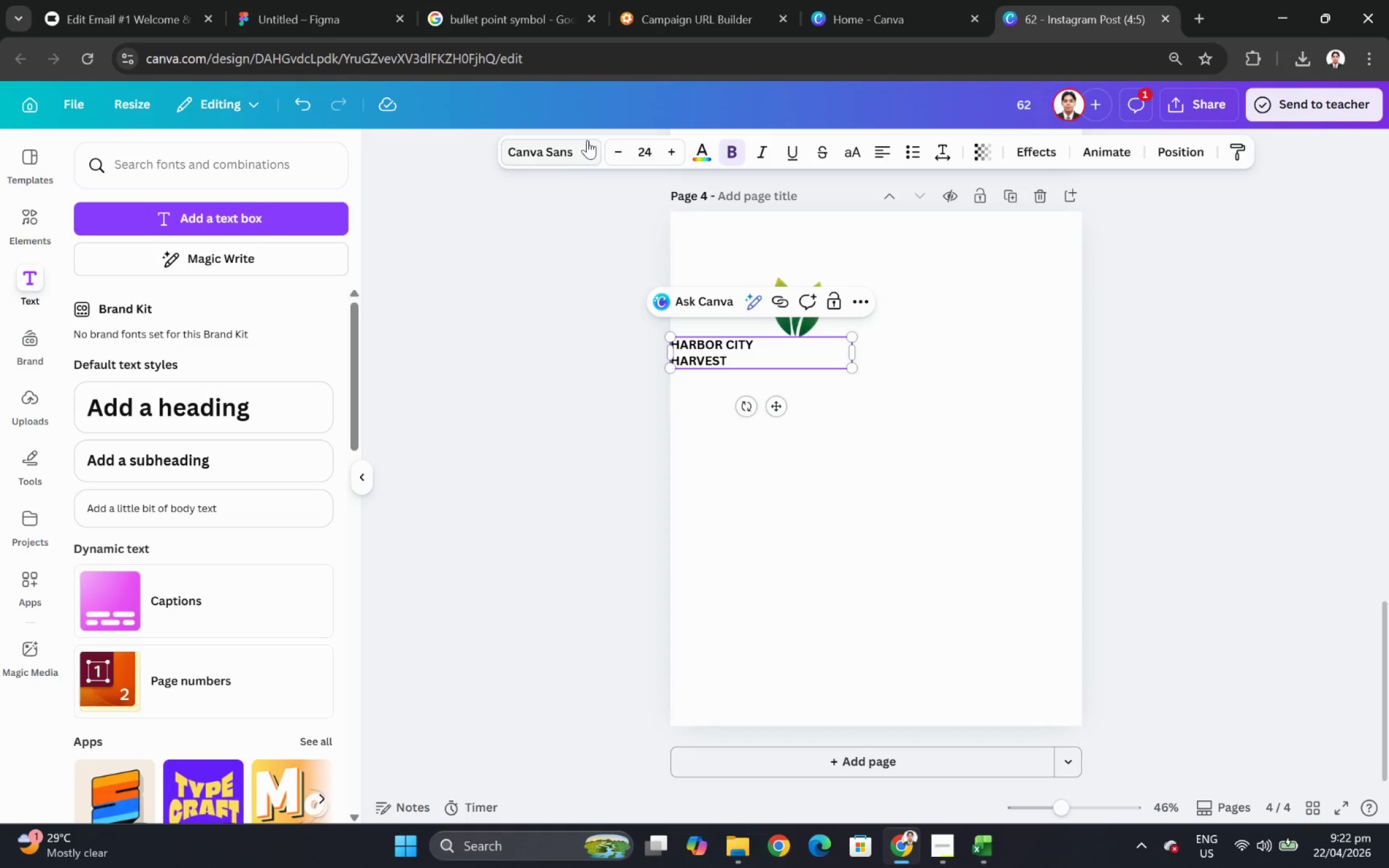 
left_click([583, 146])
 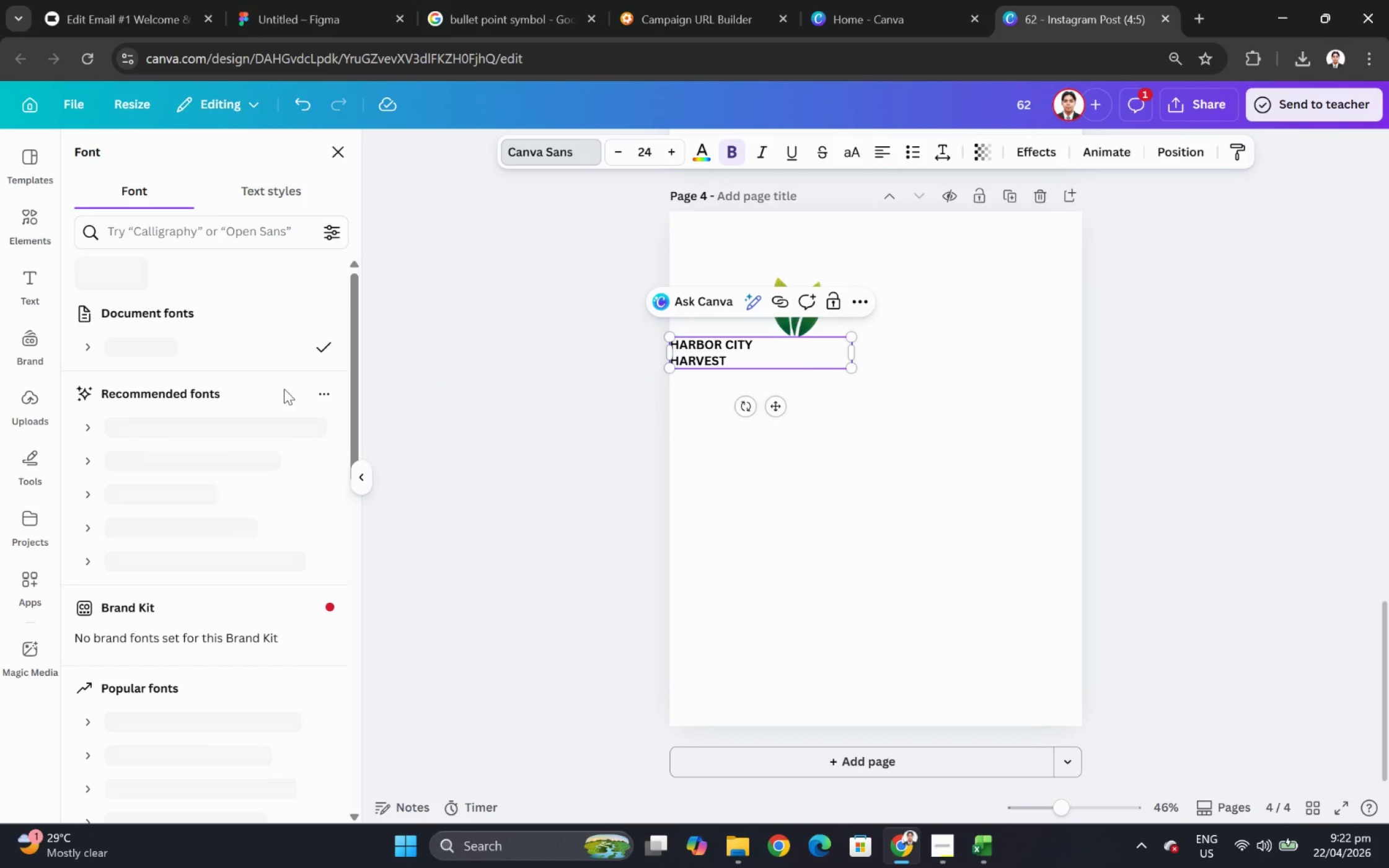 
scroll: coordinate [240, 398], scroll_direction: down, amount: 4.0
 